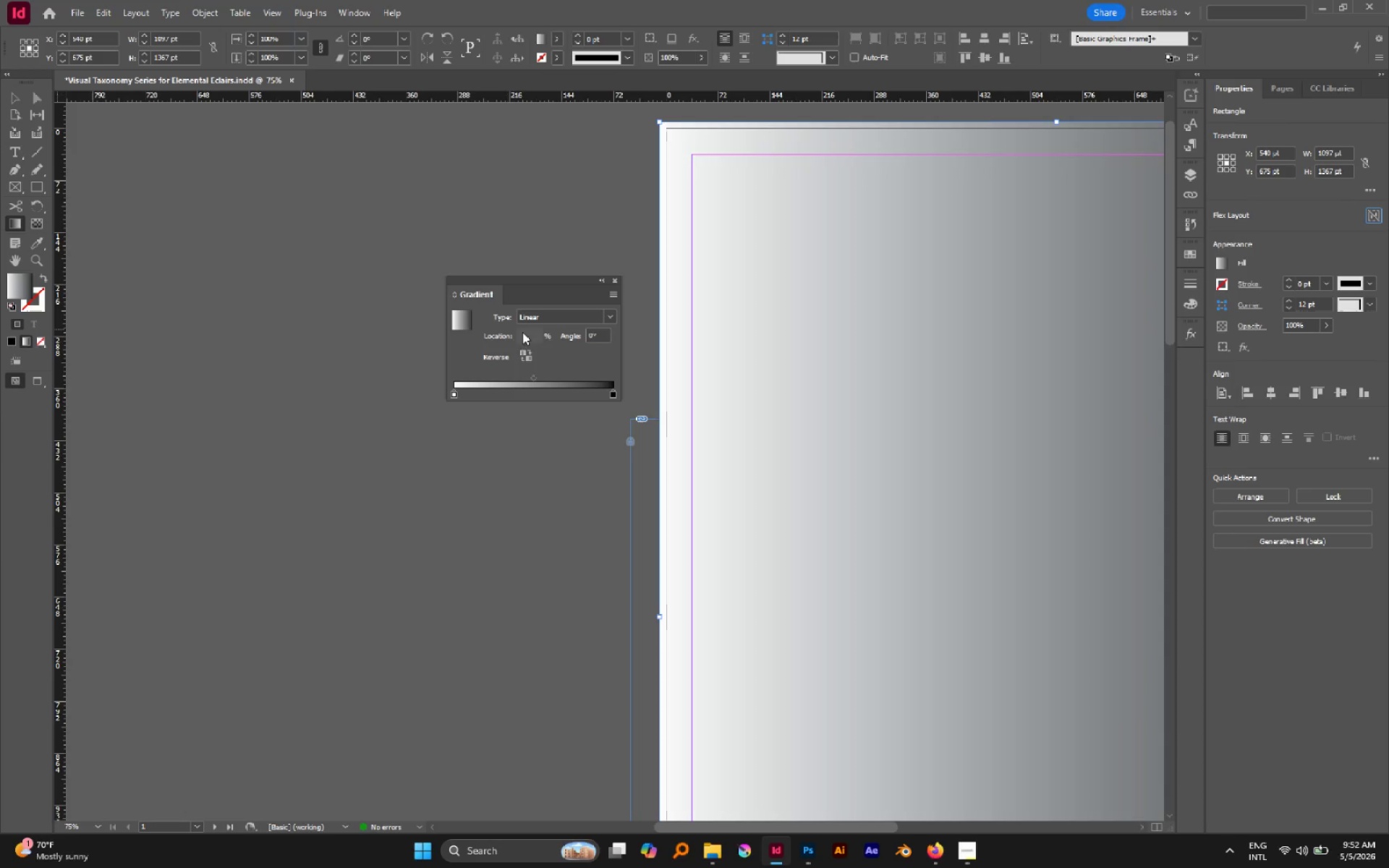 
left_click([540, 320])
 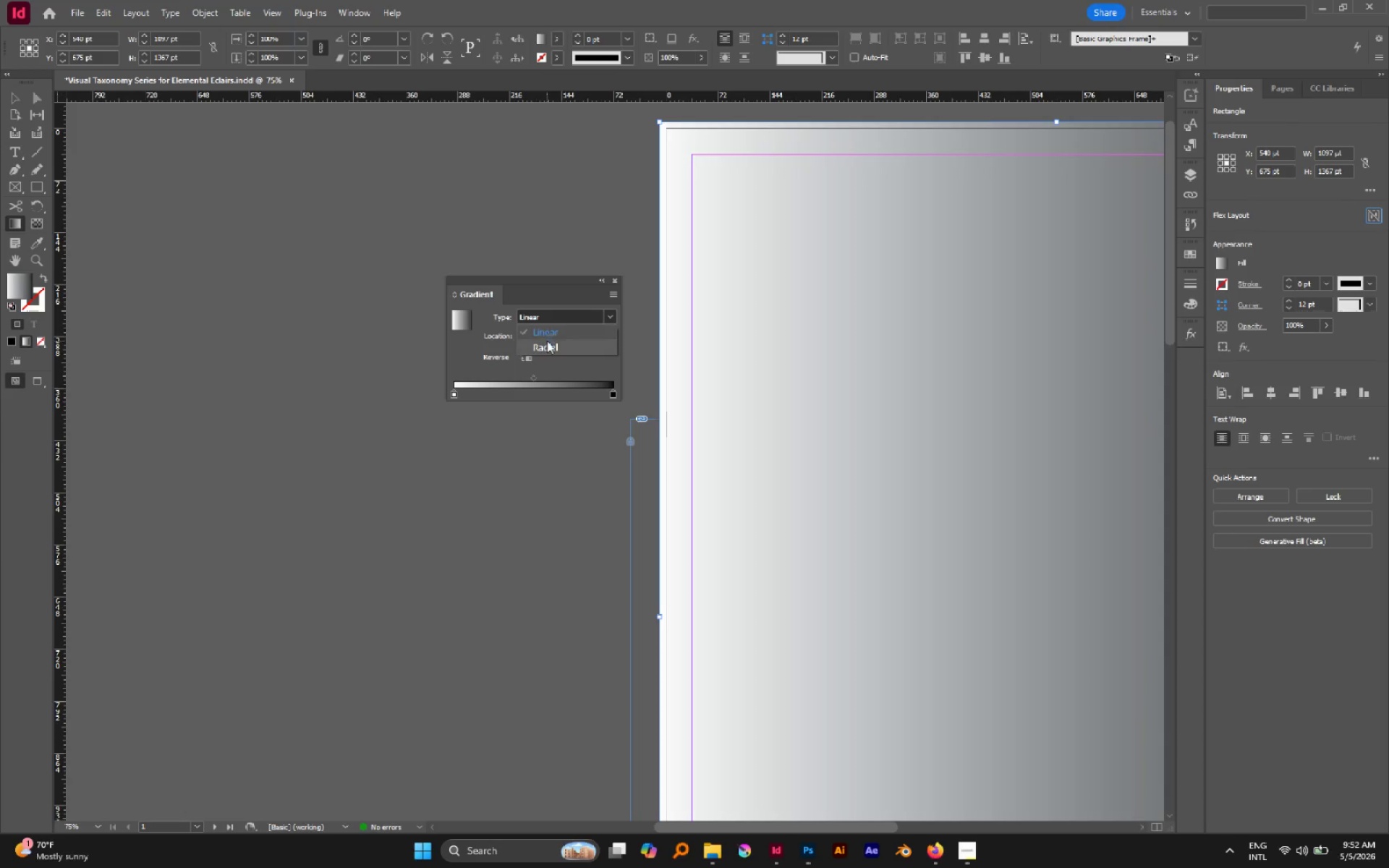 
left_click([545, 346])
 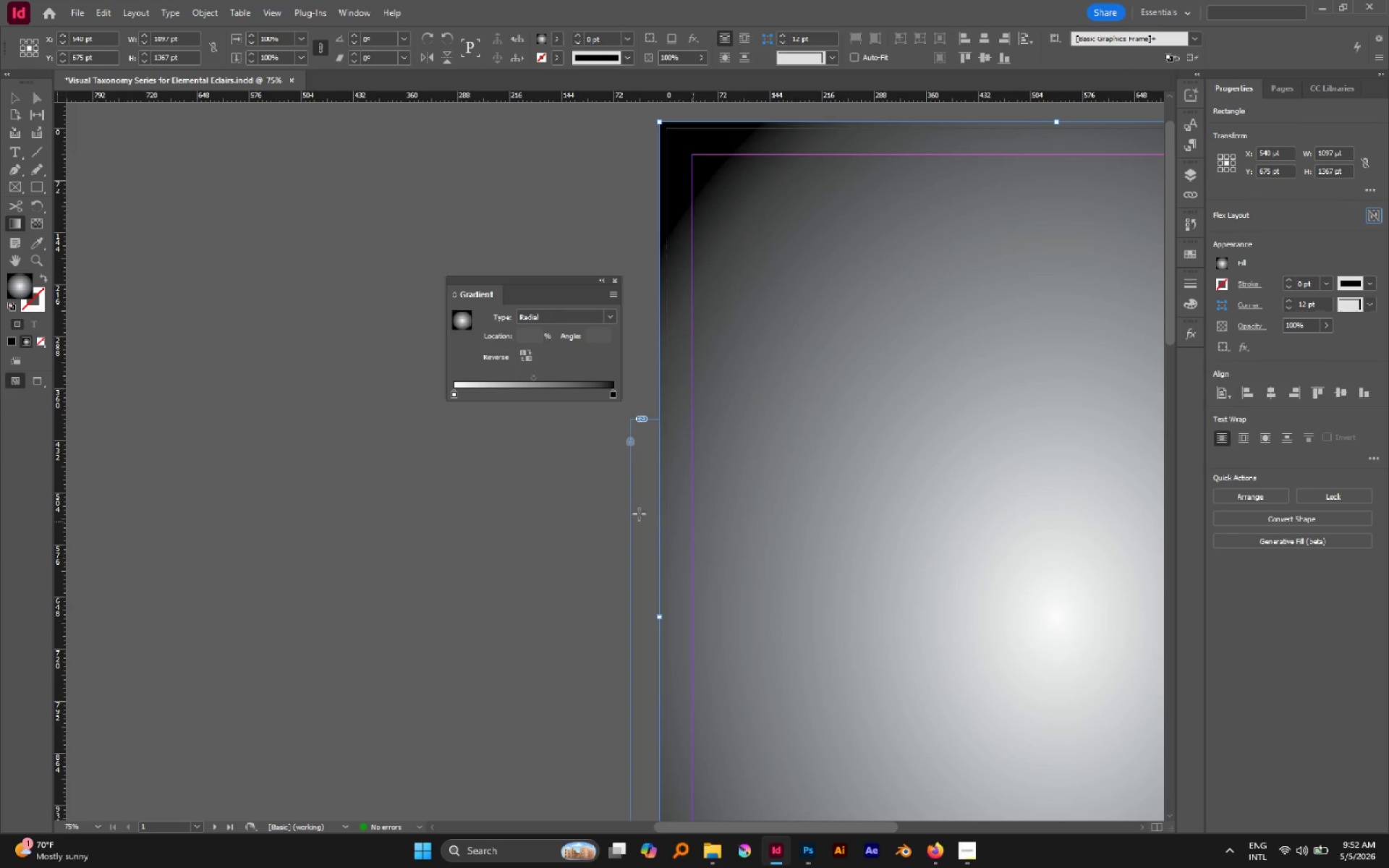 
type(cv)
 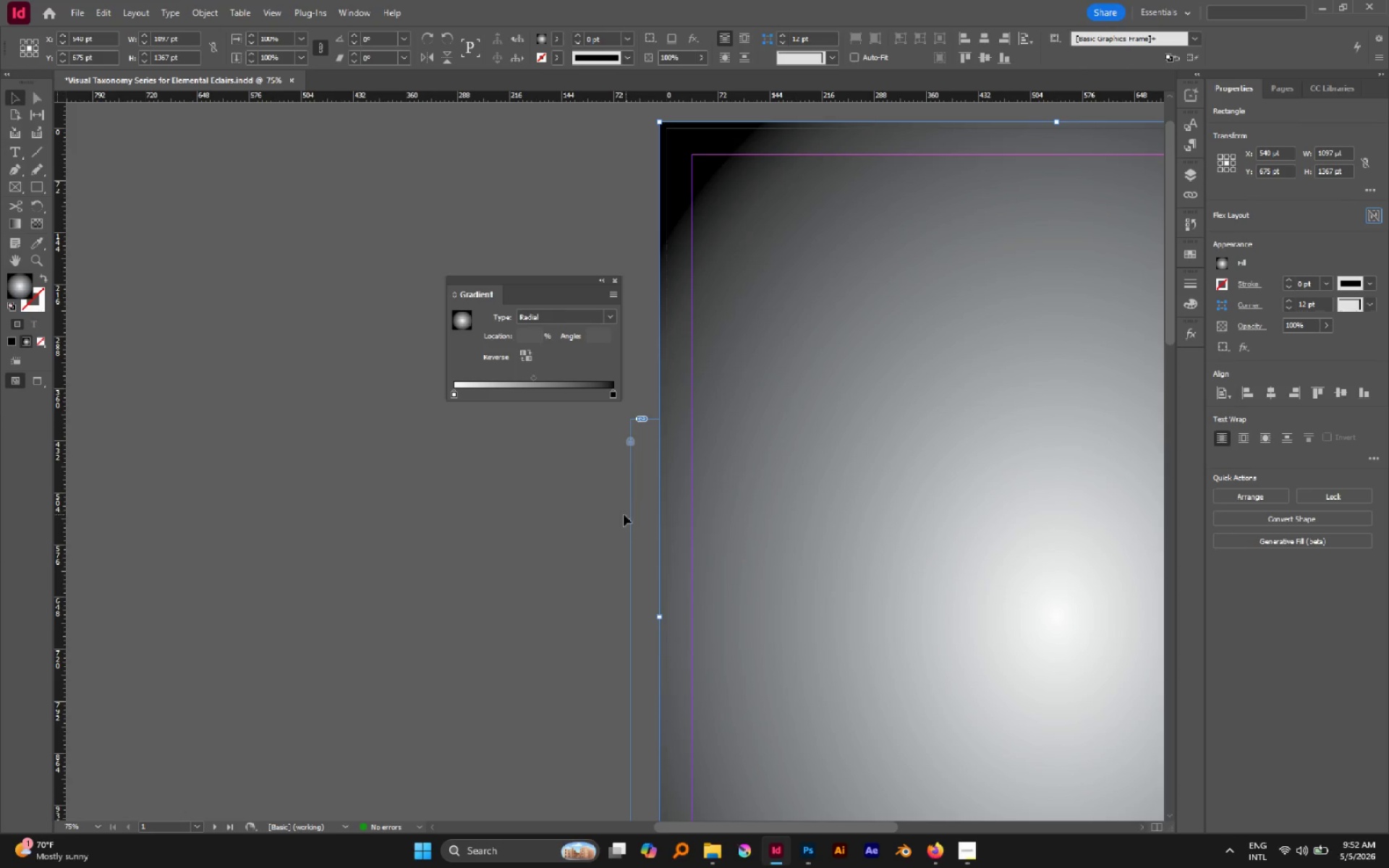 
hold_key(key=AltLeft, duration=0.53)
scroll: coordinate [464, 498], scroll_direction: down, amount: 2.0
 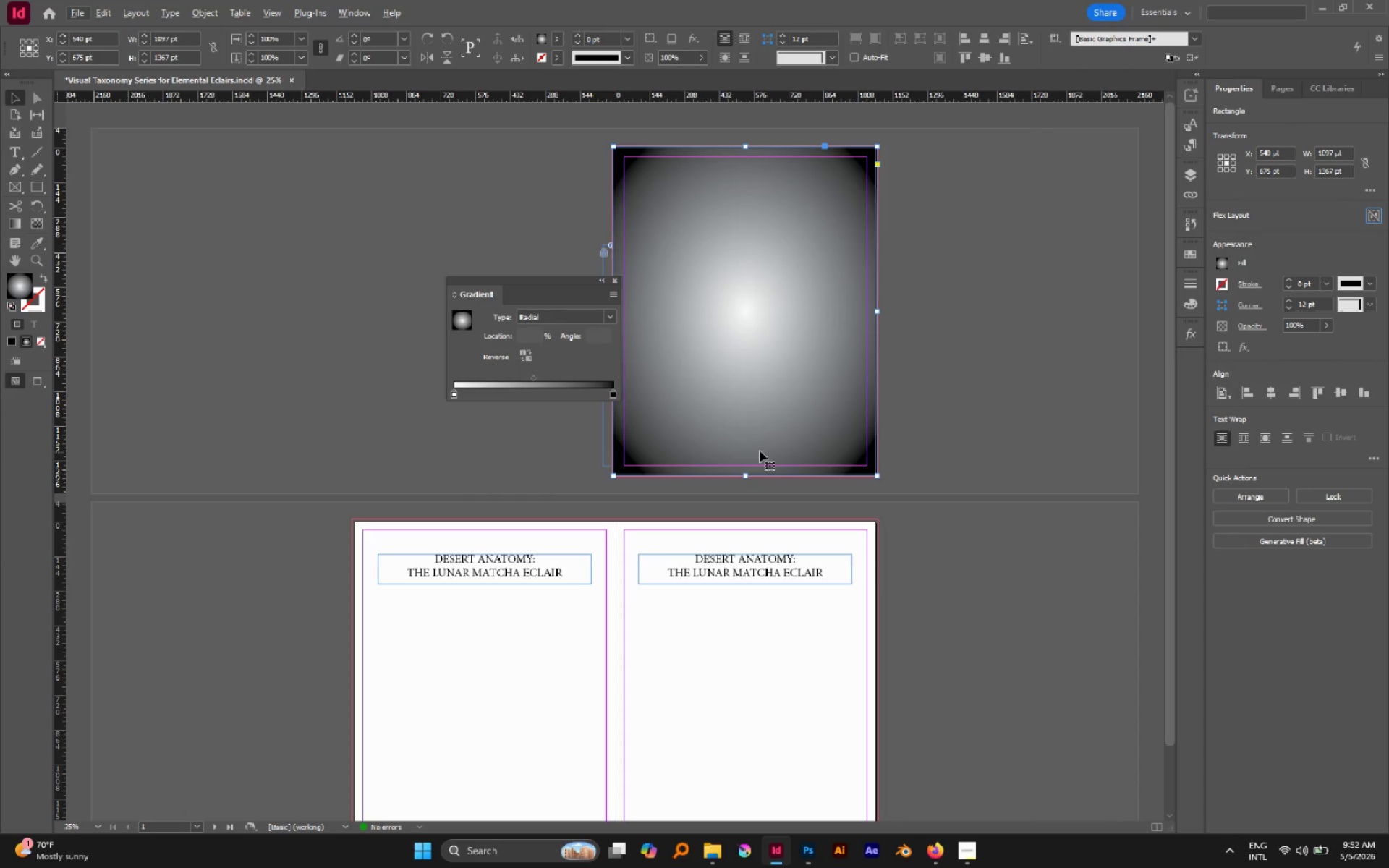 
key(Control+Shift+BracketLeft)
 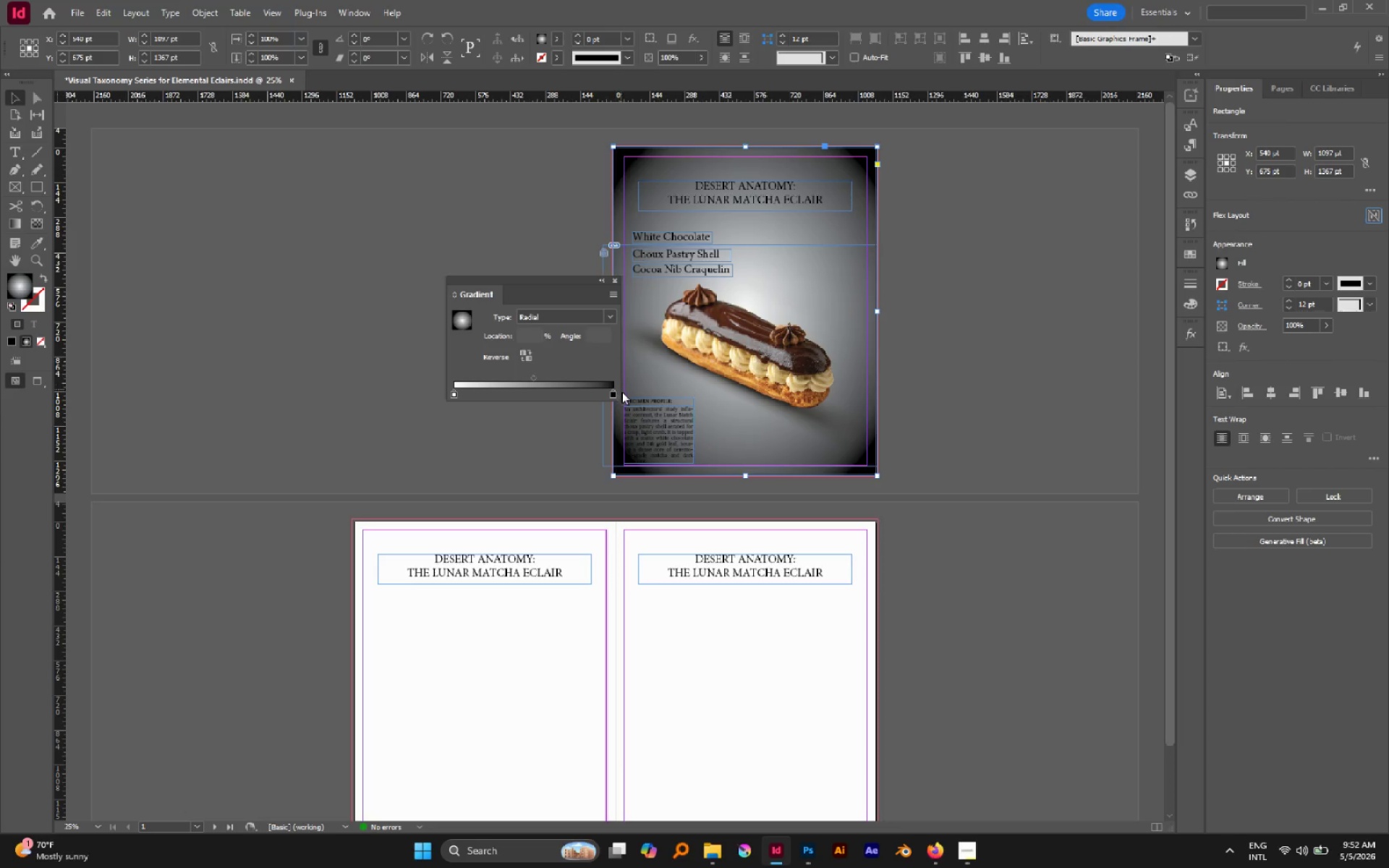 
double_click([613, 394])
 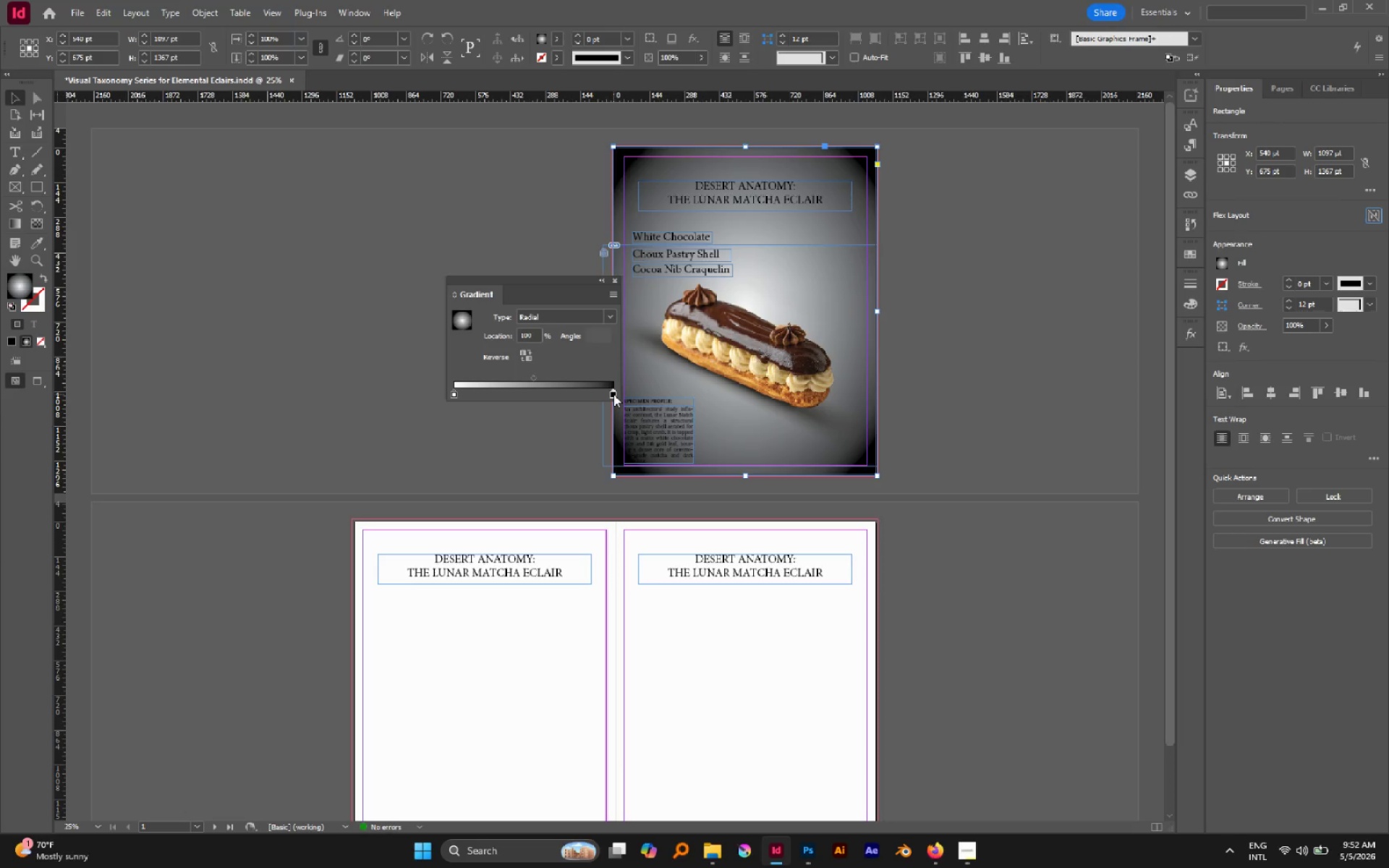 
triple_click([613, 394])
 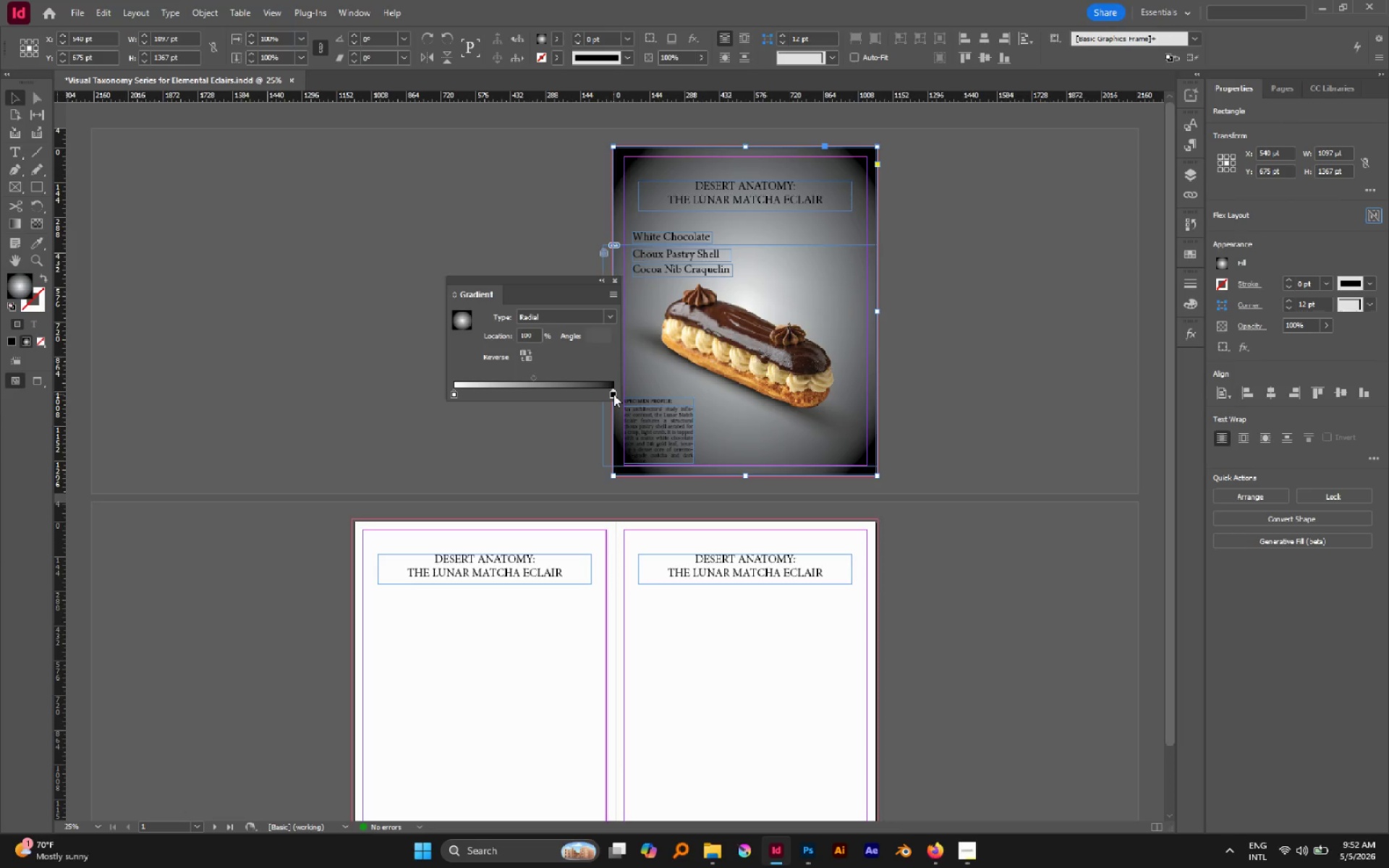 
double_click([613, 394])
 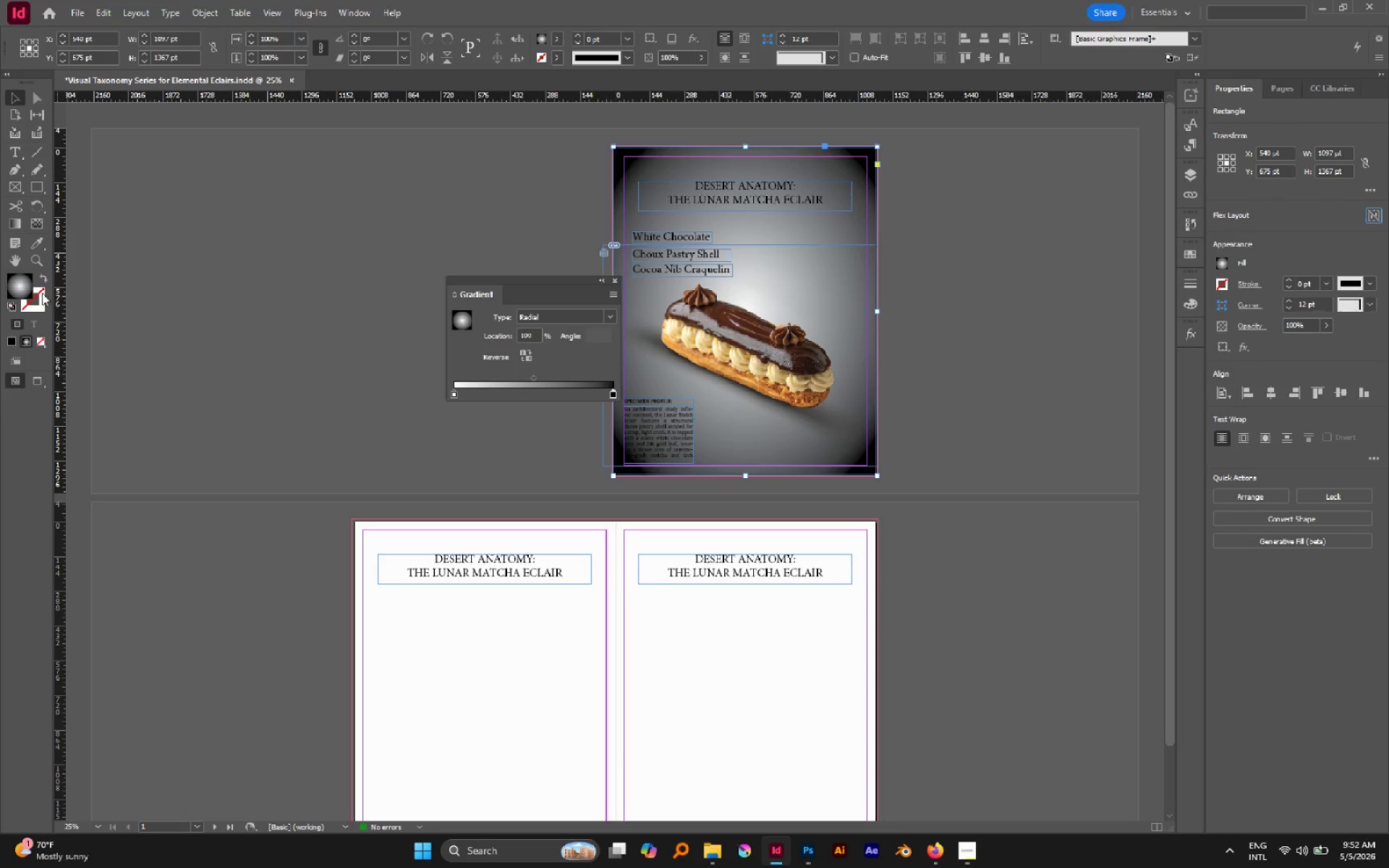 
double_click([22, 284])
 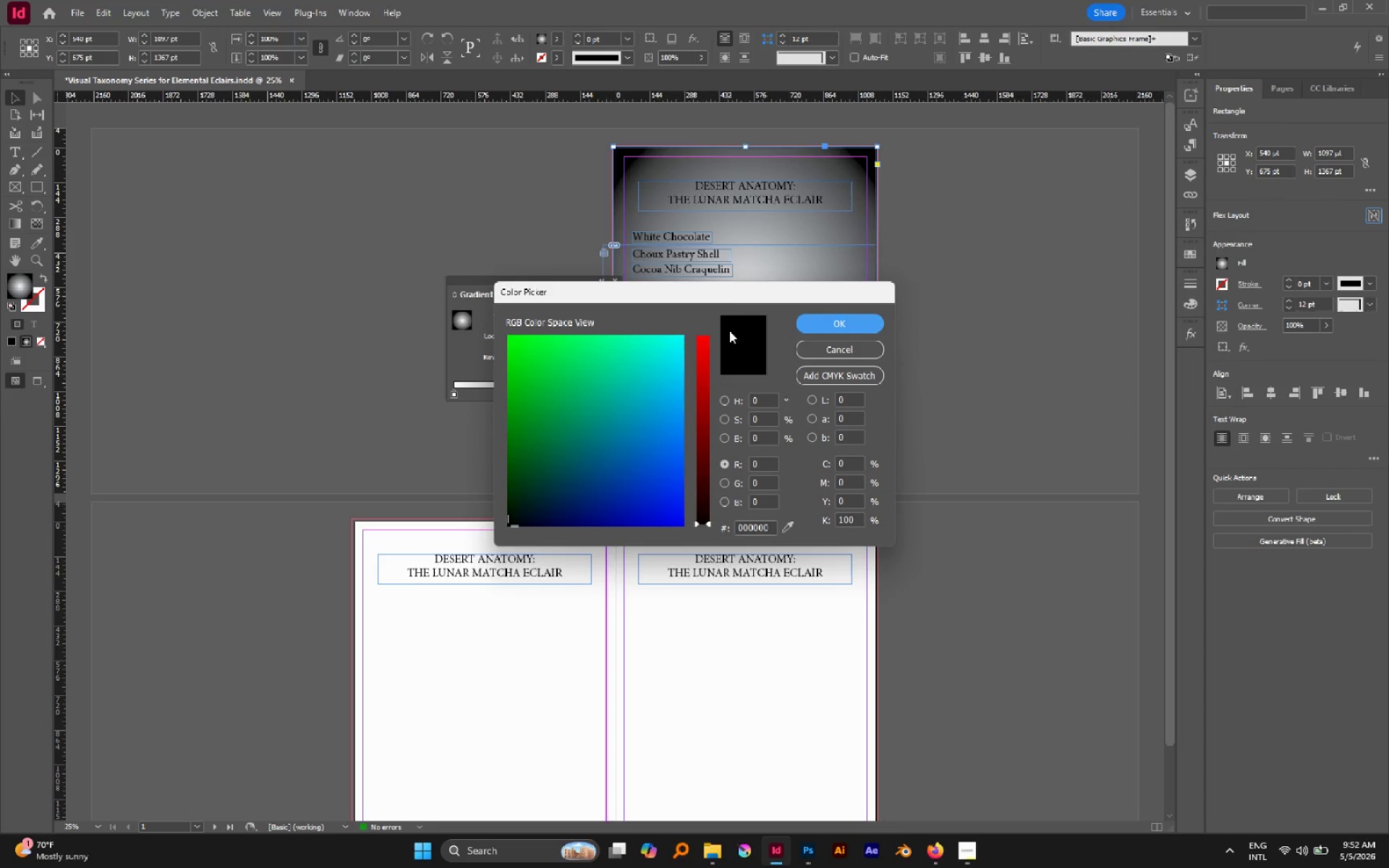 
left_click_drag(start_coordinate=[734, 296], to_coordinate=[741, 426])
 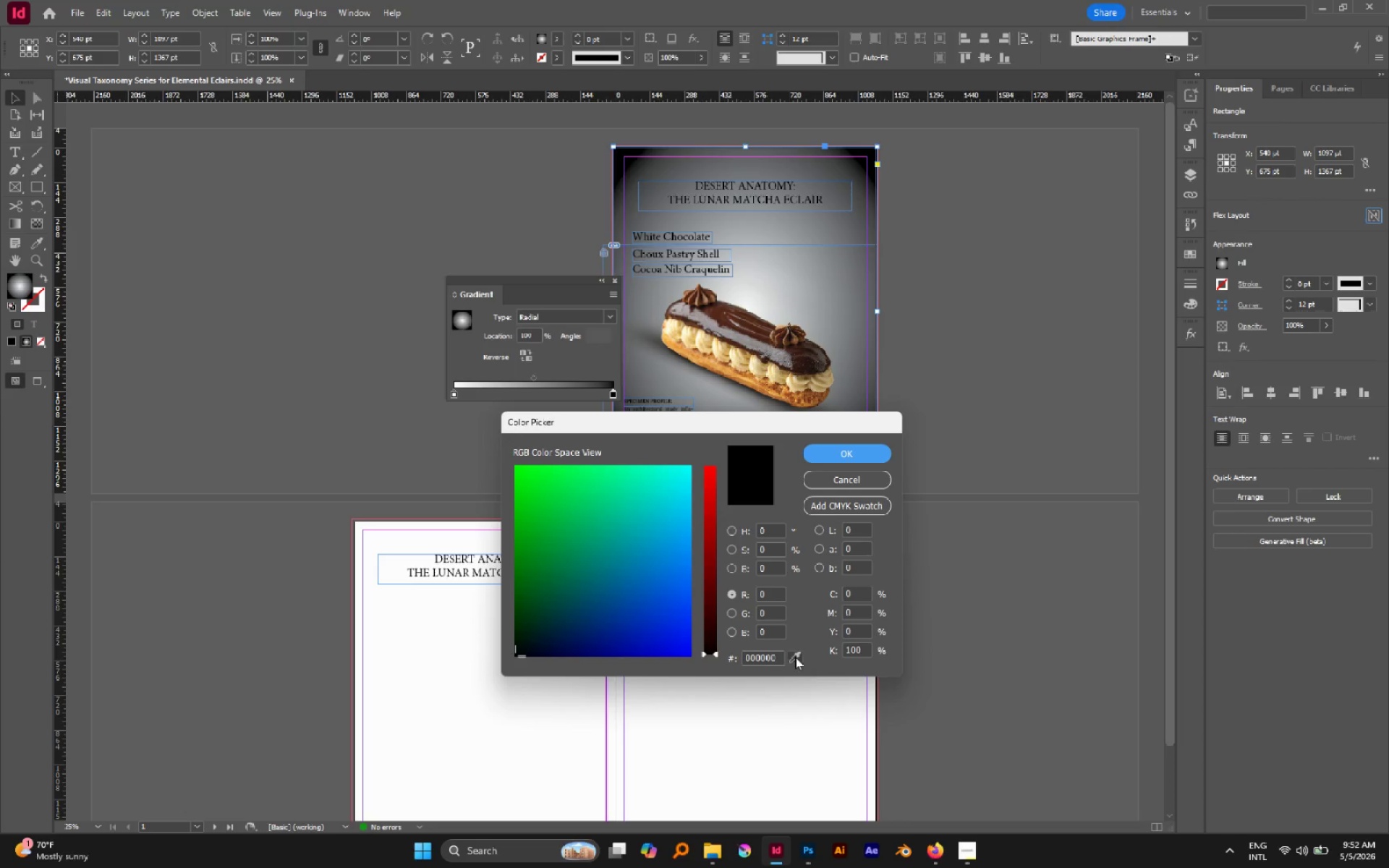 
left_click_drag(start_coordinate=[794, 657], to_coordinate=[674, 331])
 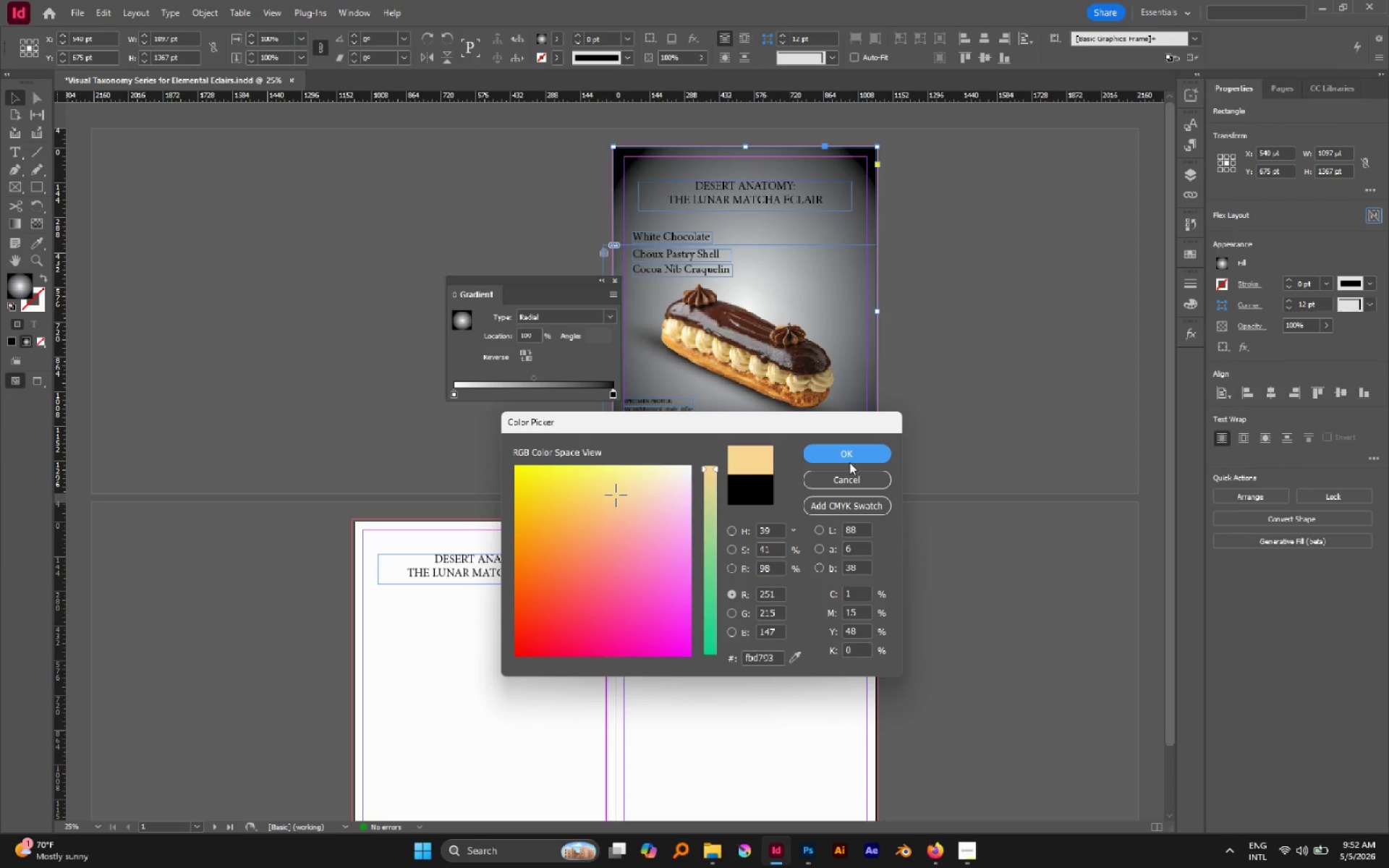 
left_click([856, 457])
 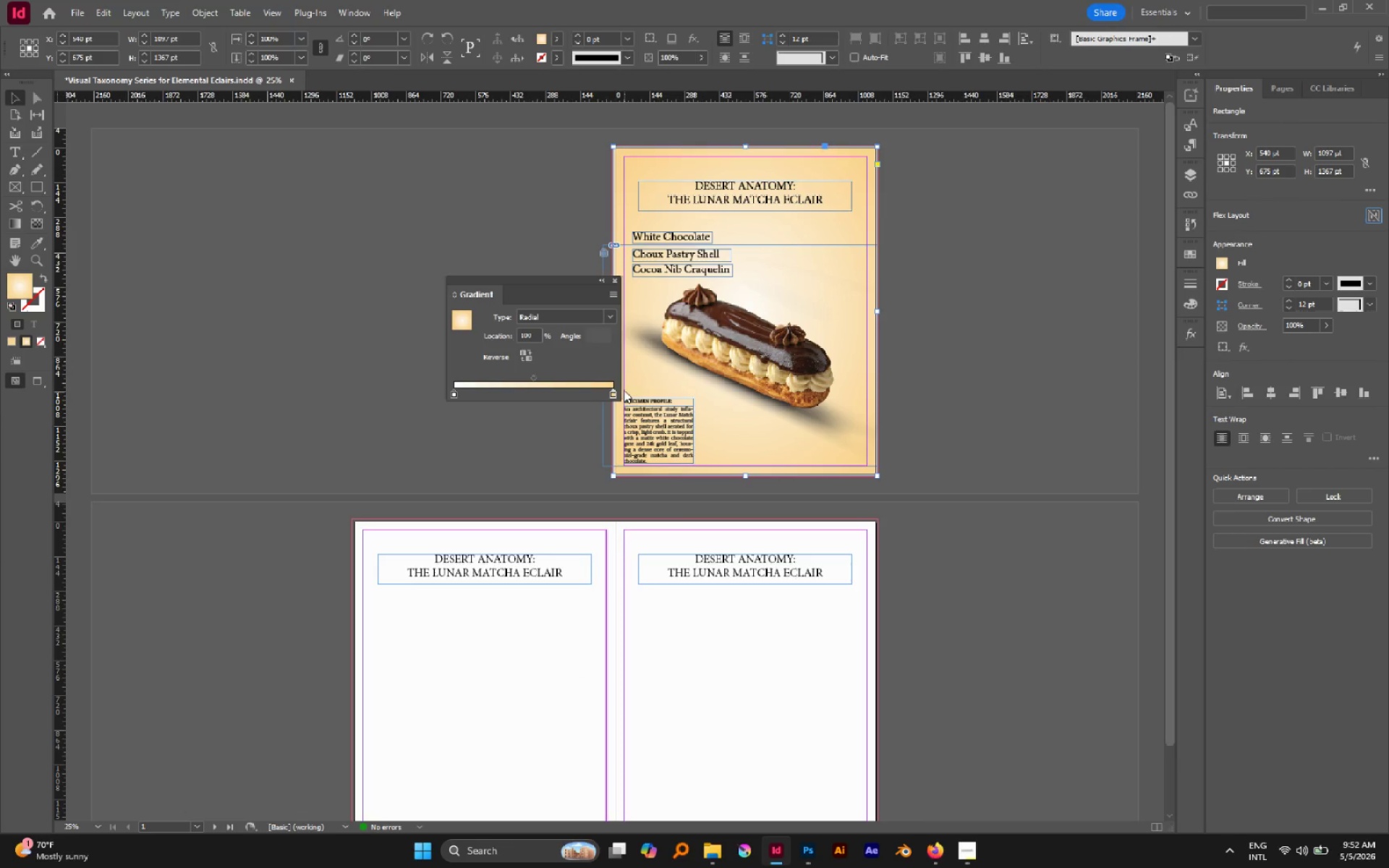 
double_click([613, 392])
 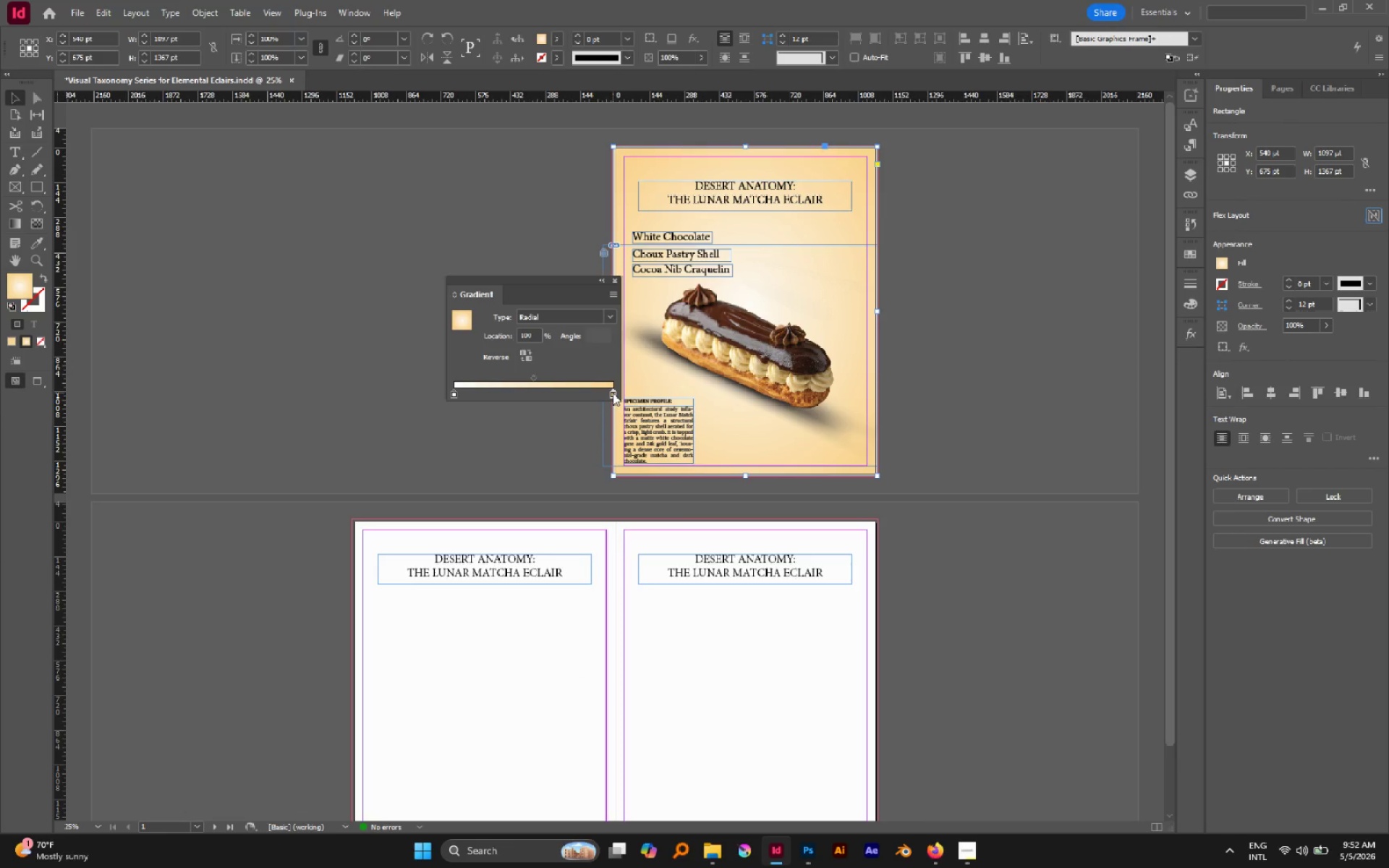 
double_click([613, 393])
 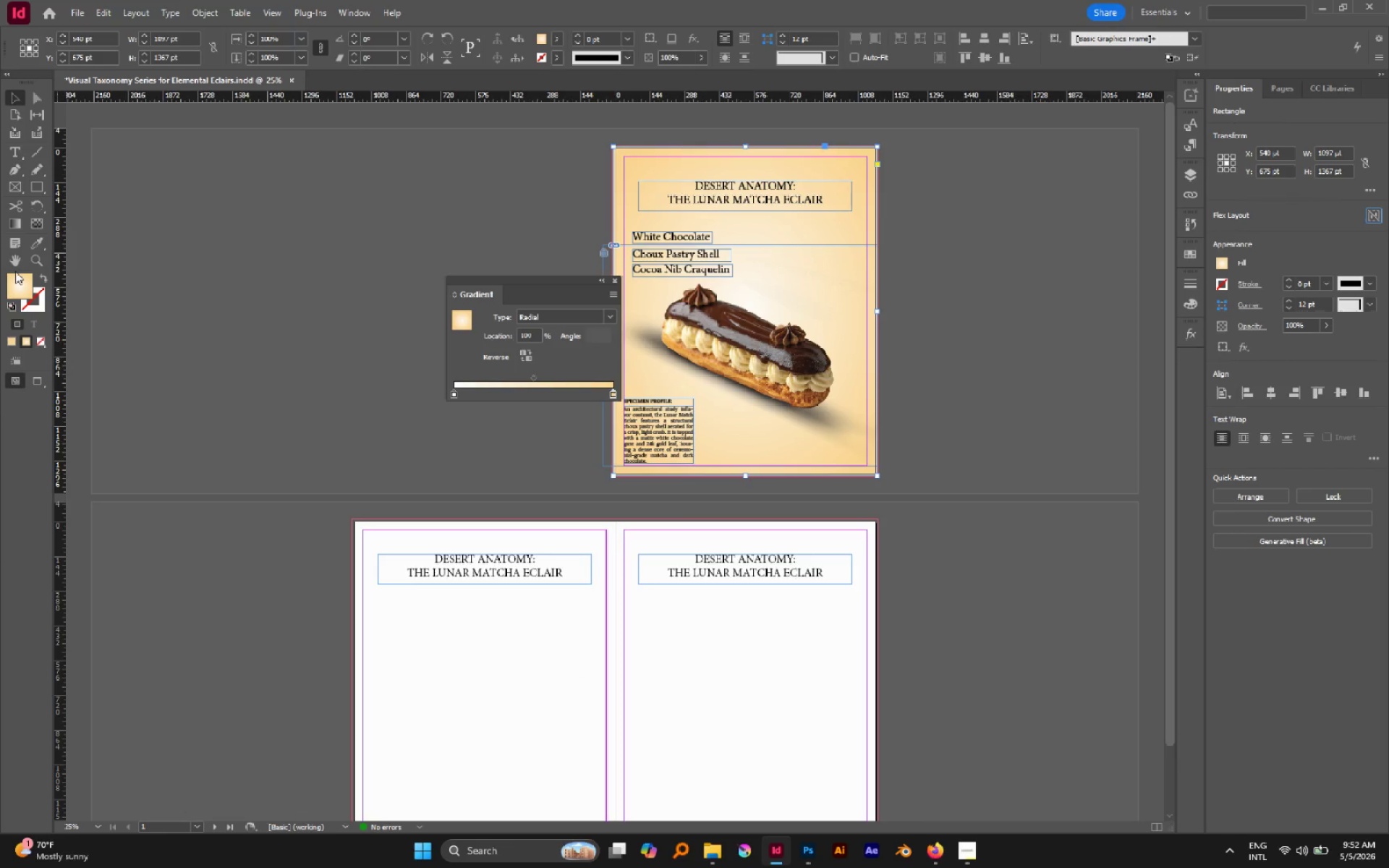 
double_click([14, 271])
 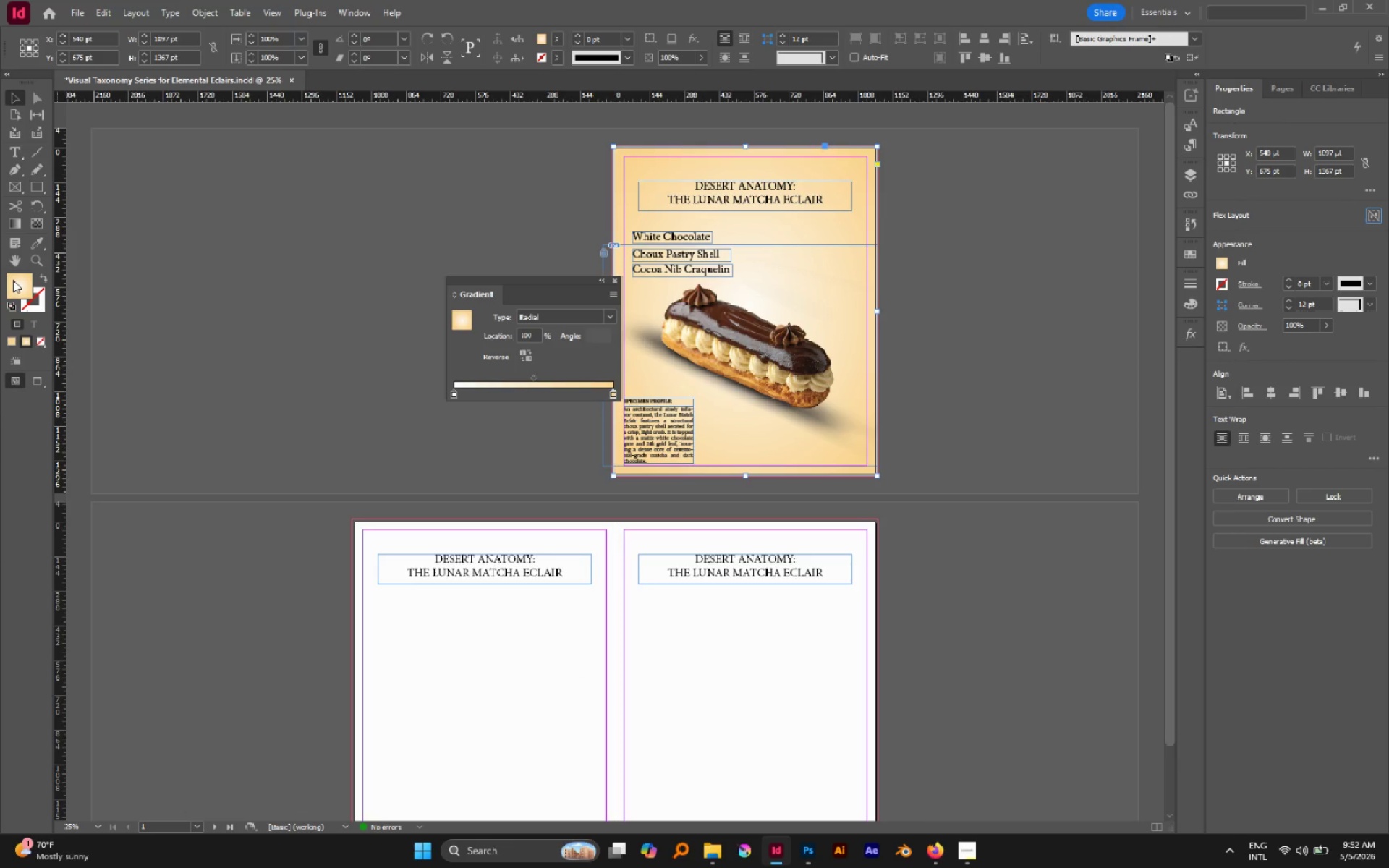 
triple_click([13, 280])
 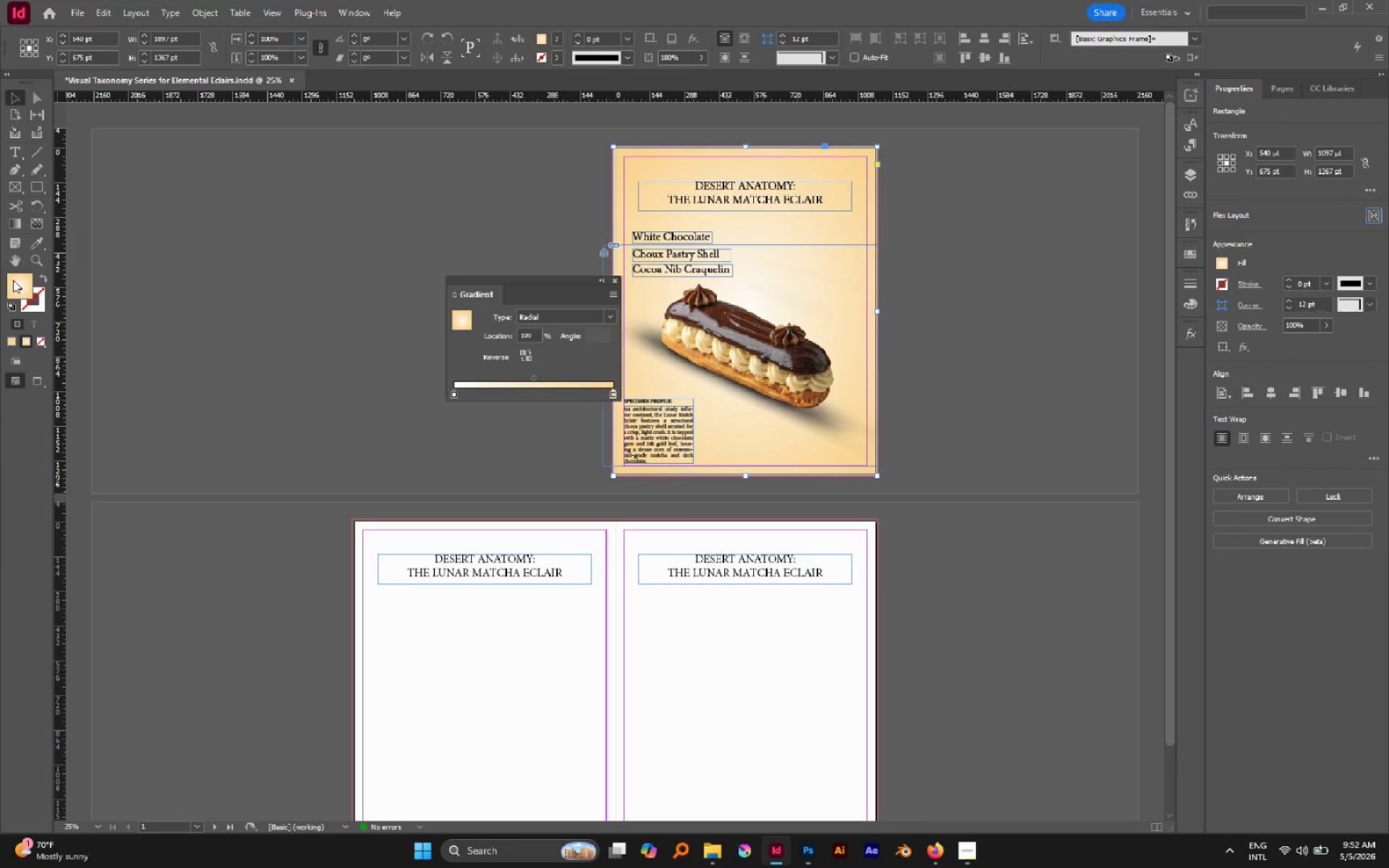 
triple_click([13, 280])
 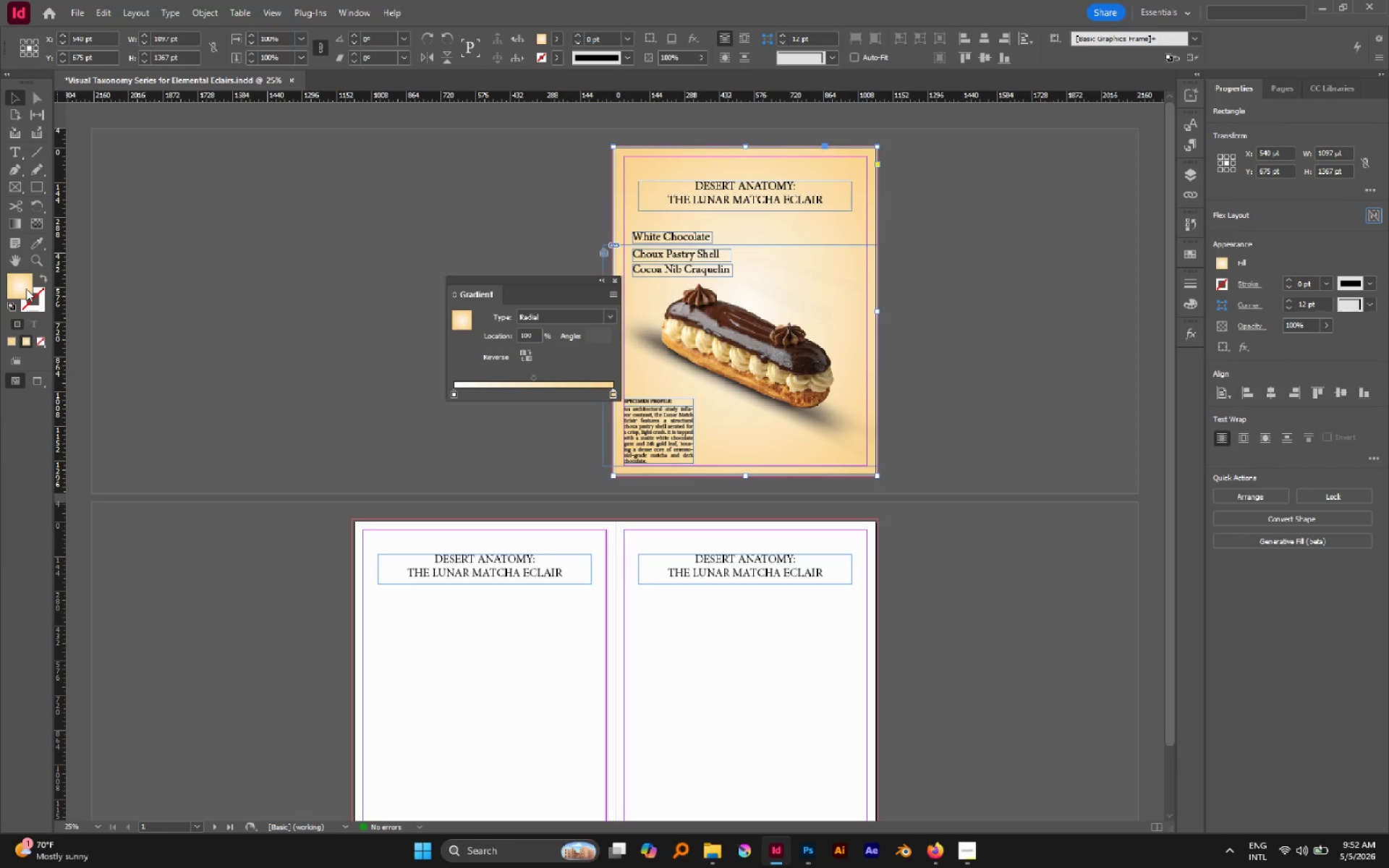 
double_click([26, 289])
 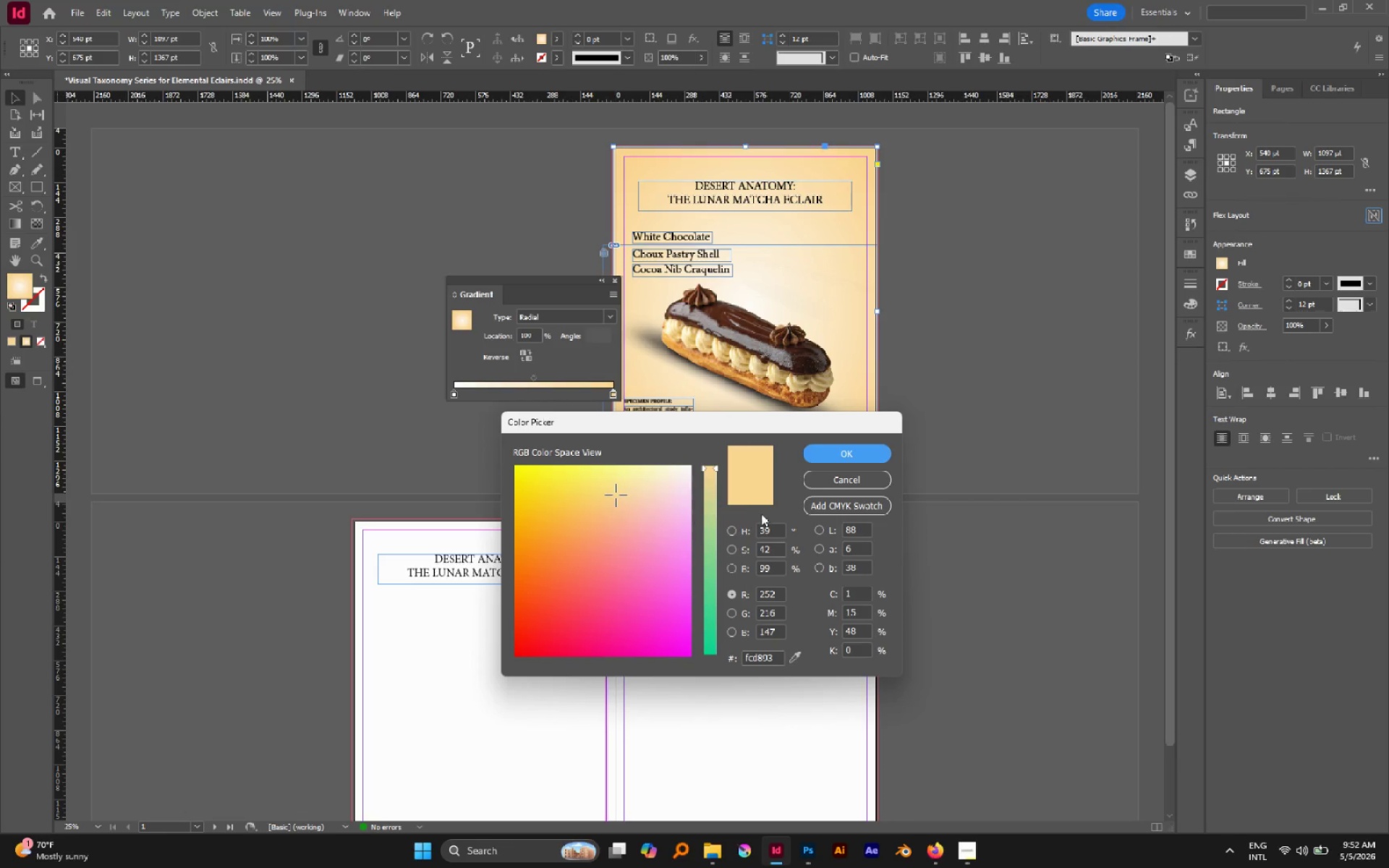 
left_click([744, 529])
 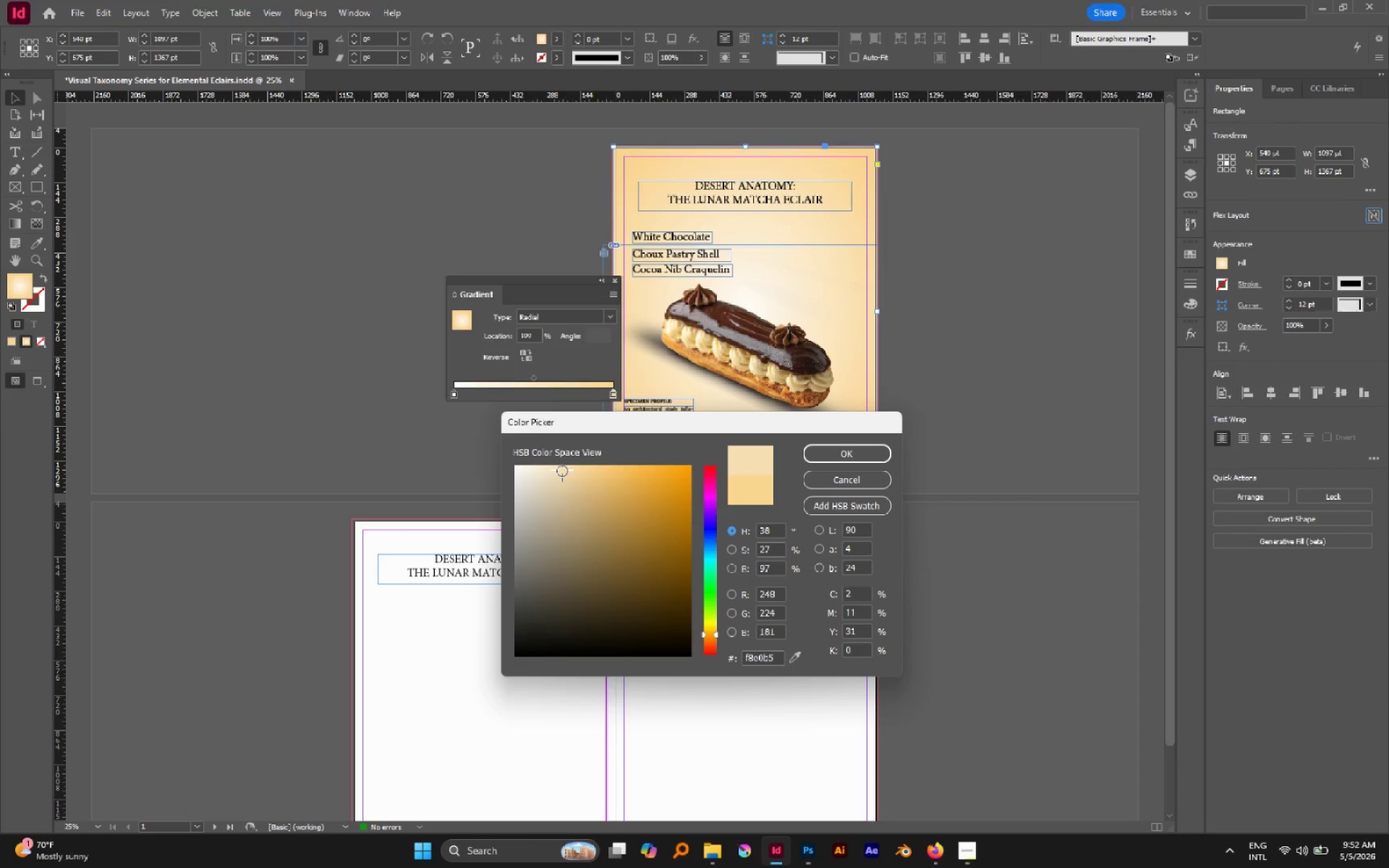 
left_click([867, 457])
 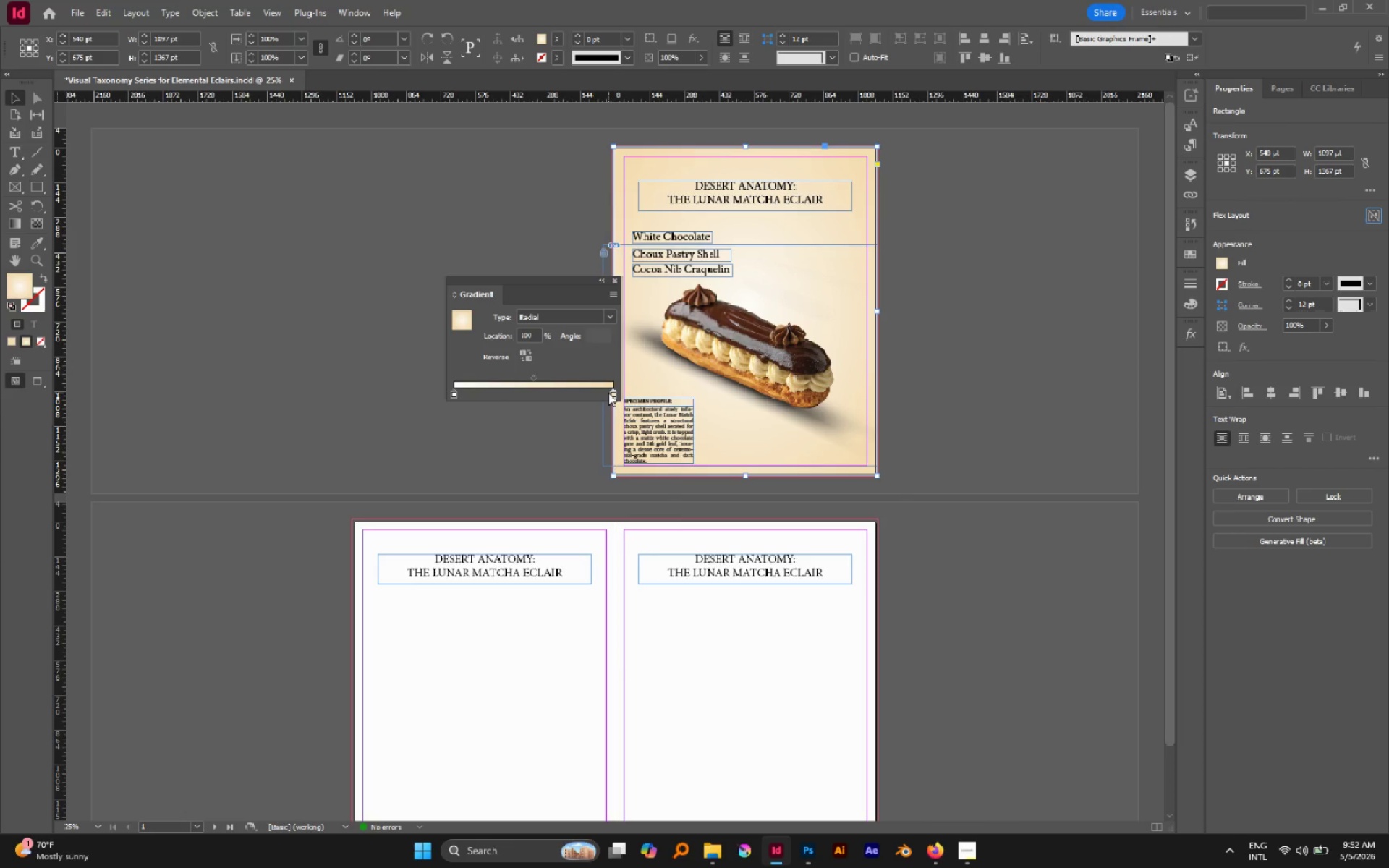 
wait(5.14)
 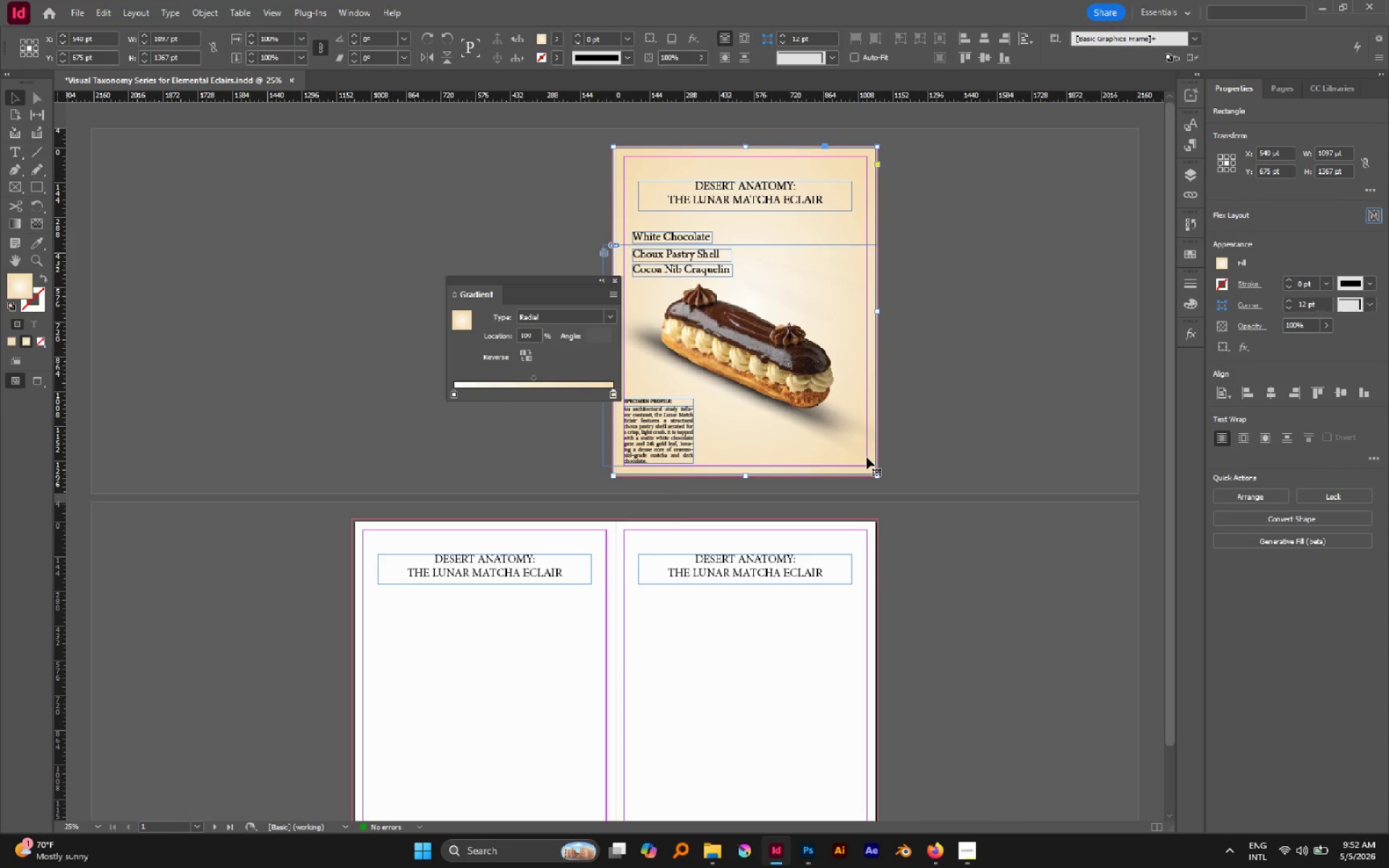 
double_click([20, 279])
 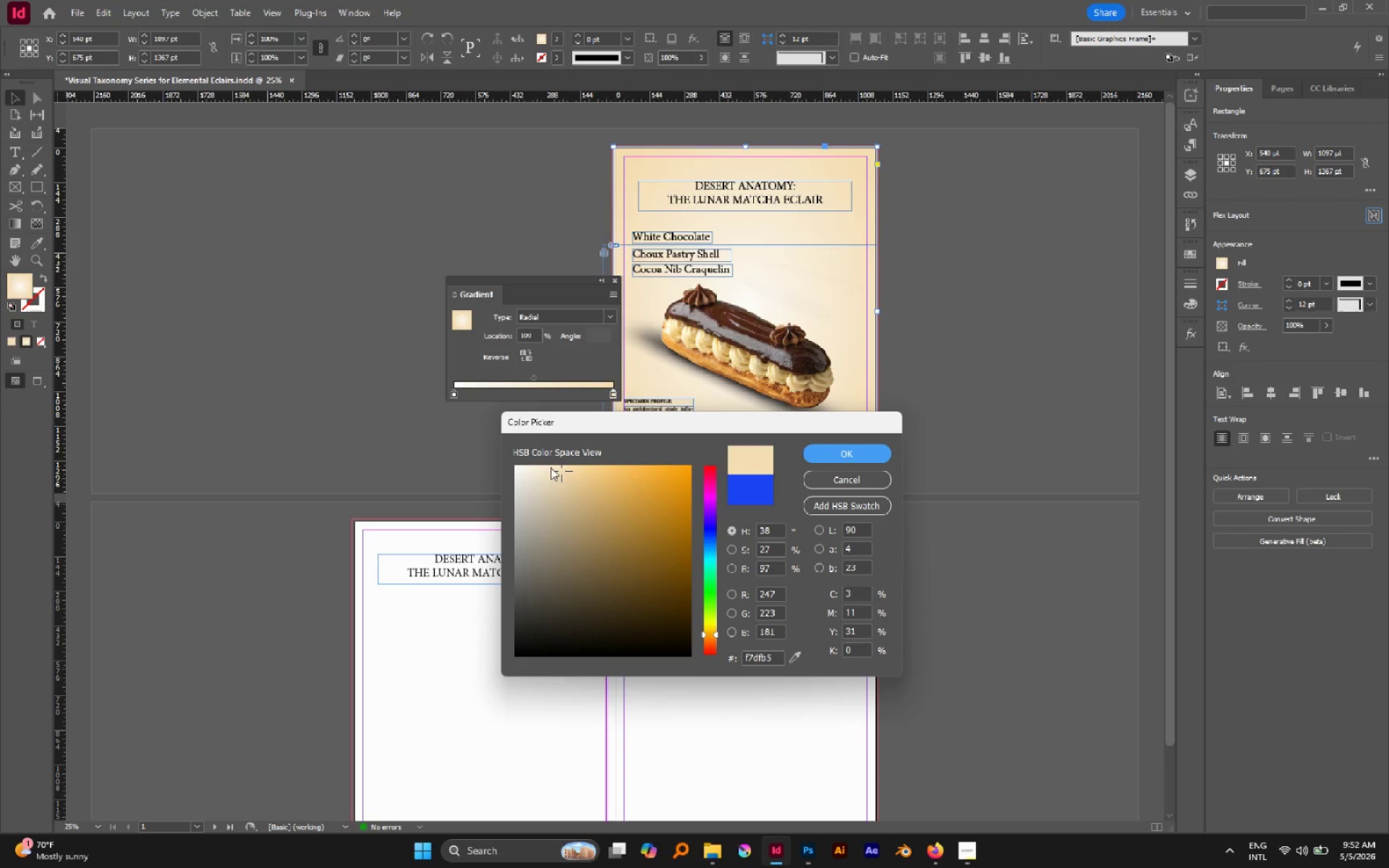 
left_click_drag(start_coordinate=[548, 471], to_coordinate=[536, 461])
 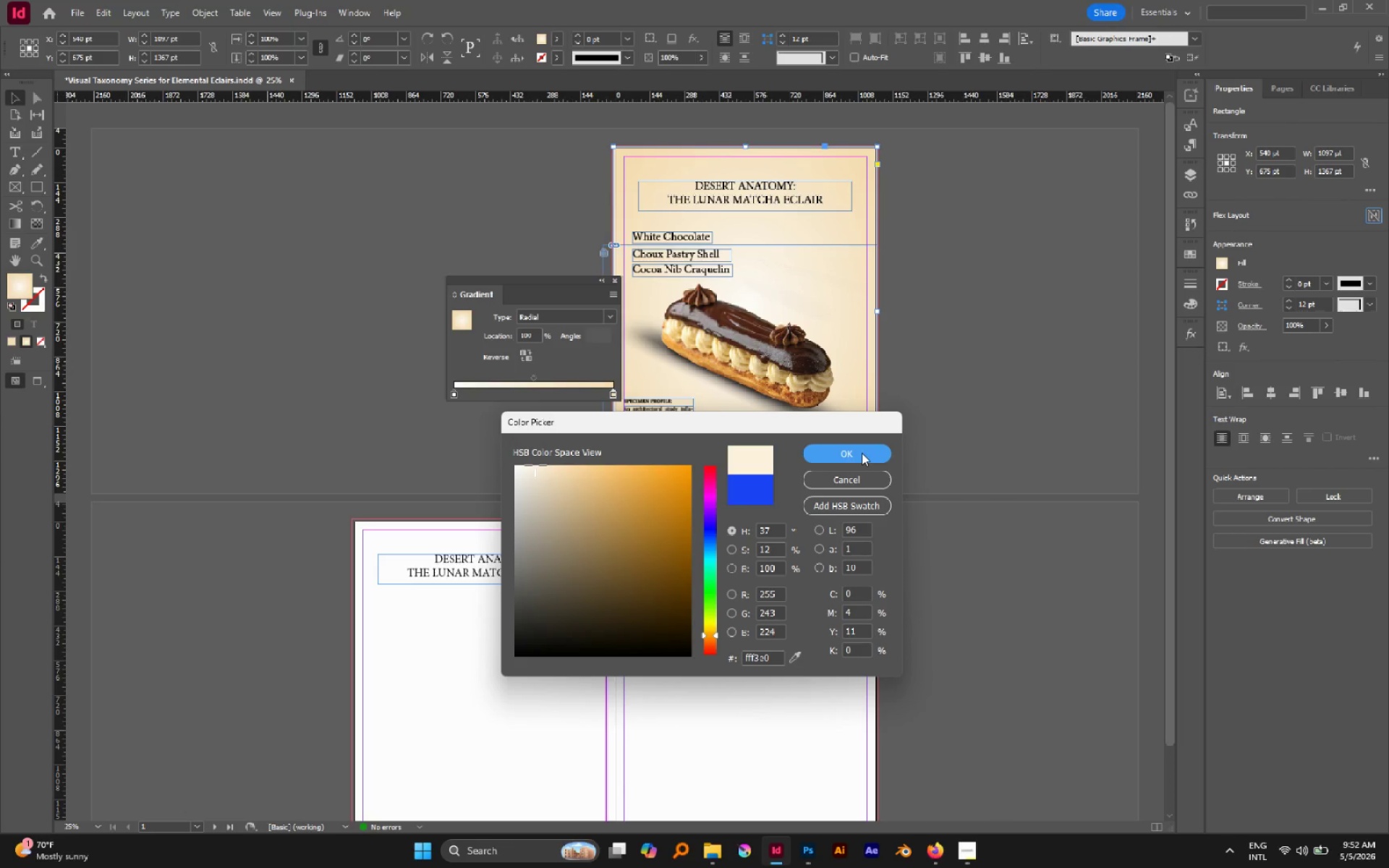 
left_click([862, 453])
 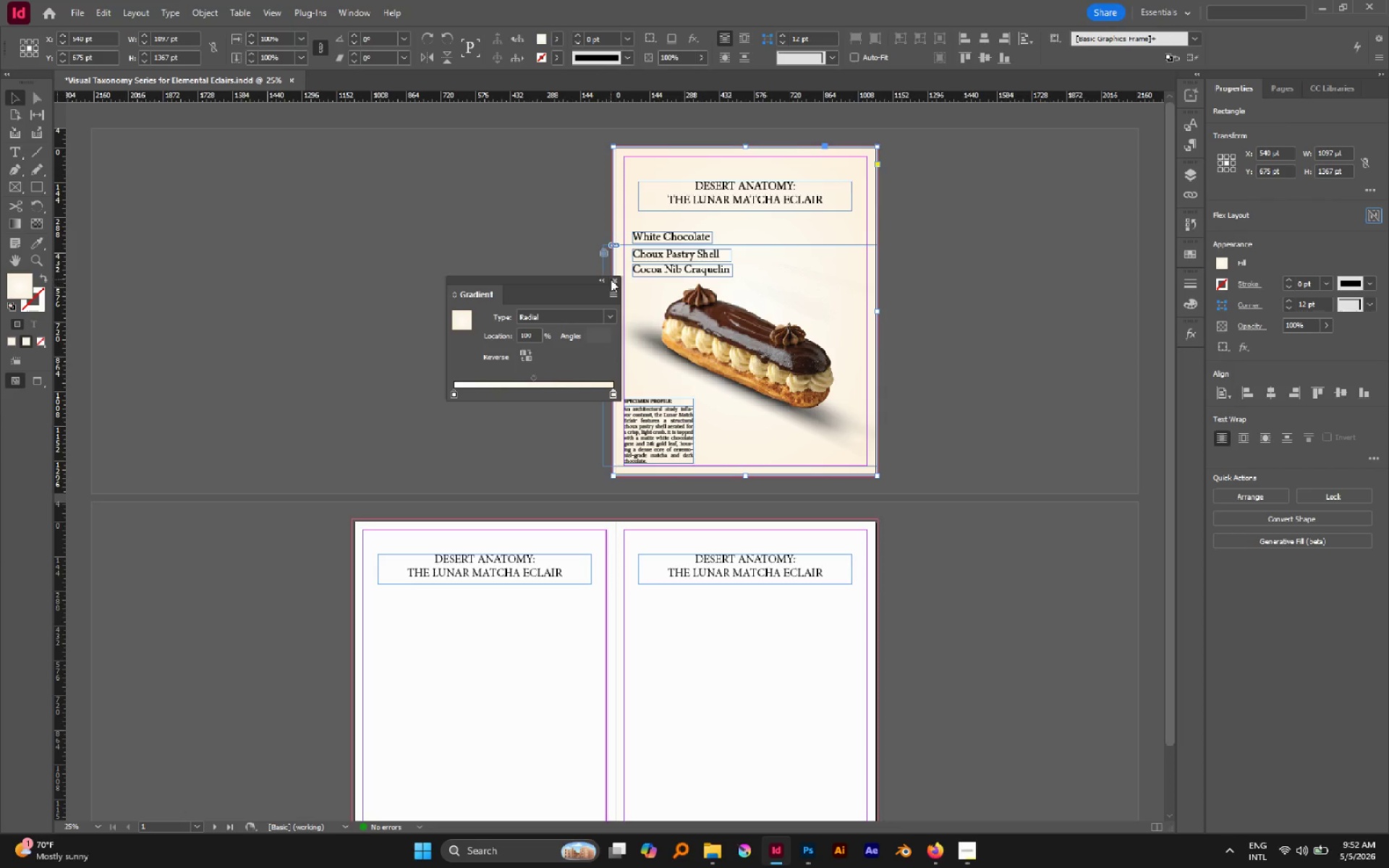 
left_click([617, 284])
 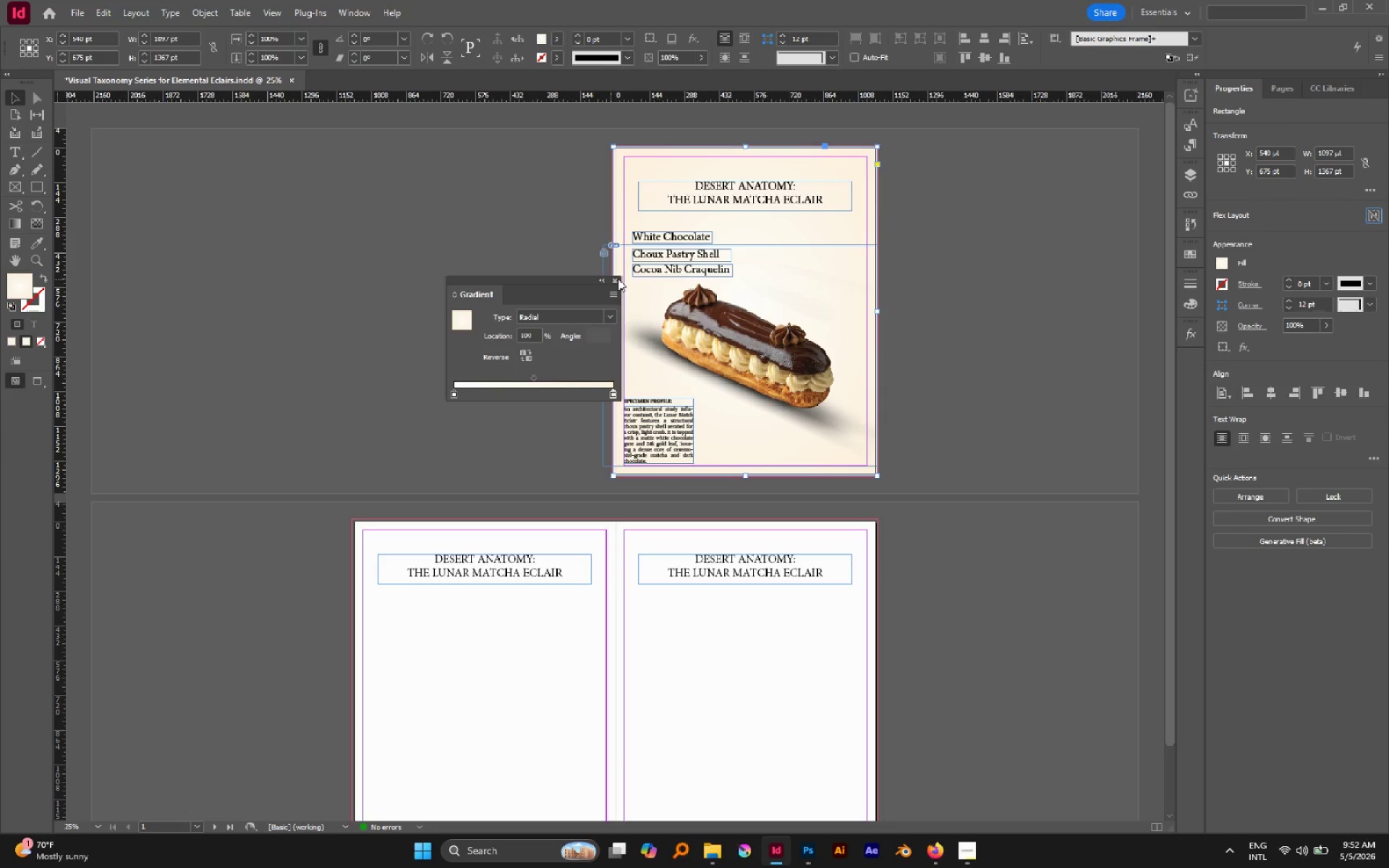 
left_click([618, 278])
 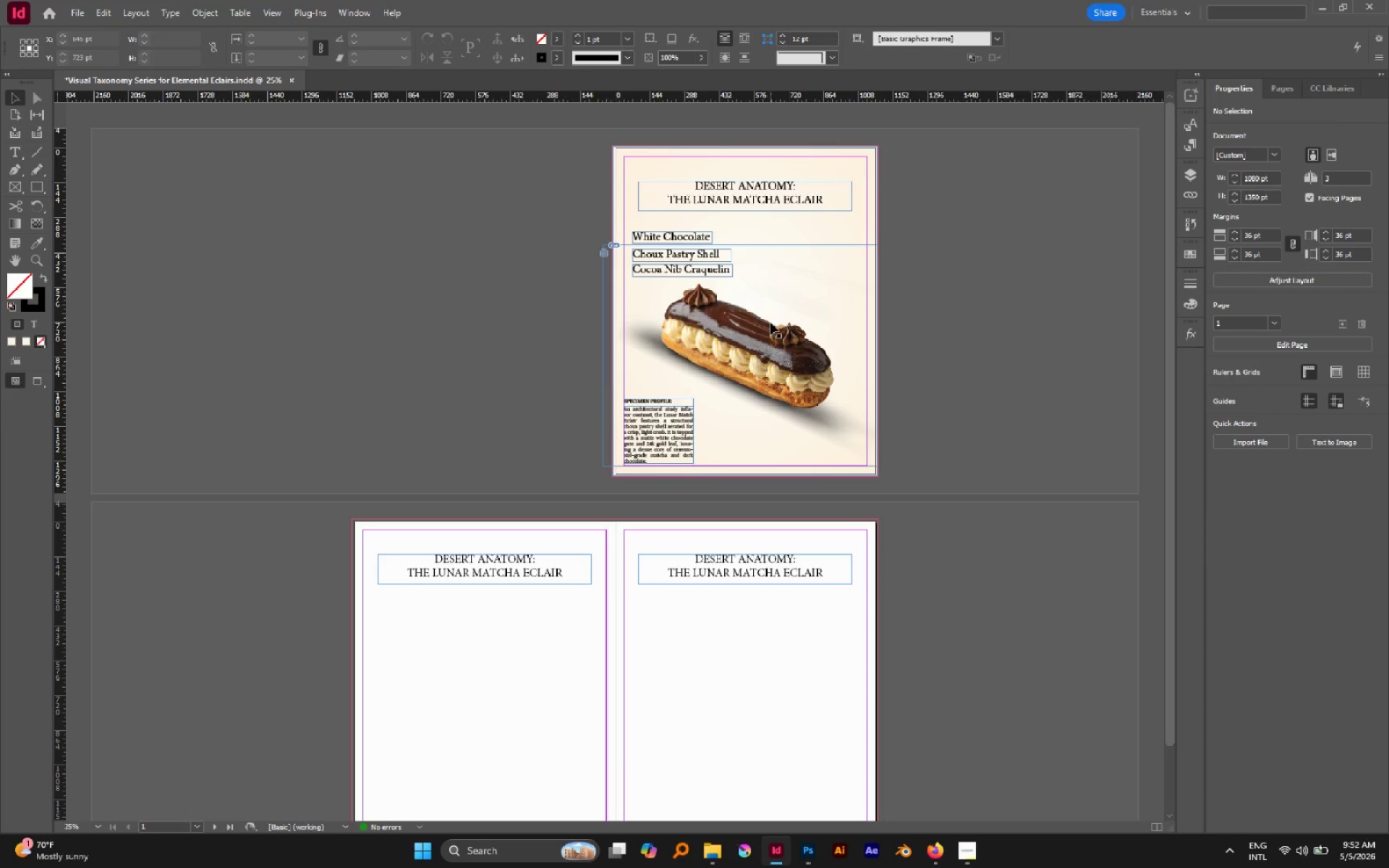 
key(W)
 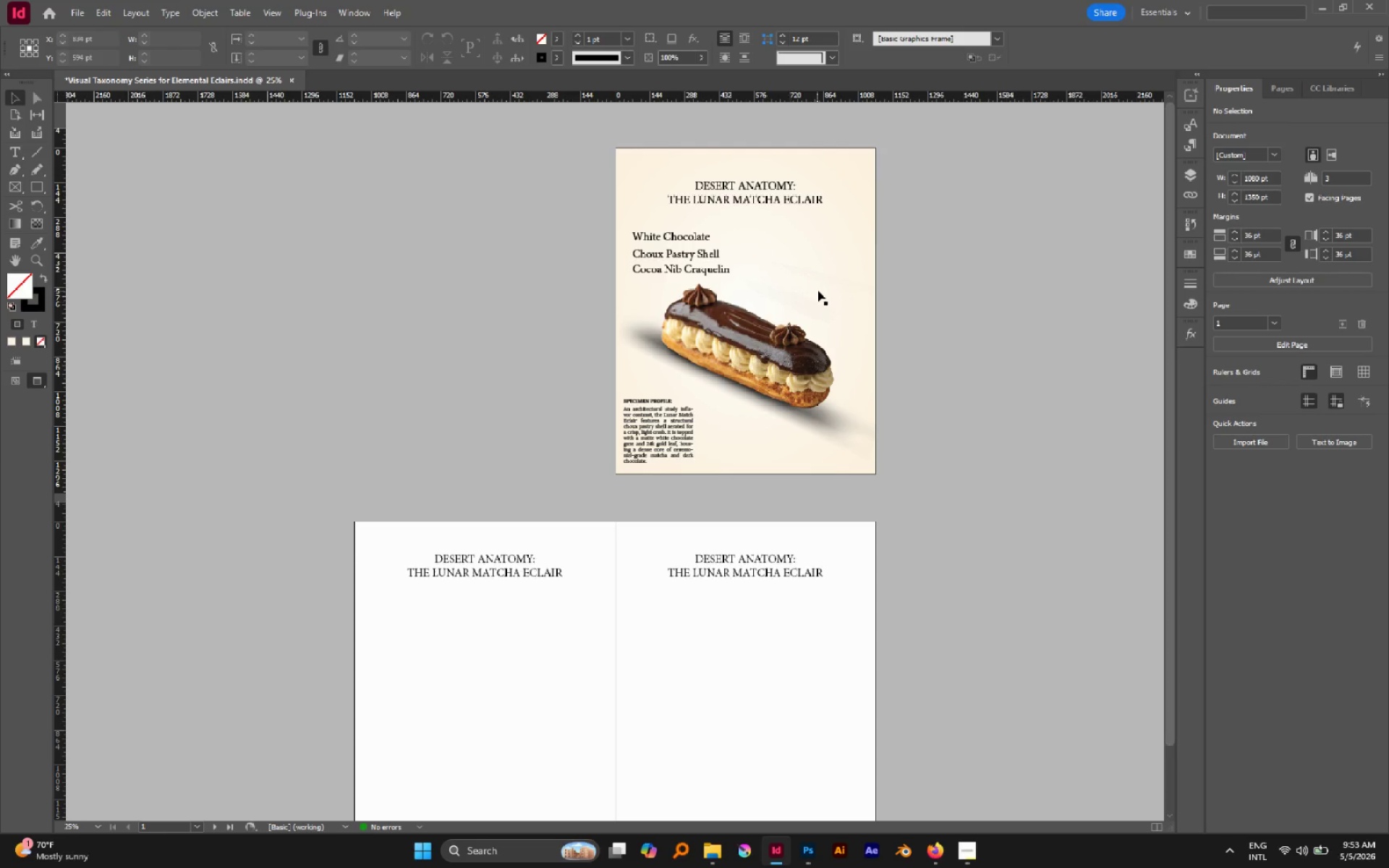 
key(Alt+AltLeft)
 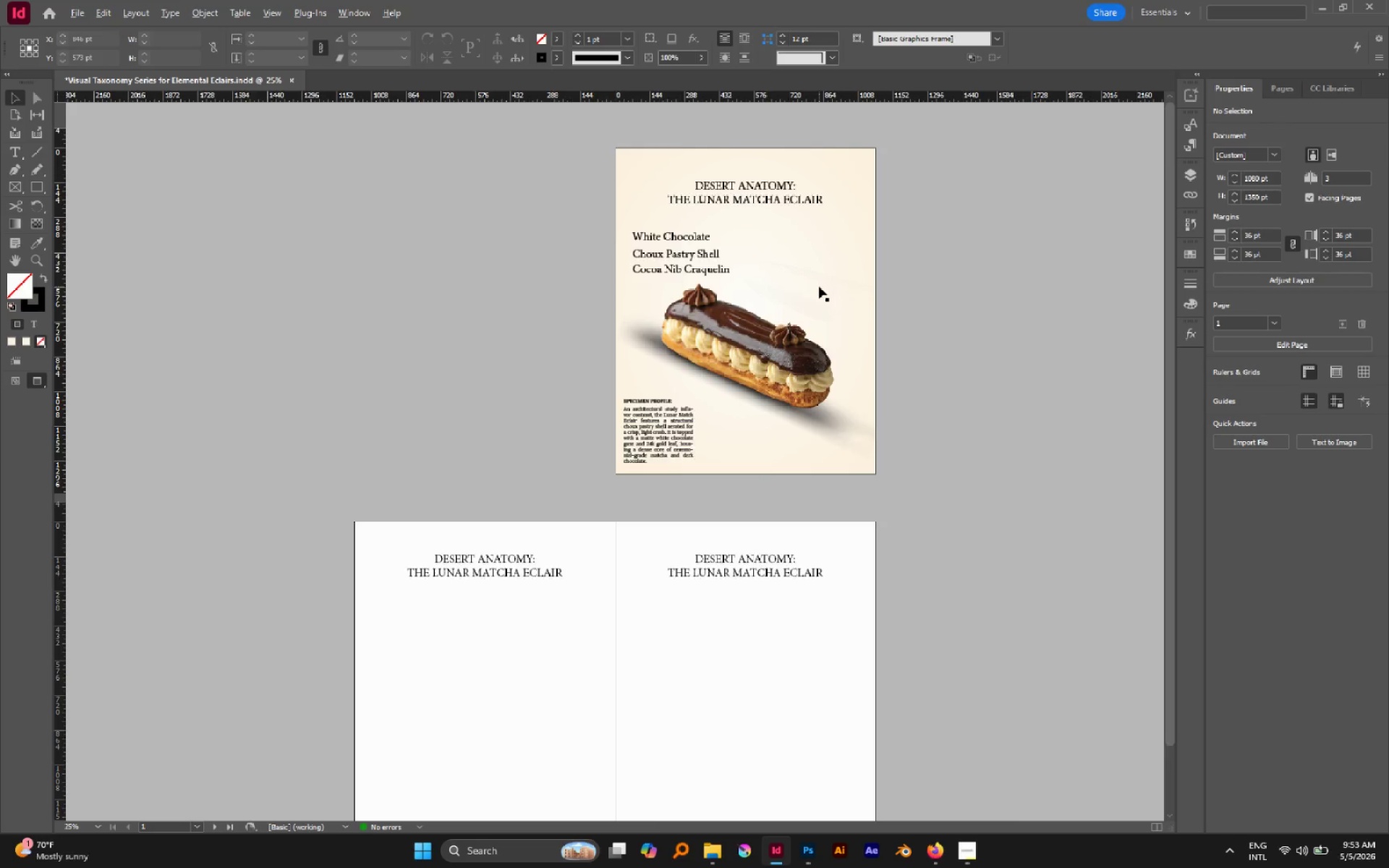 
scroll: coordinate [819, 286], scroll_direction: up, amount: 1.0
 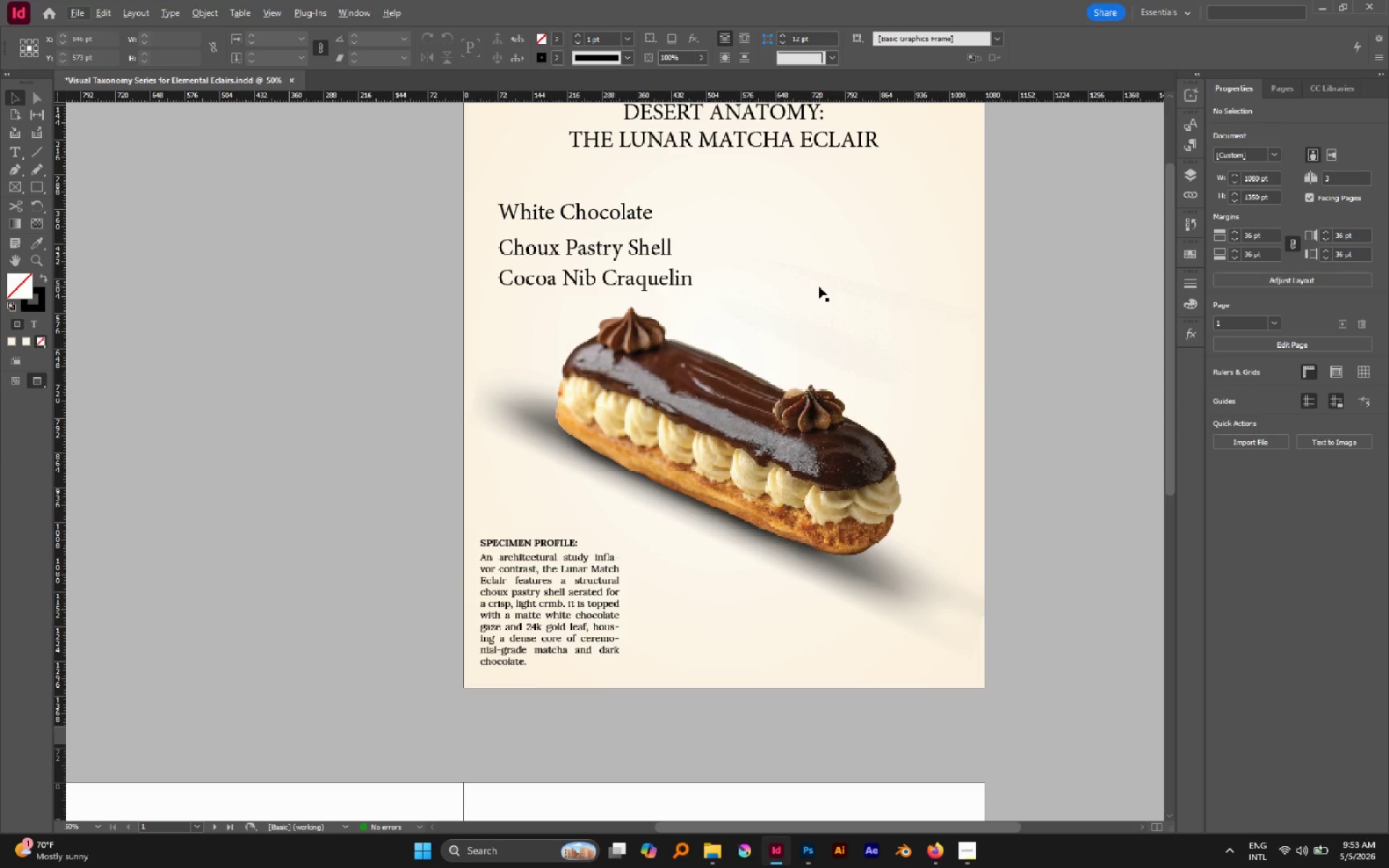 
hold_key(key=Space, duration=0.61)
 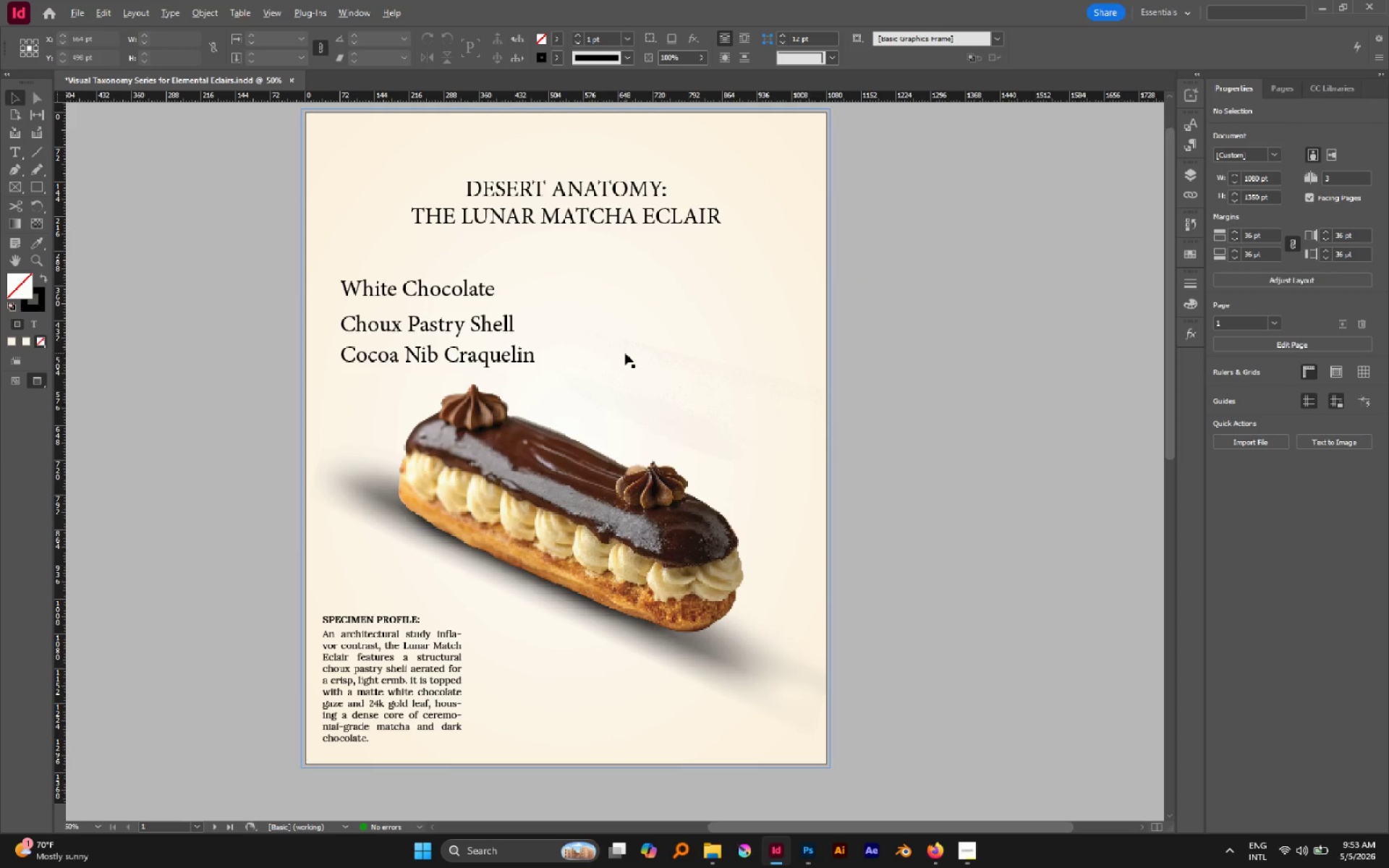 
left_click_drag(start_coordinate=[784, 280], to_coordinate=[626, 357])
 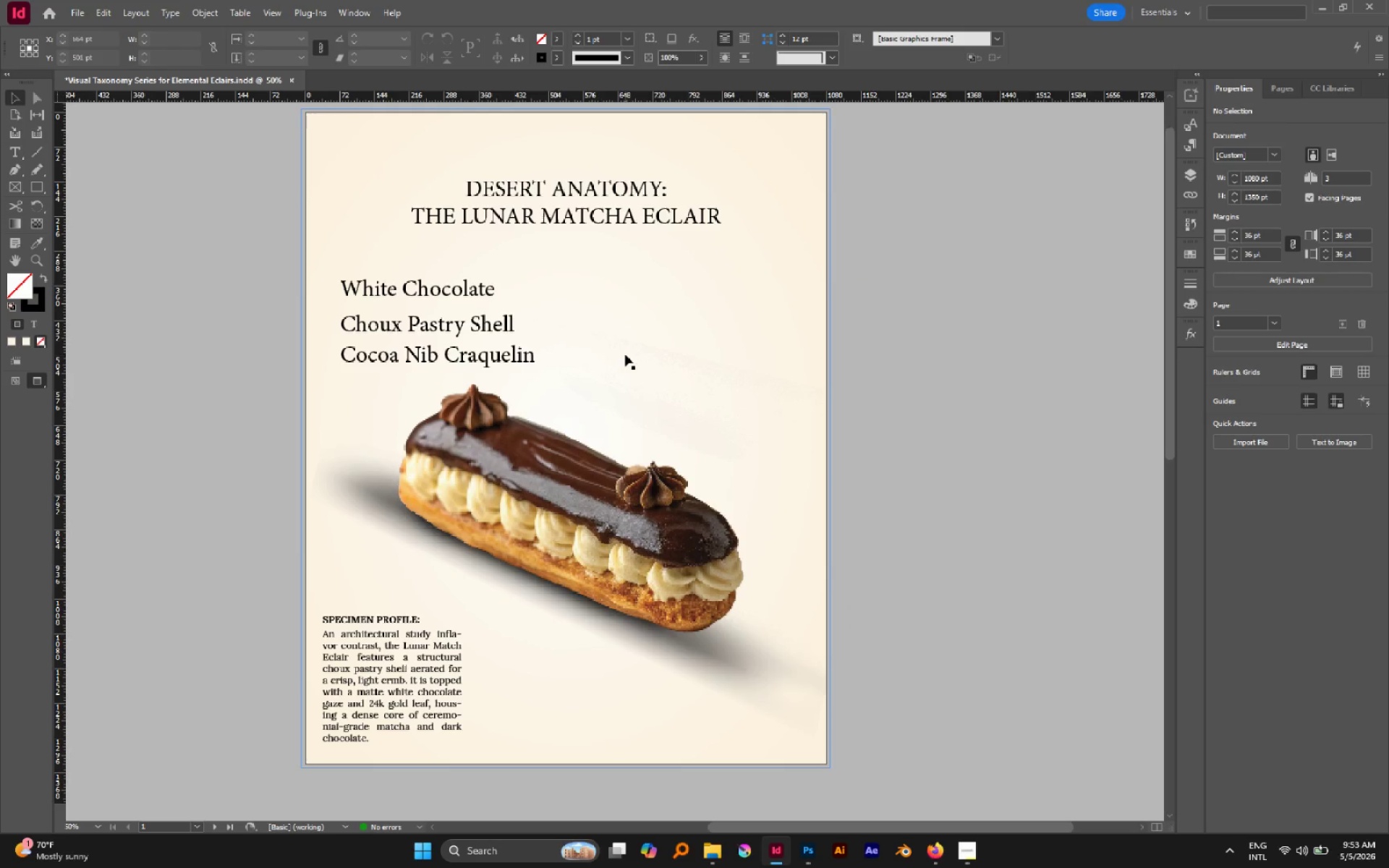 
hold_key(key=AltLeft, duration=0.42)
scroll: coordinate [620, 350], scroll_direction: down, amount: 1.0
 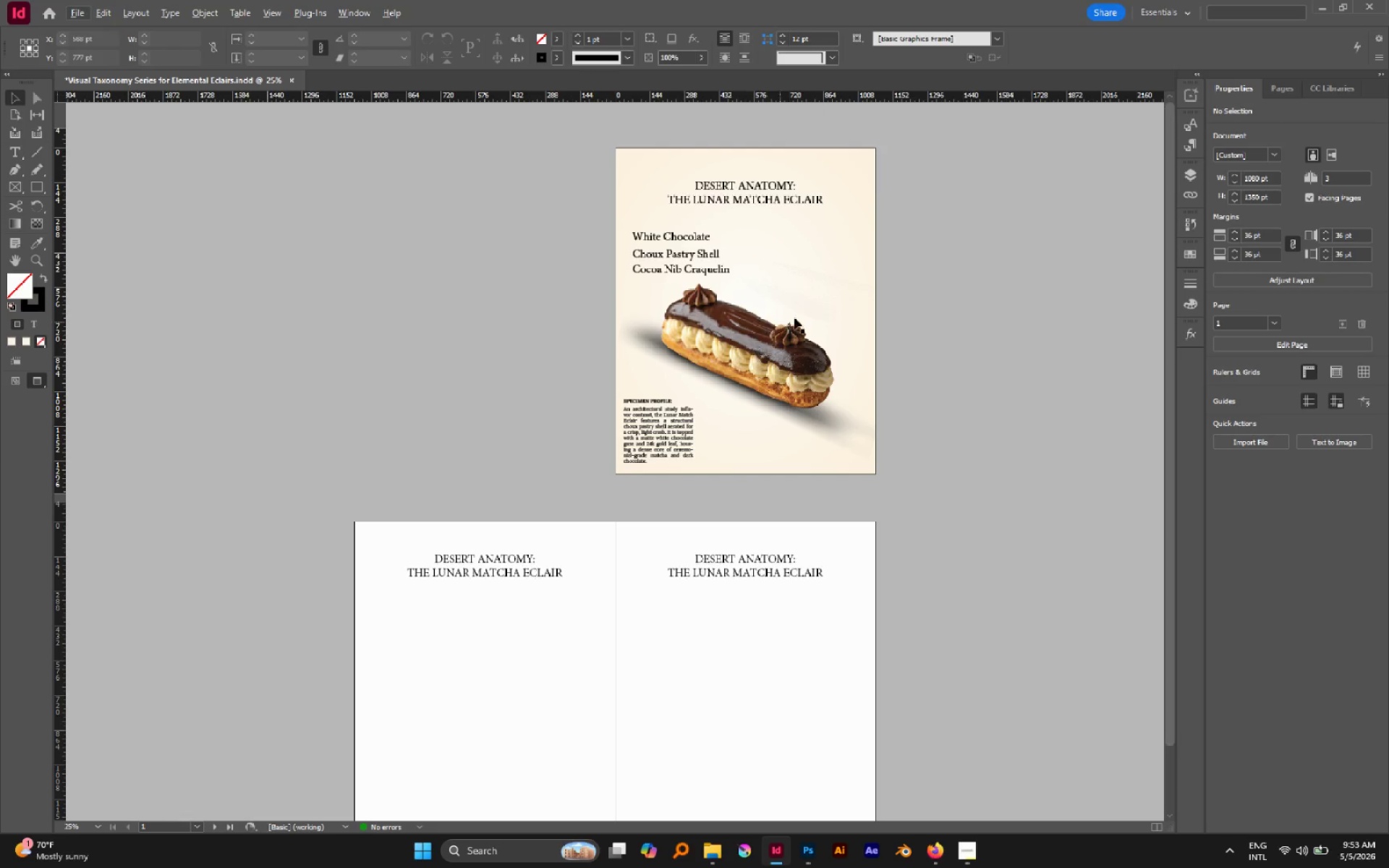 
hold_key(key=Space, duration=1.36)
 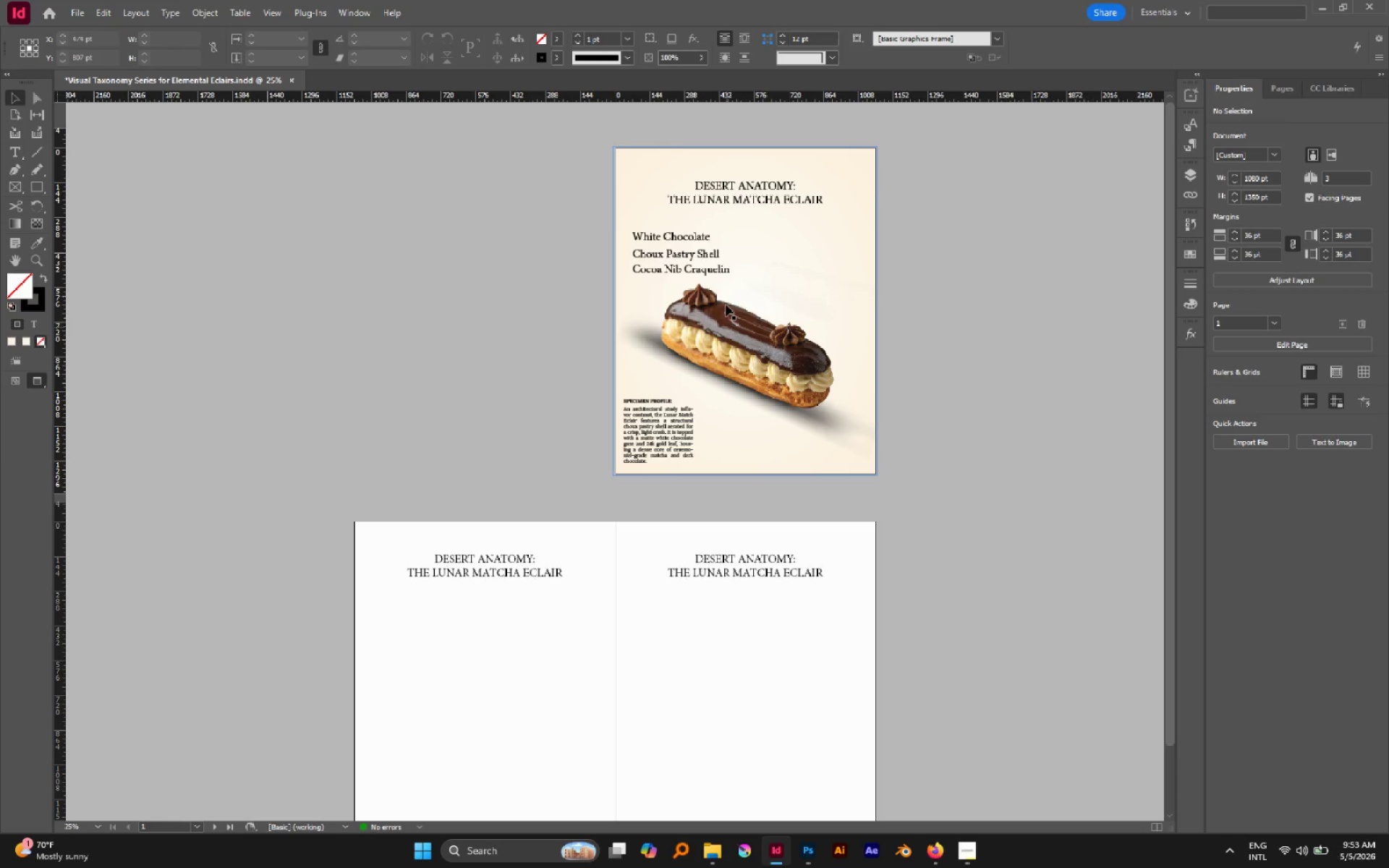 
left_click_drag(start_coordinate=[786, 297], to_coordinate=[700, 355])
 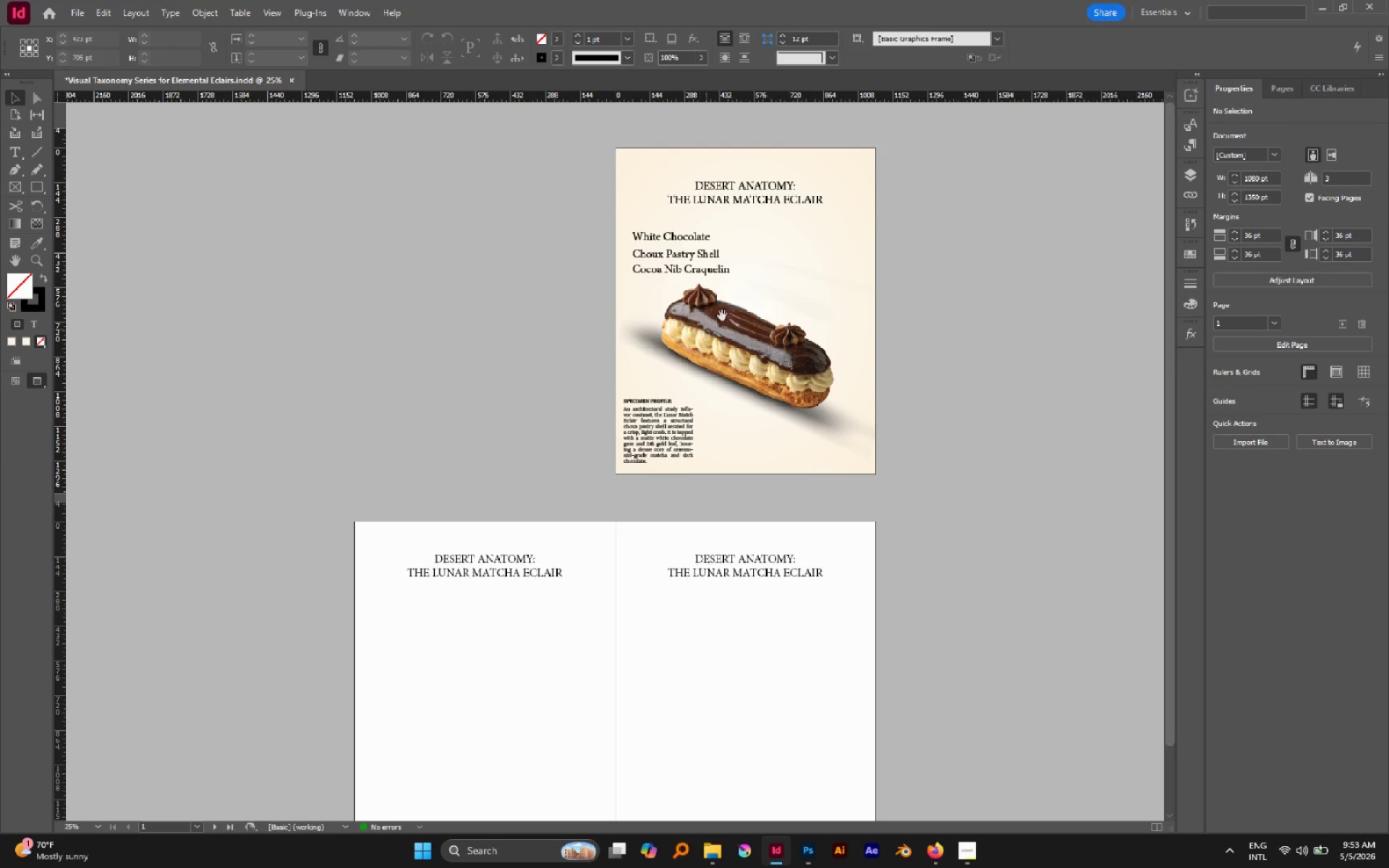 
left_click_drag(start_coordinate=[731, 309], to_coordinate=[717, 375])
 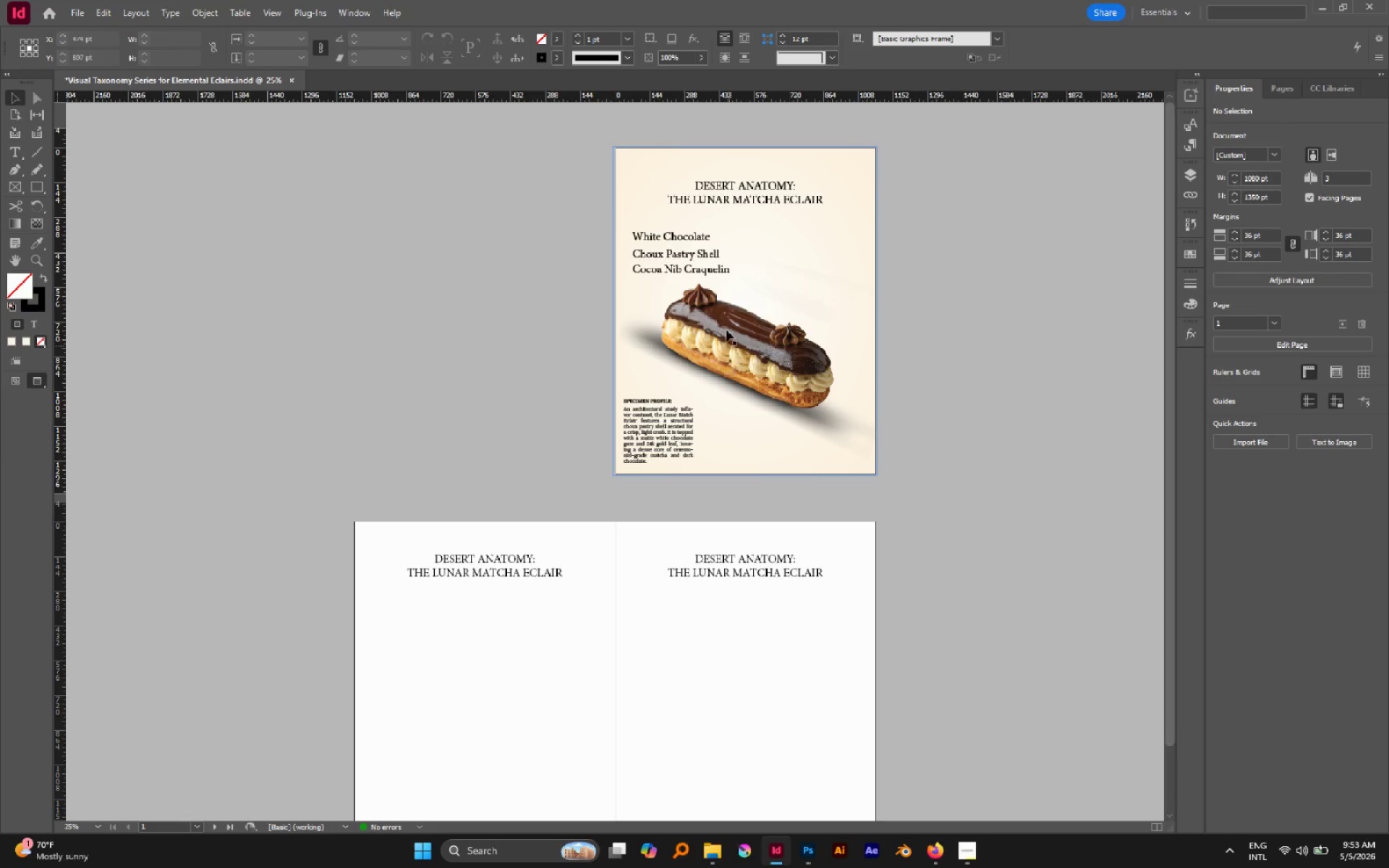 
hold_key(key=AltLeft, duration=0.59)
 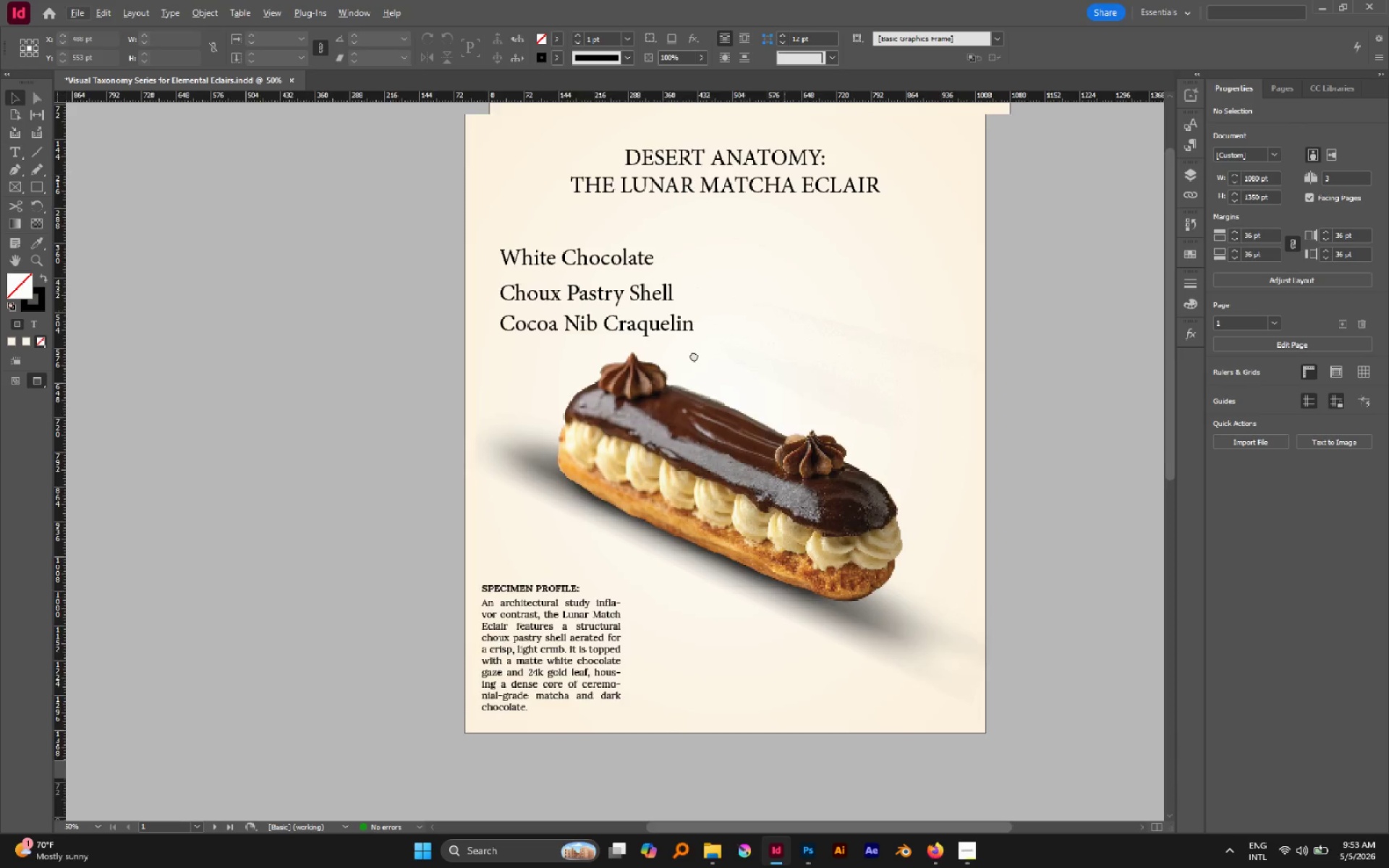 
hold_key(key=Space, duration=0.58)
 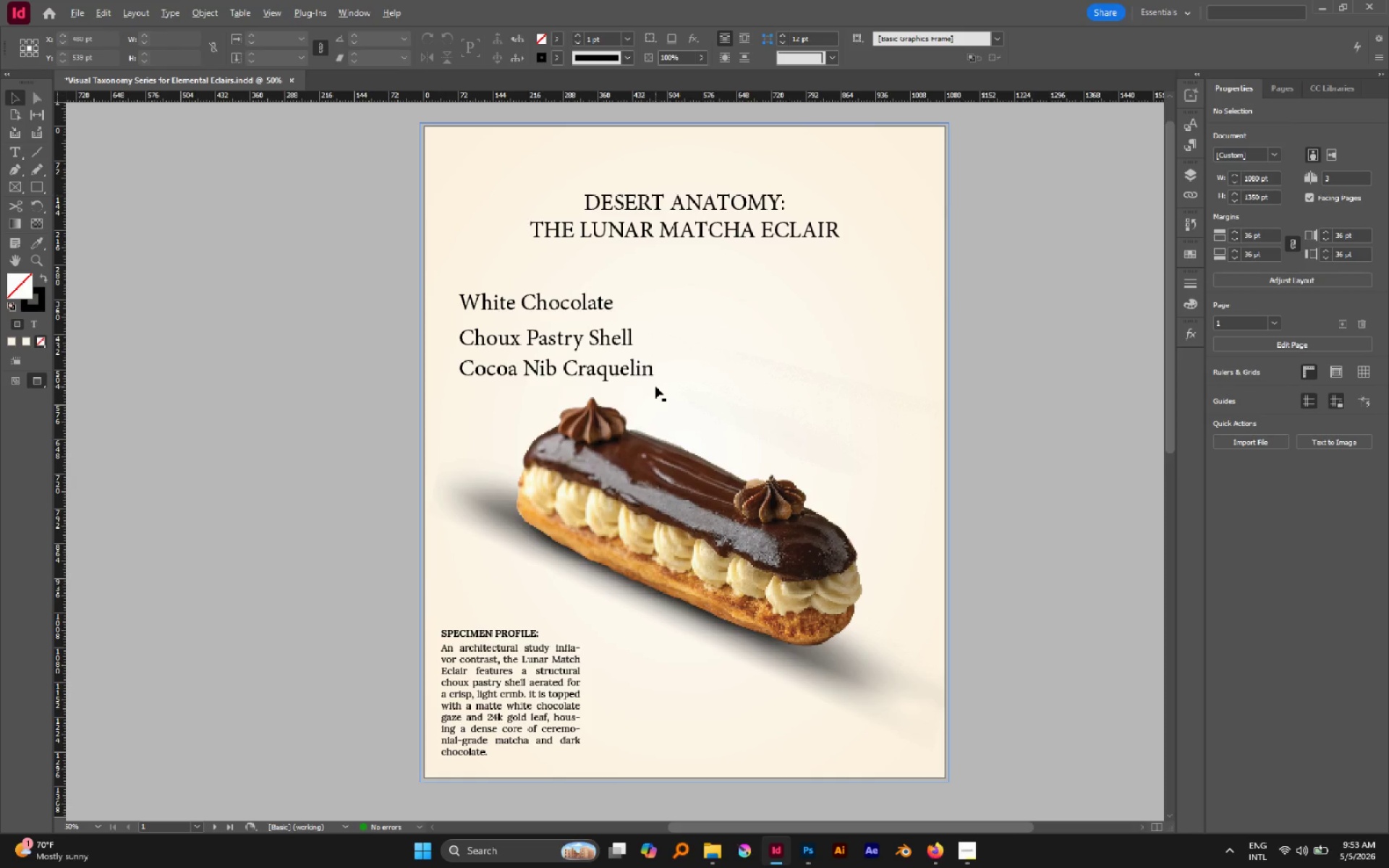 
scroll: coordinate [732, 278], scroll_direction: up, amount: 1.0
 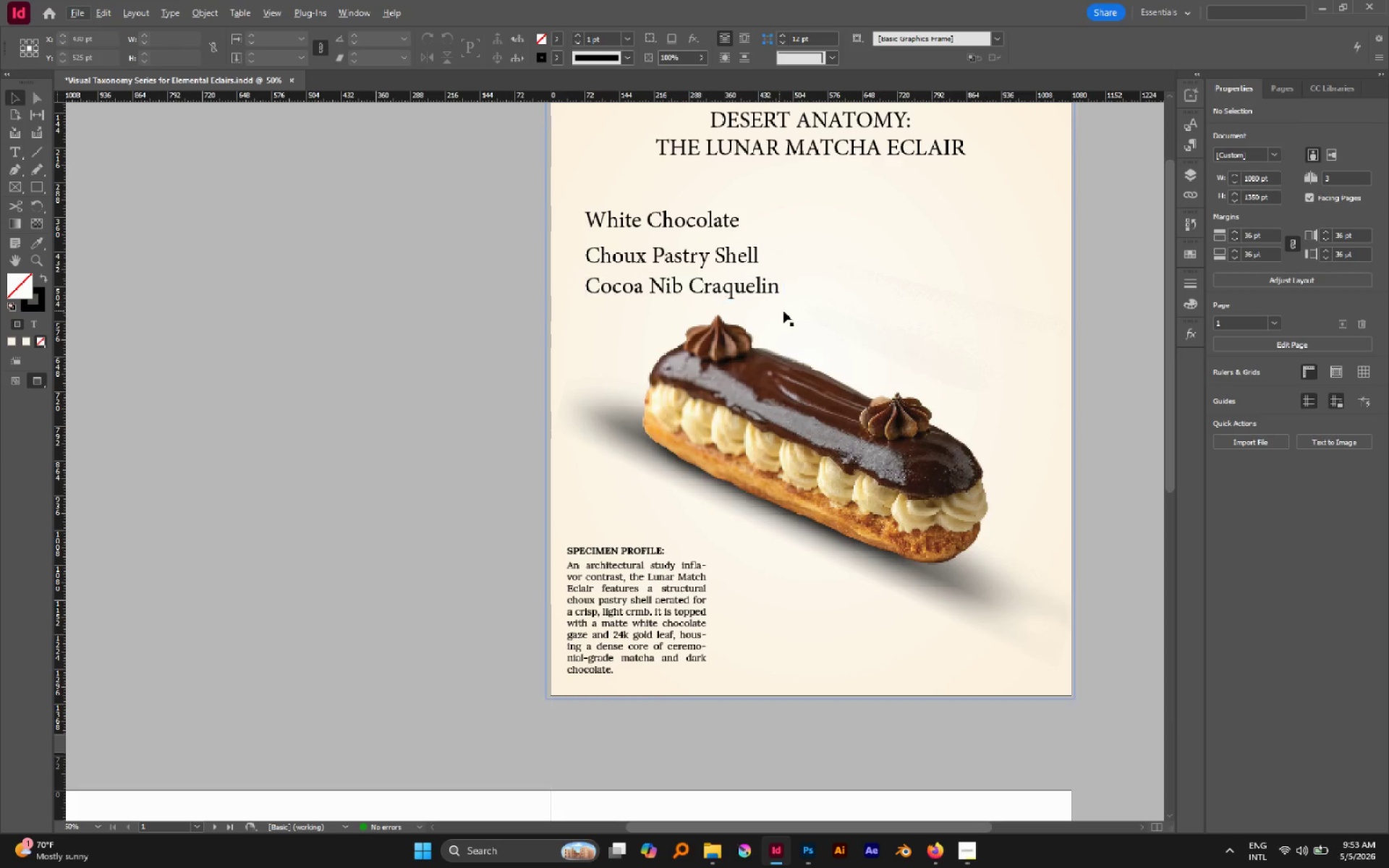 
left_click_drag(start_coordinate=[782, 314], to_coordinate=[656, 397])
 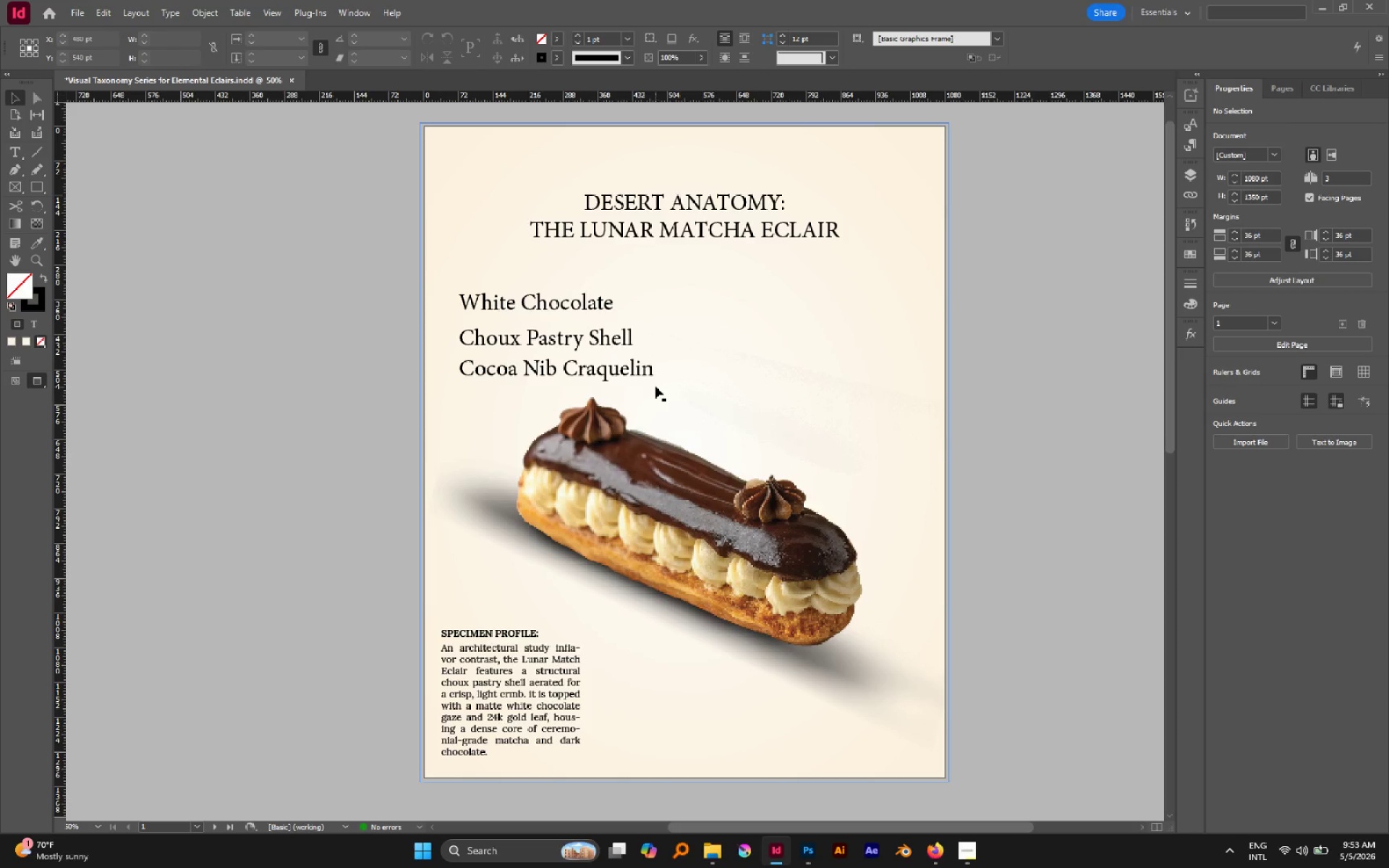 
hold_key(key=AltLeft, duration=1.56)
 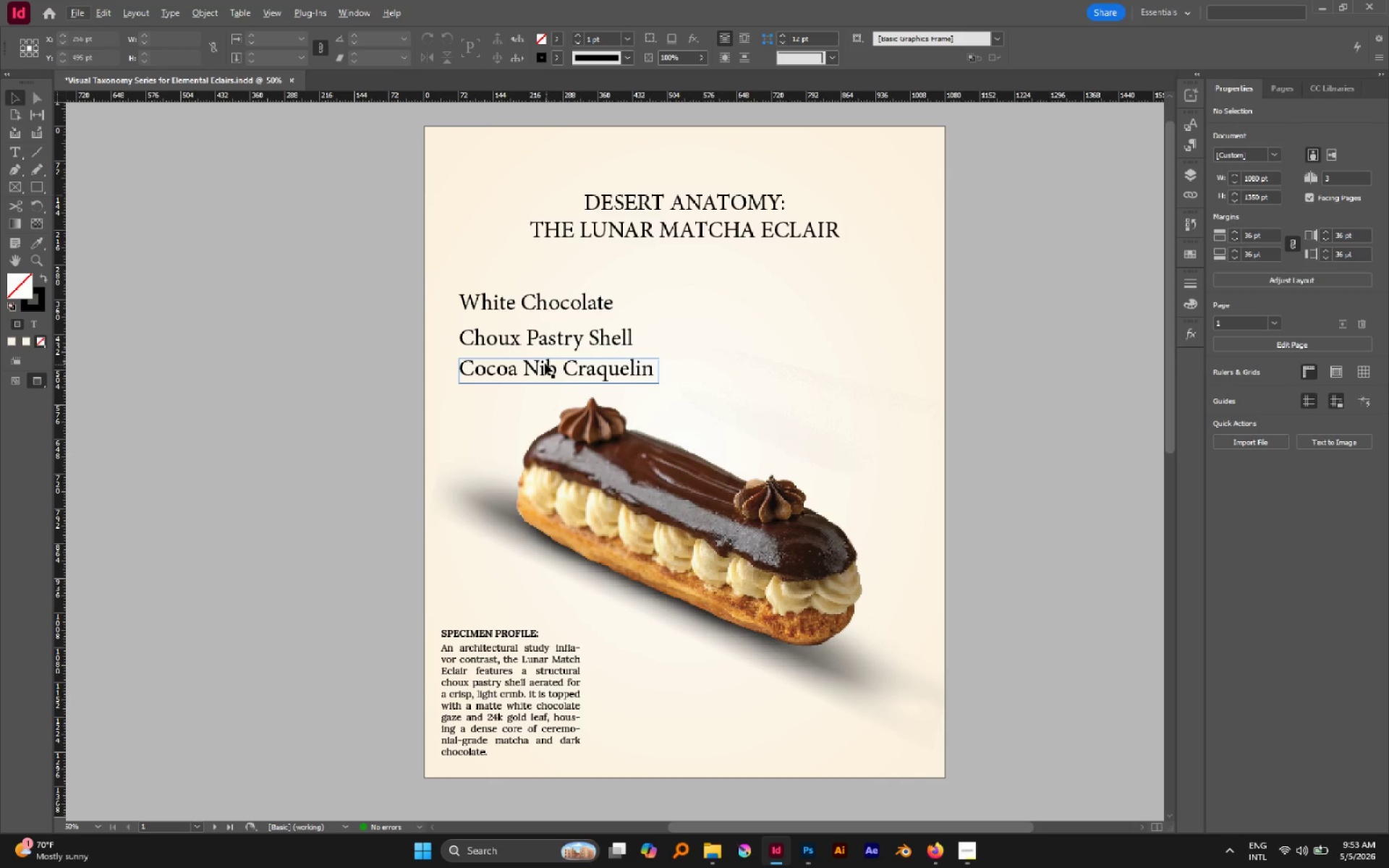 
wait(5.22)
 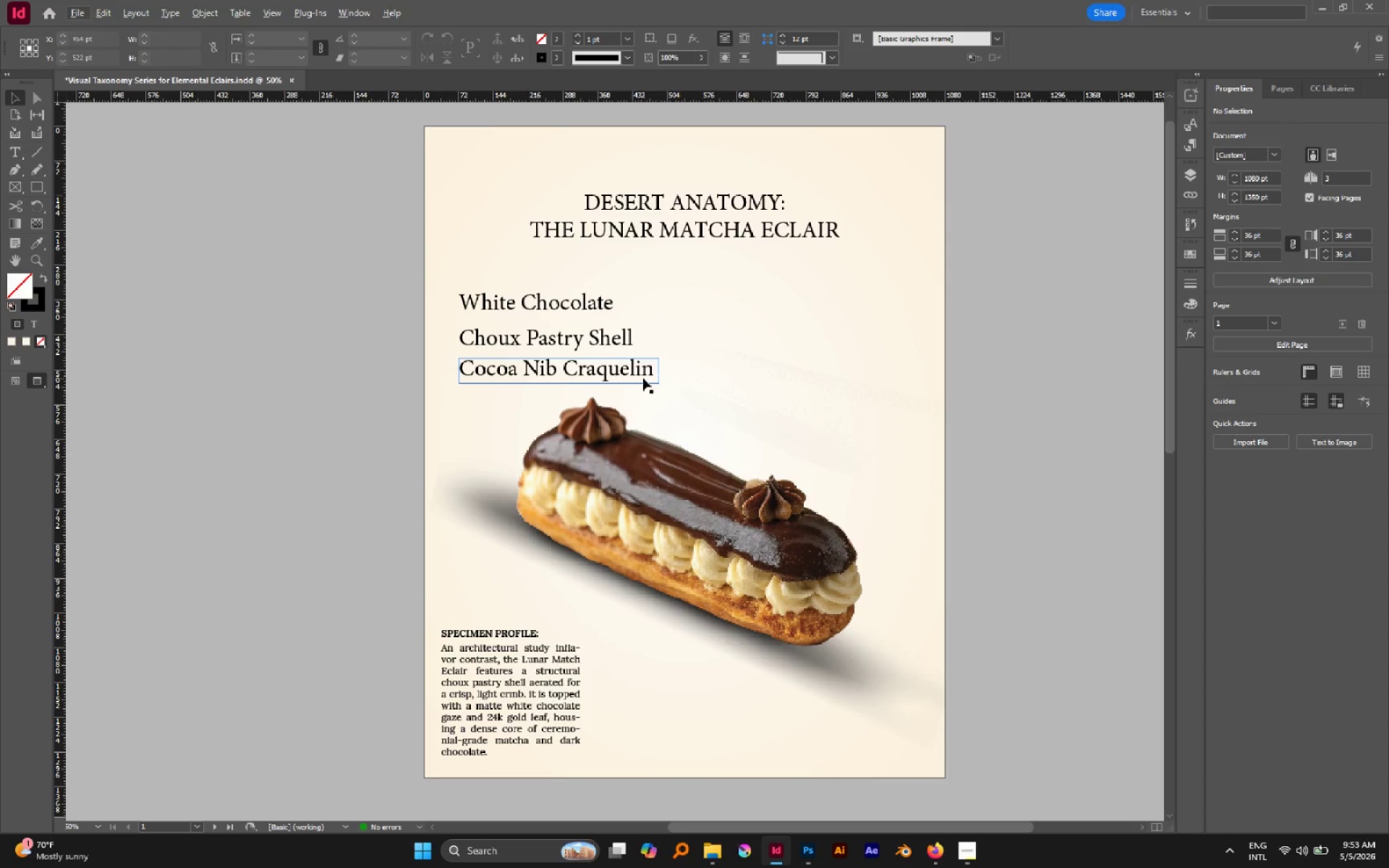 
left_click_drag(start_coordinate=[513, 304], to_coordinate=[762, 683])
 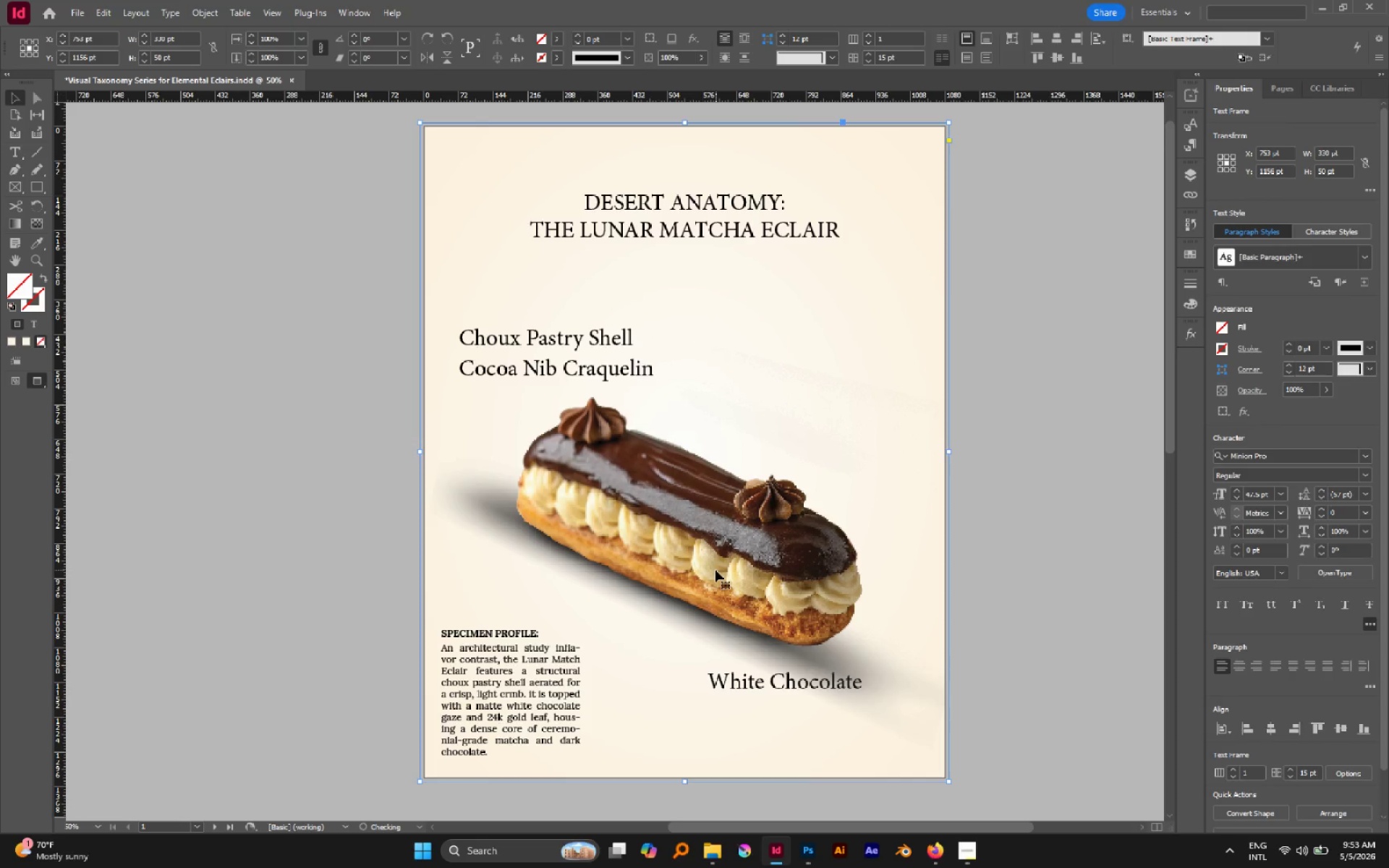 
hold_key(key=ControlLeft, duration=0.38)
 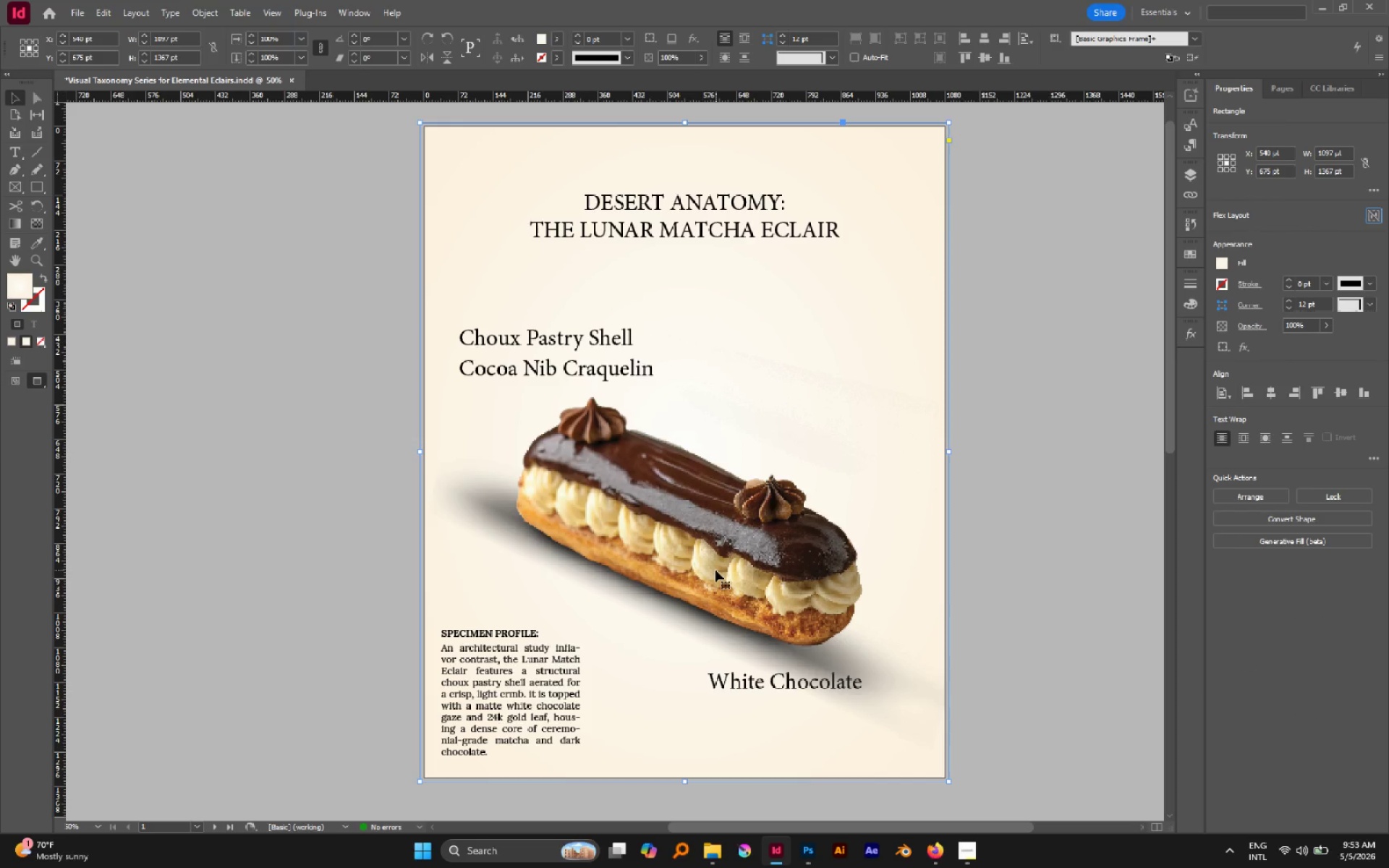 
key(Control+L)
 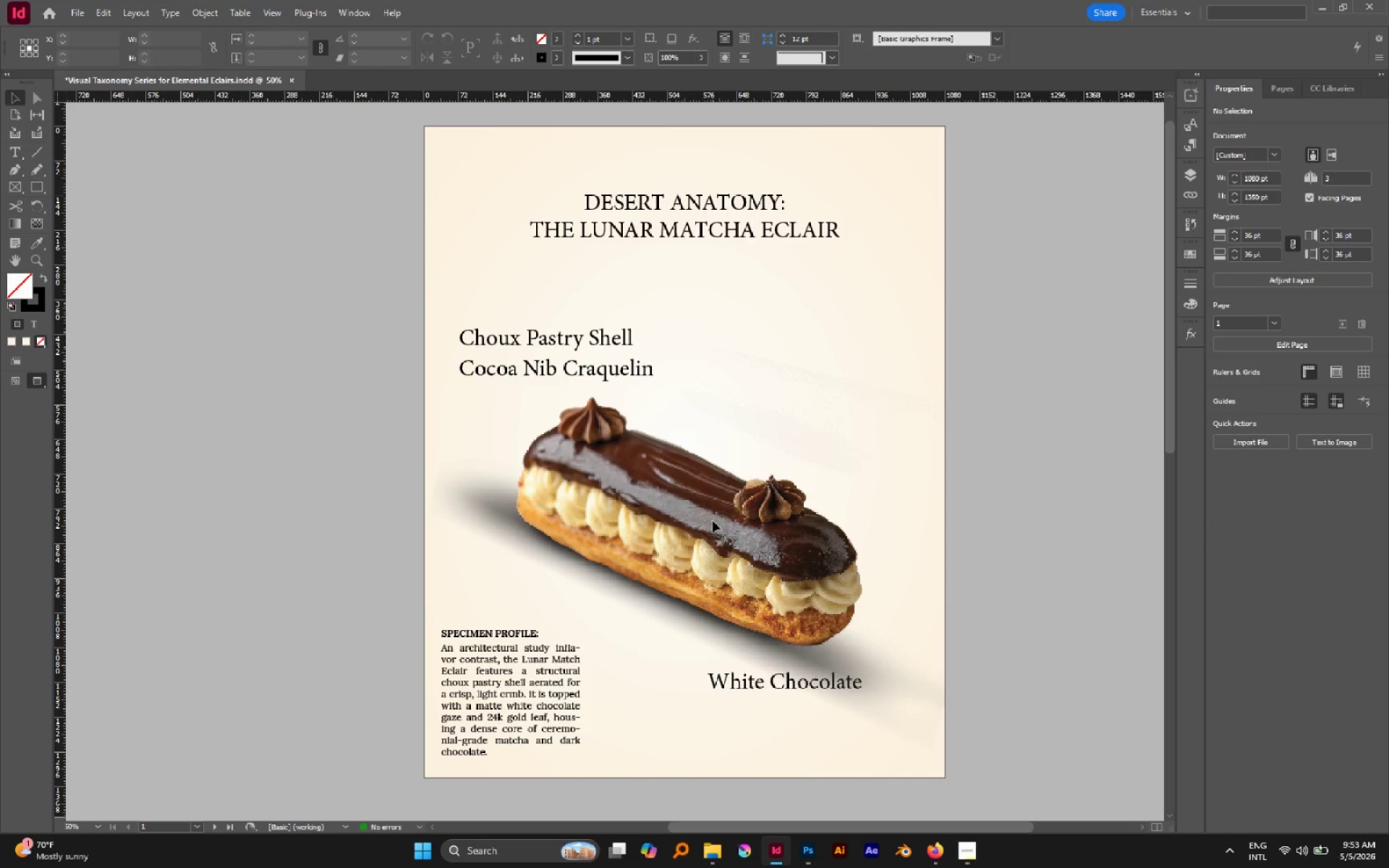 
key(Alt+Control+L)
 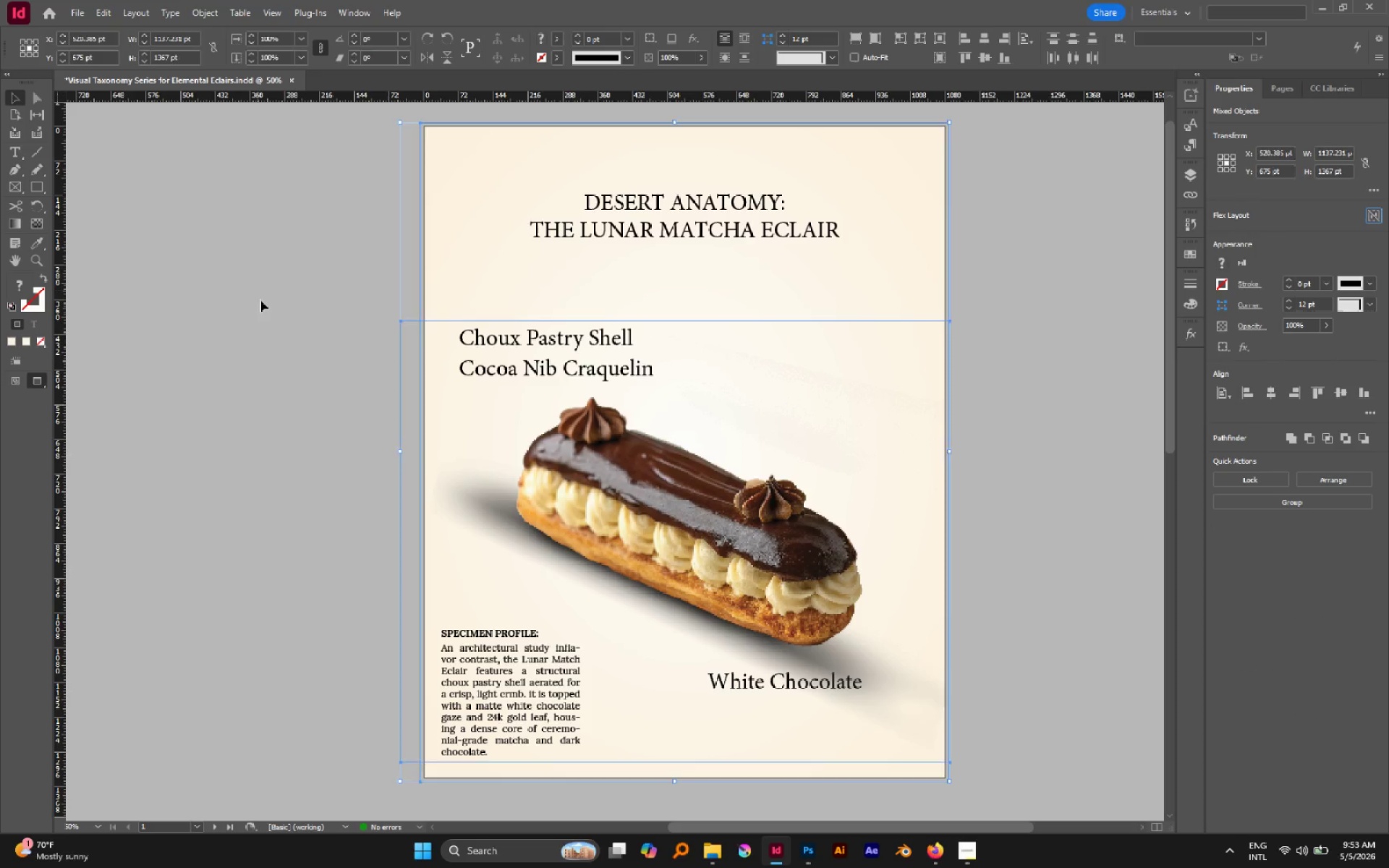 
double_click([637, 496])
 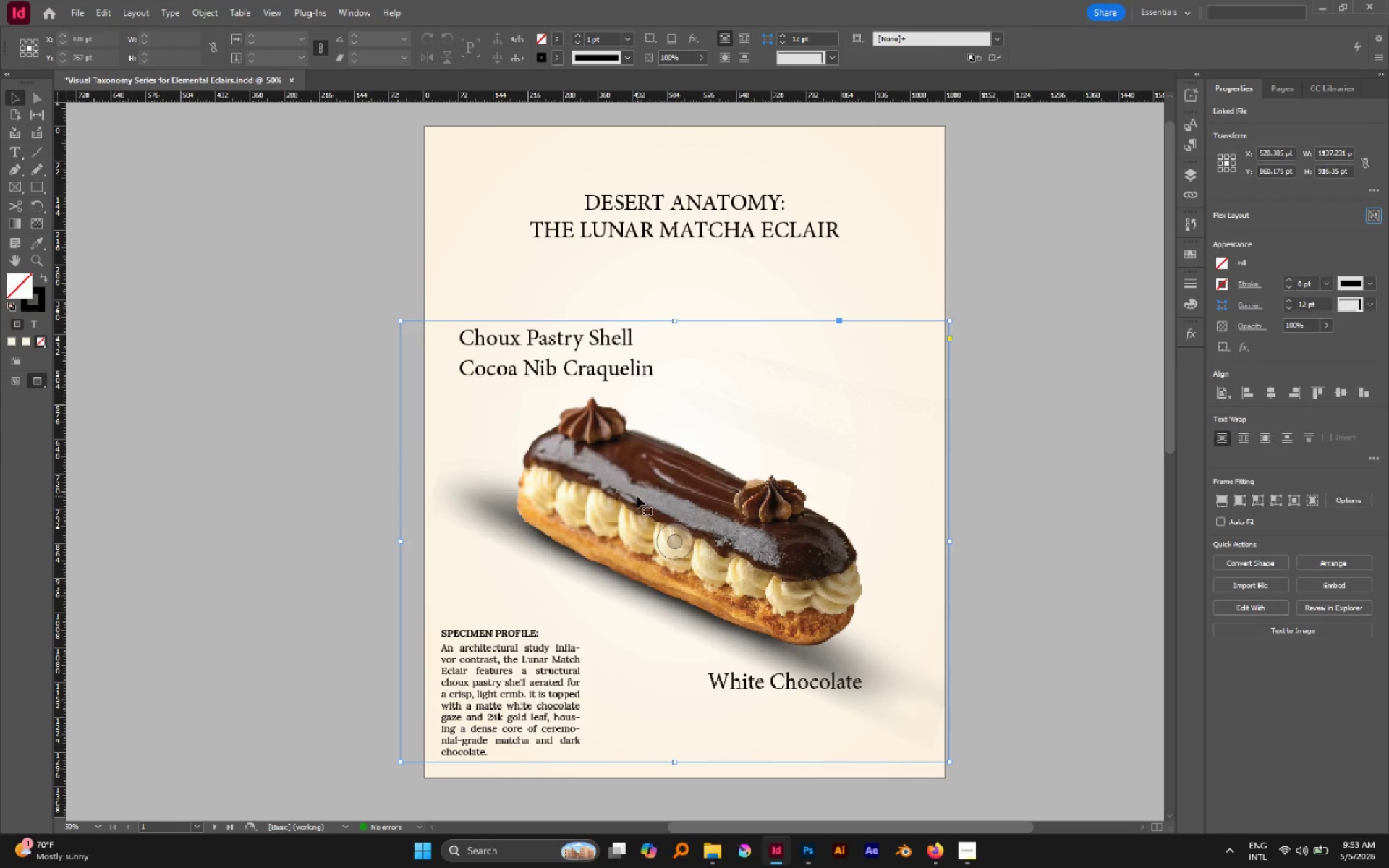 
left_click_drag(start_coordinate=[637, 496], to_coordinate=[637, 469])
 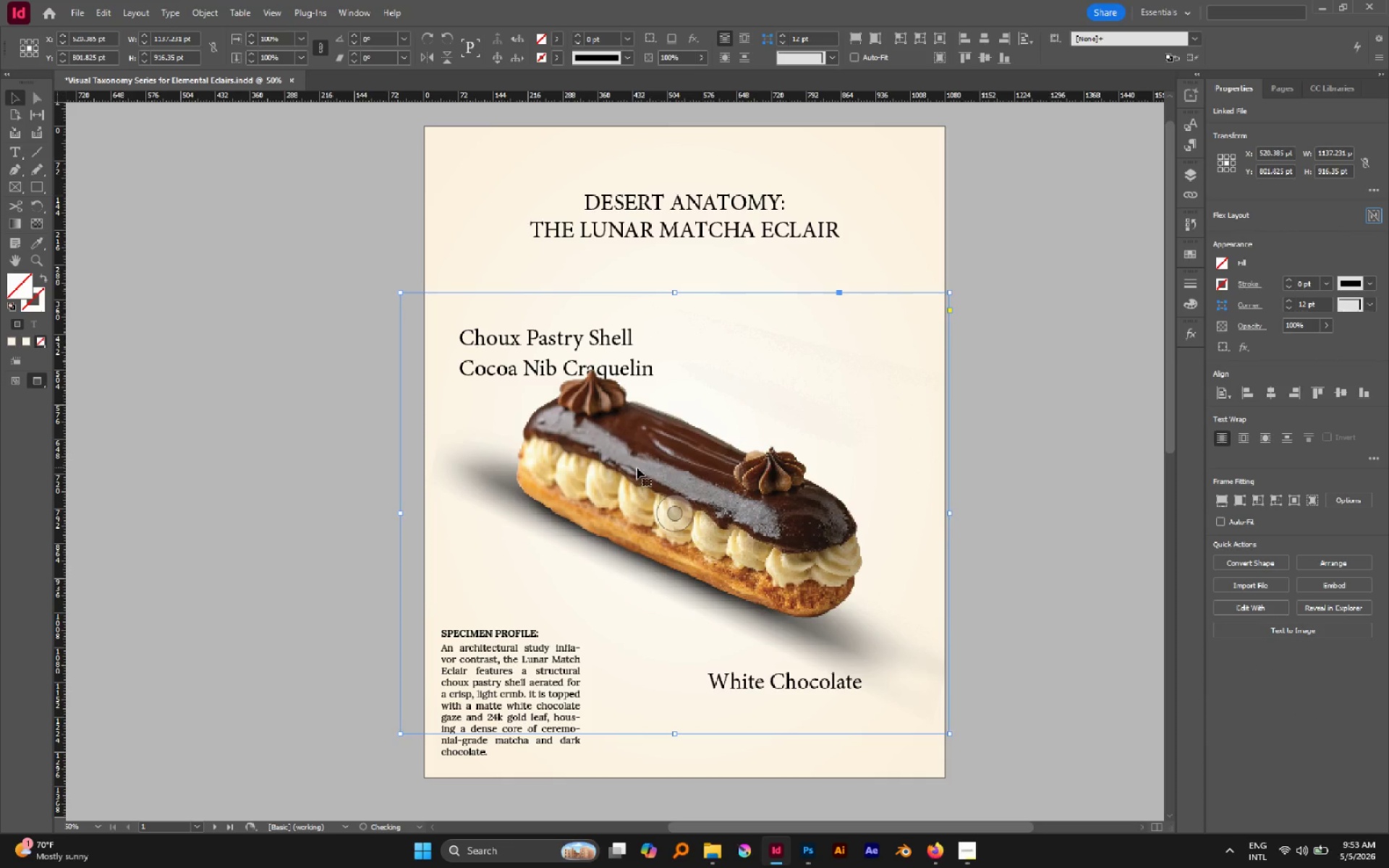 
left_click_drag(start_coordinate=[637, 467], to_coordinate=[632, 454])
 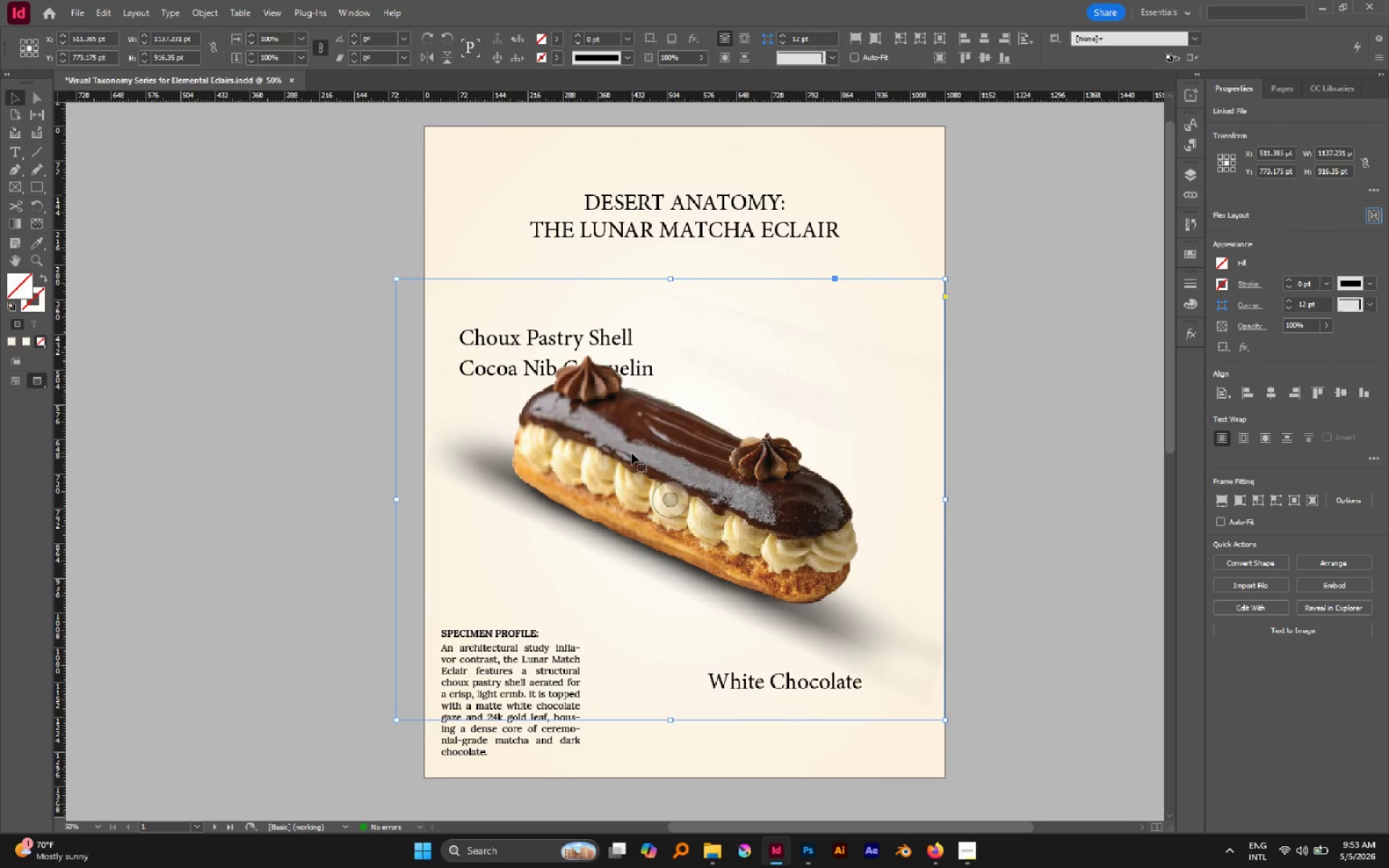 
left_click_drag(start_coordinate=[632, 453], to_coordinate=[627, 443])
 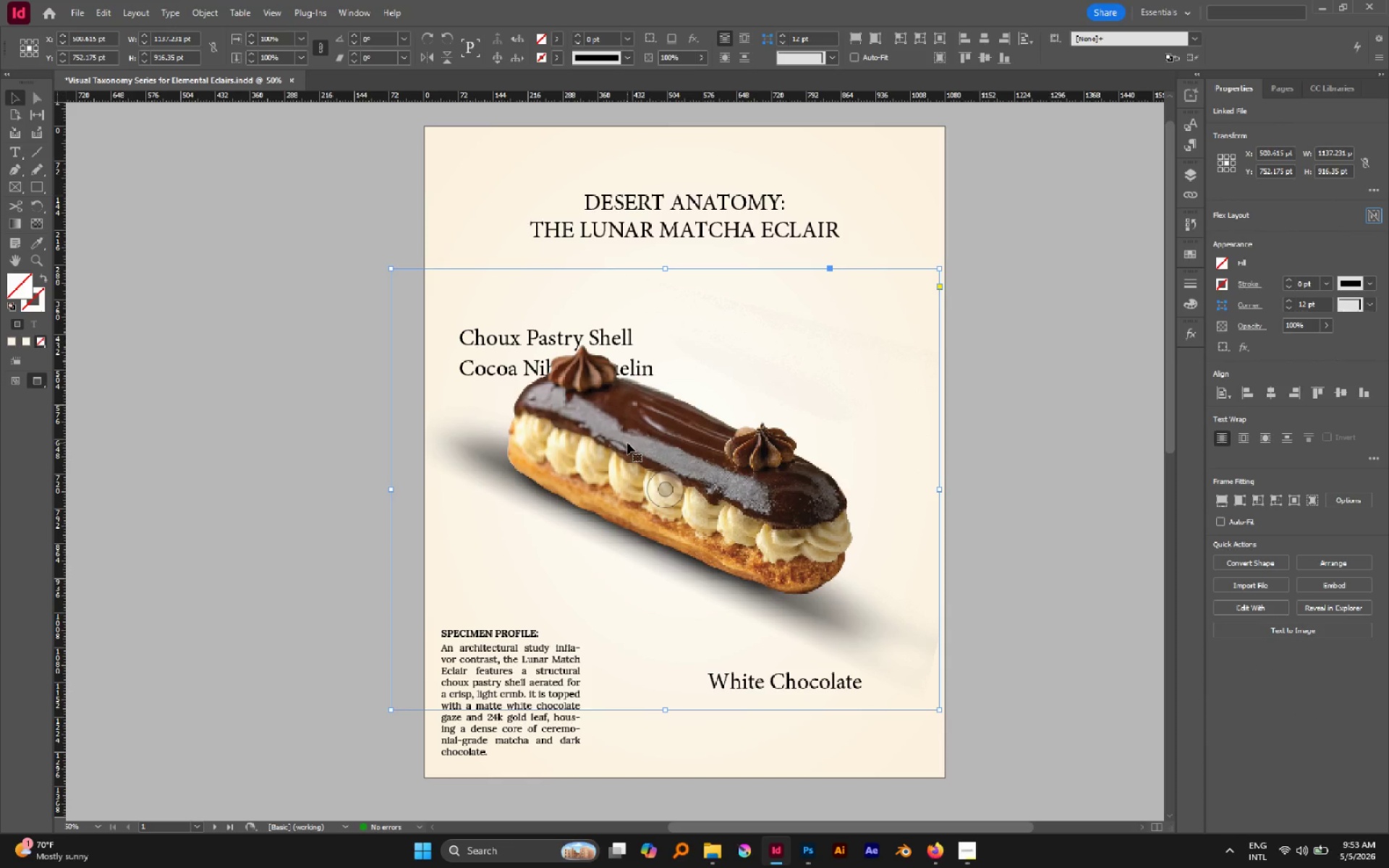 
left_click_drag(start_coordinate=[629, 443], to_coordinate=[633, 441])
 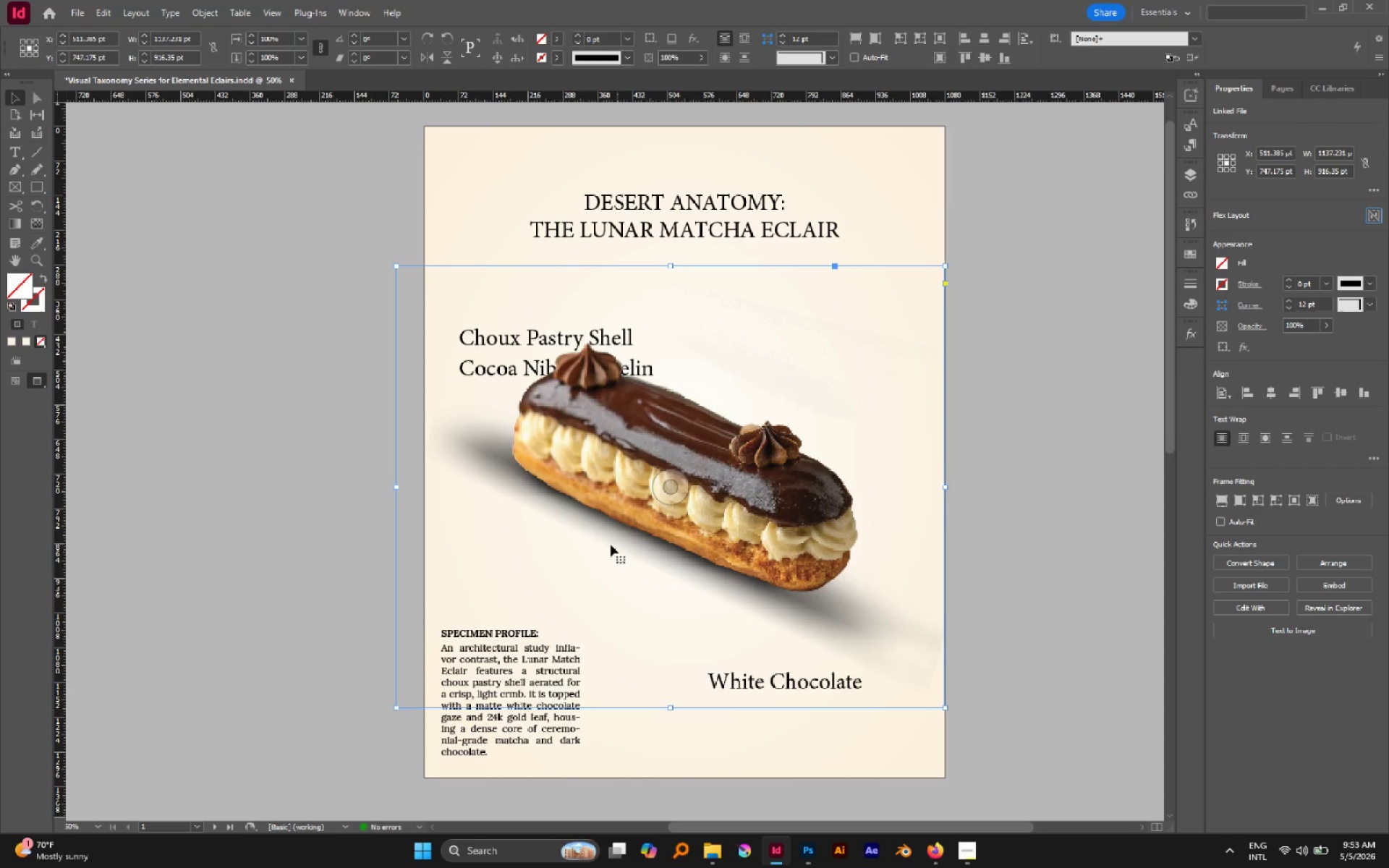 
key(Control+L)
 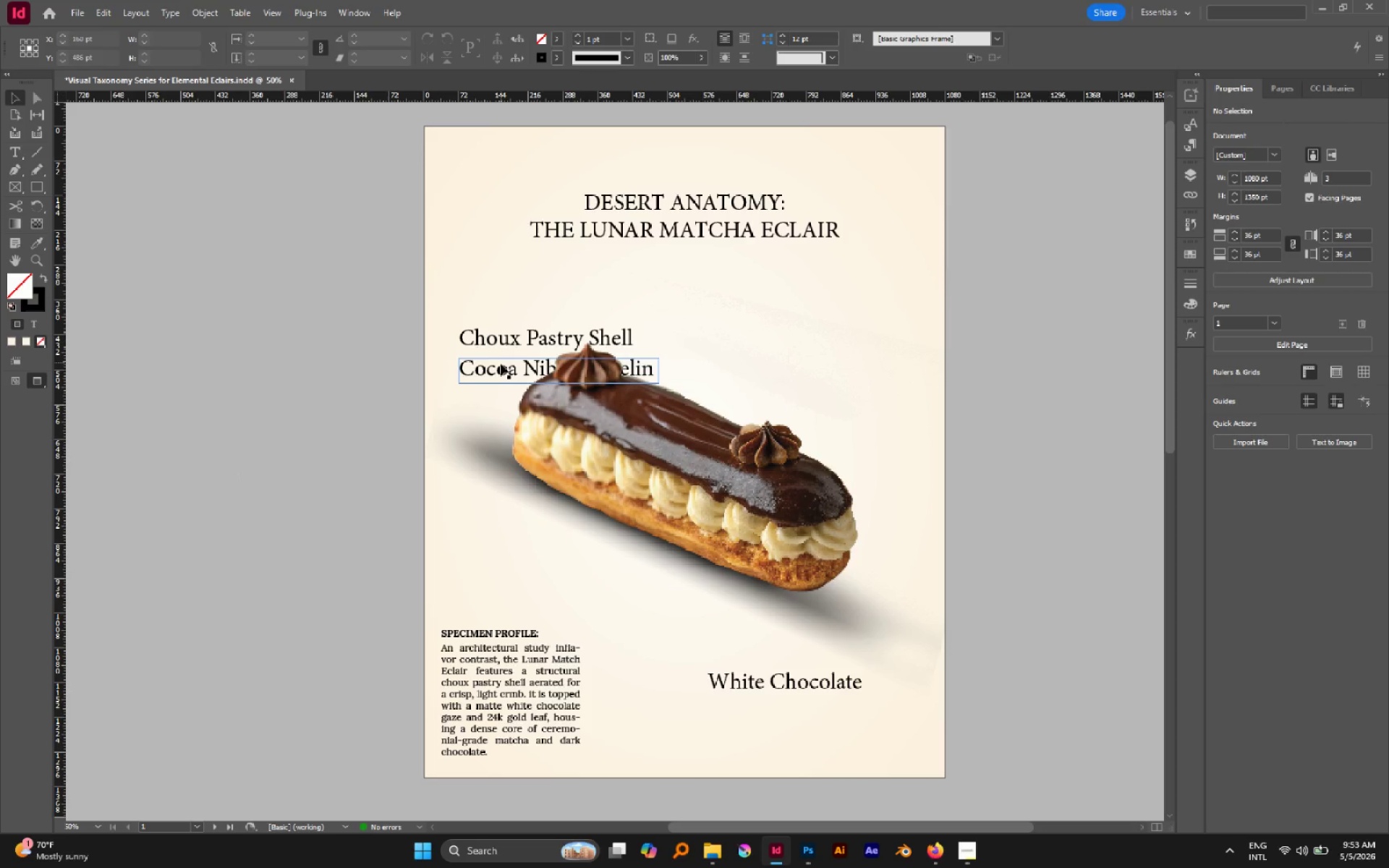 
left_click([487, 372])
 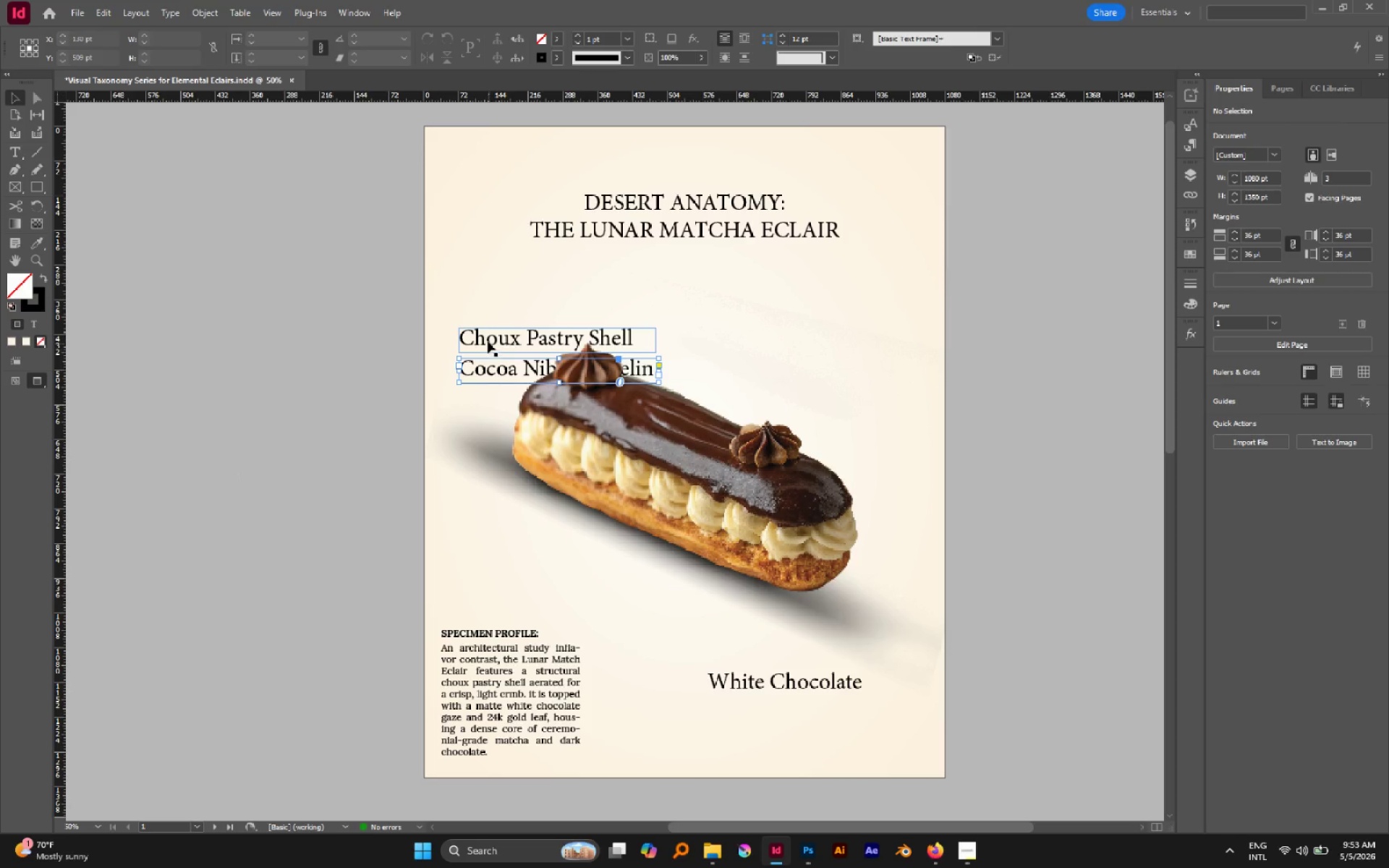 
hold_key(key=ShiftLeft, duration=0.5)
left_click([488, 341])
 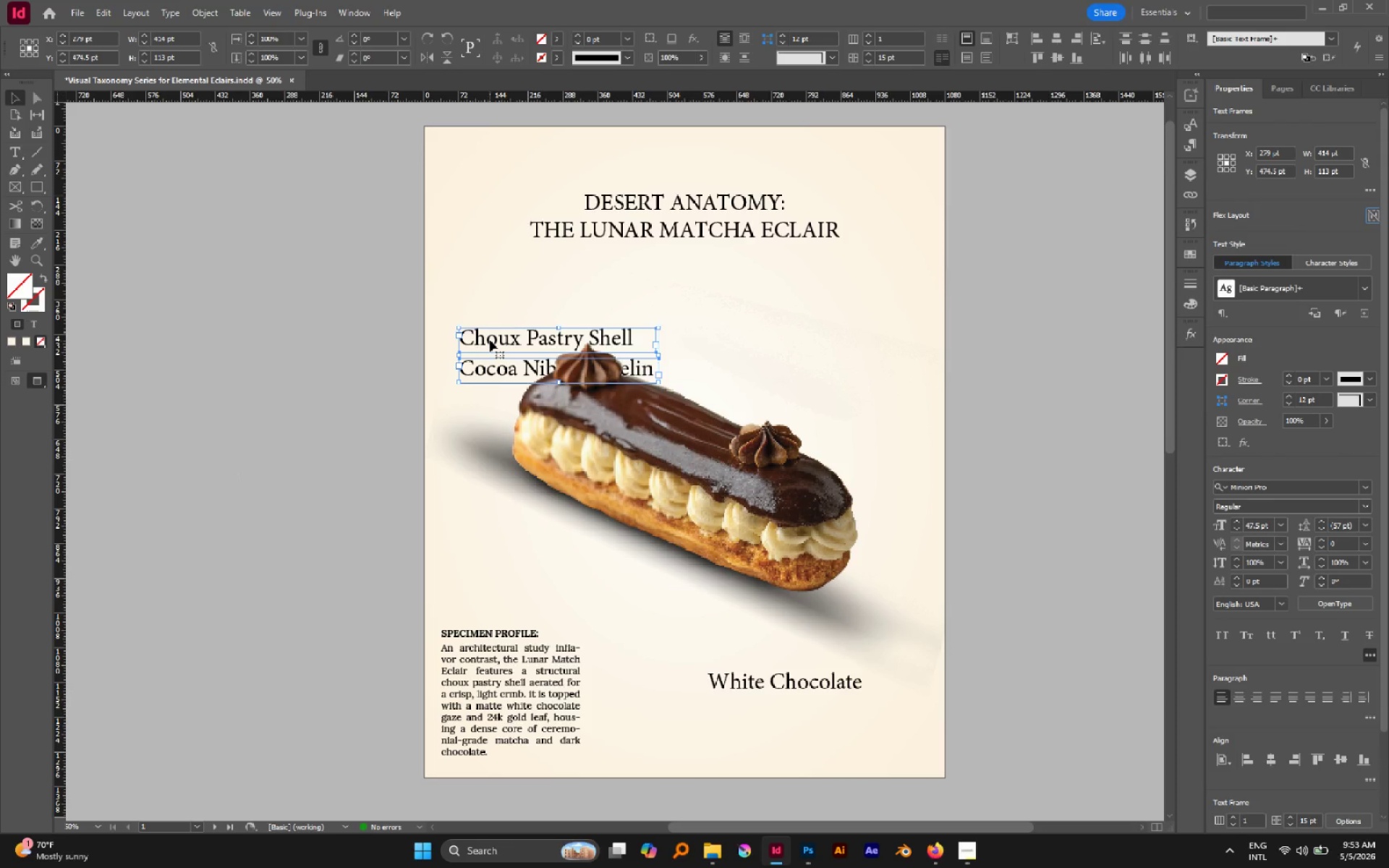 
left_click_drag(start_coordinate=[490, 340], to_coordinate=[496, 285])
 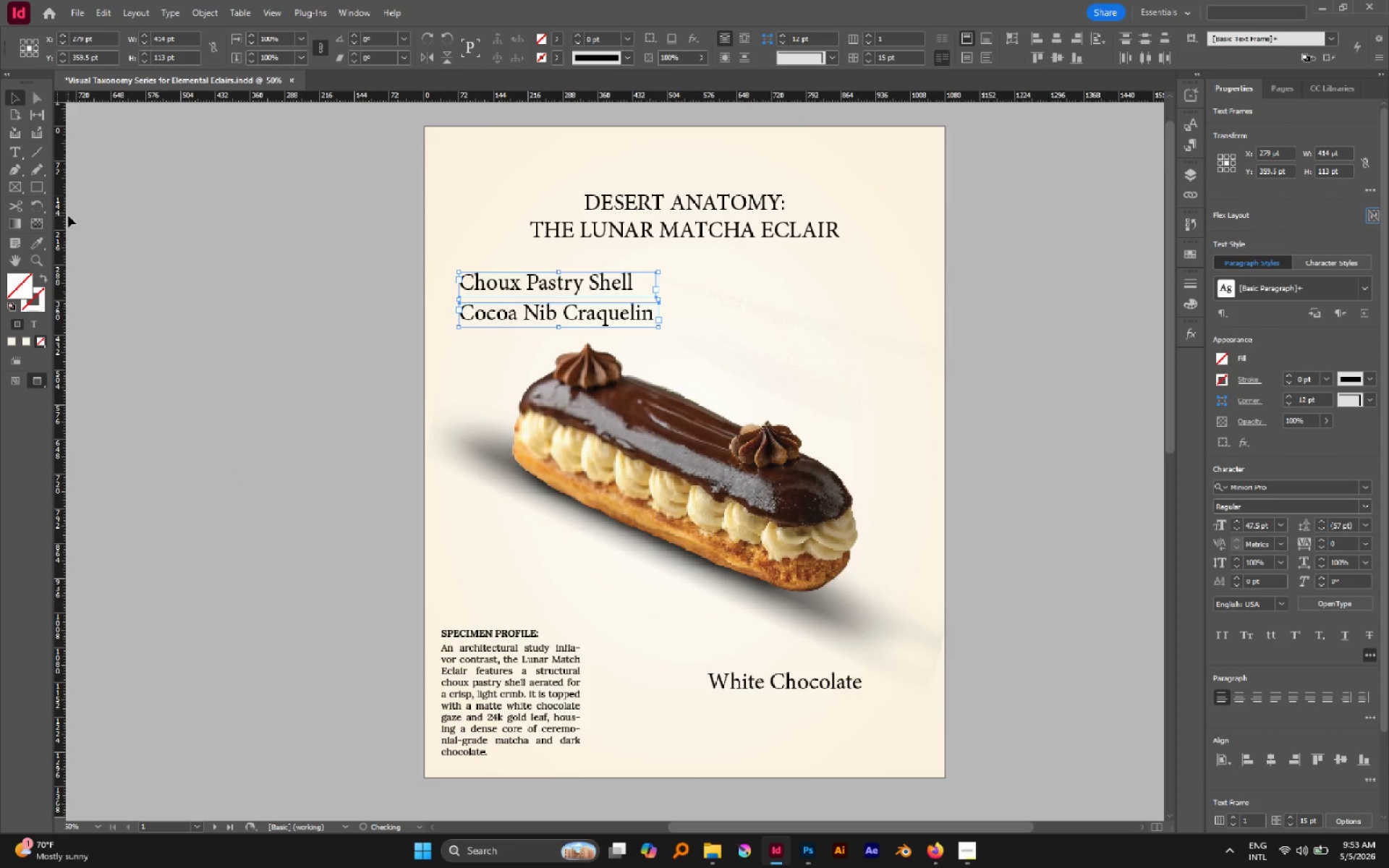 
hold_key(key=ShiftLeft, duration=0.77)
 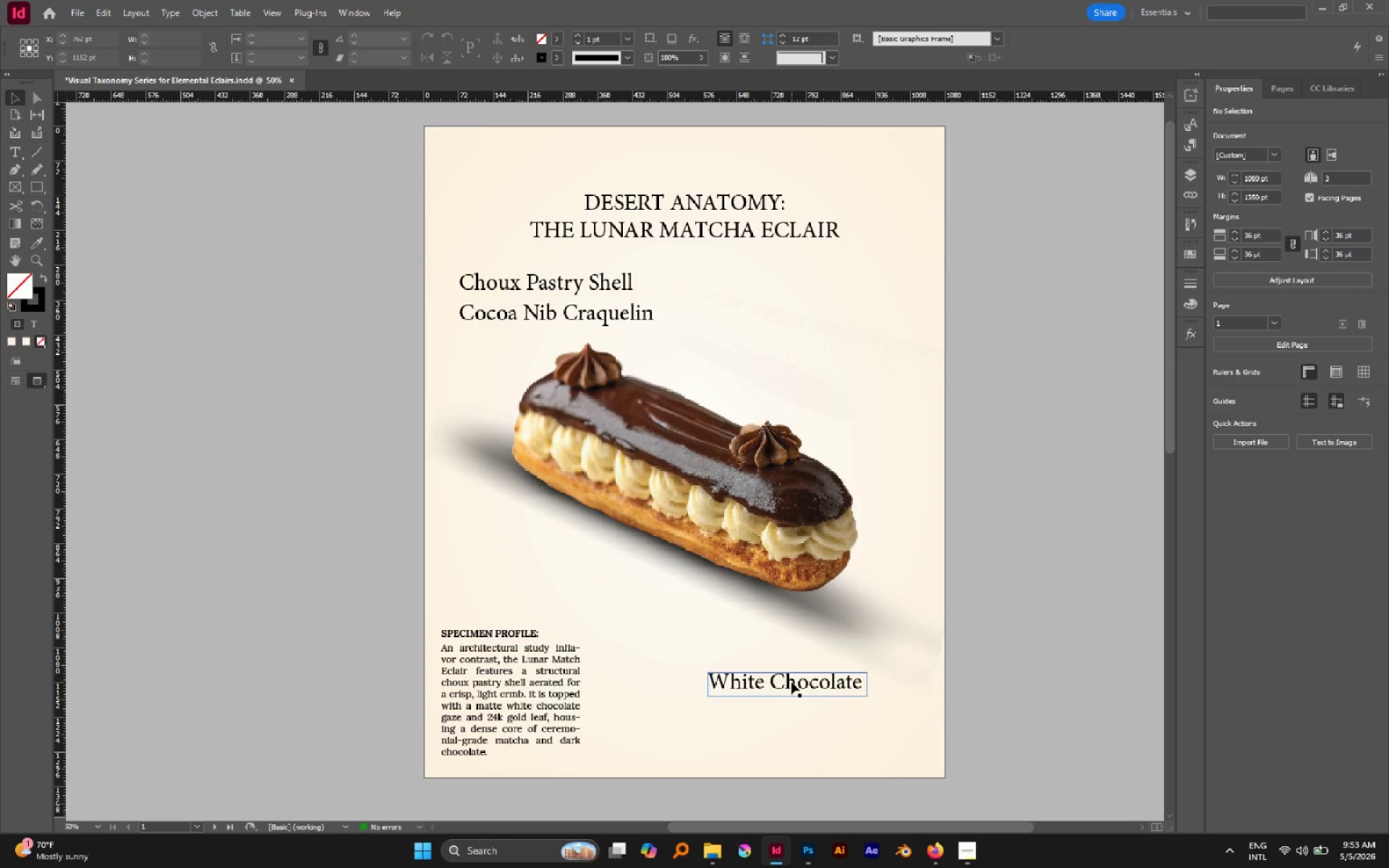 
key(P)
 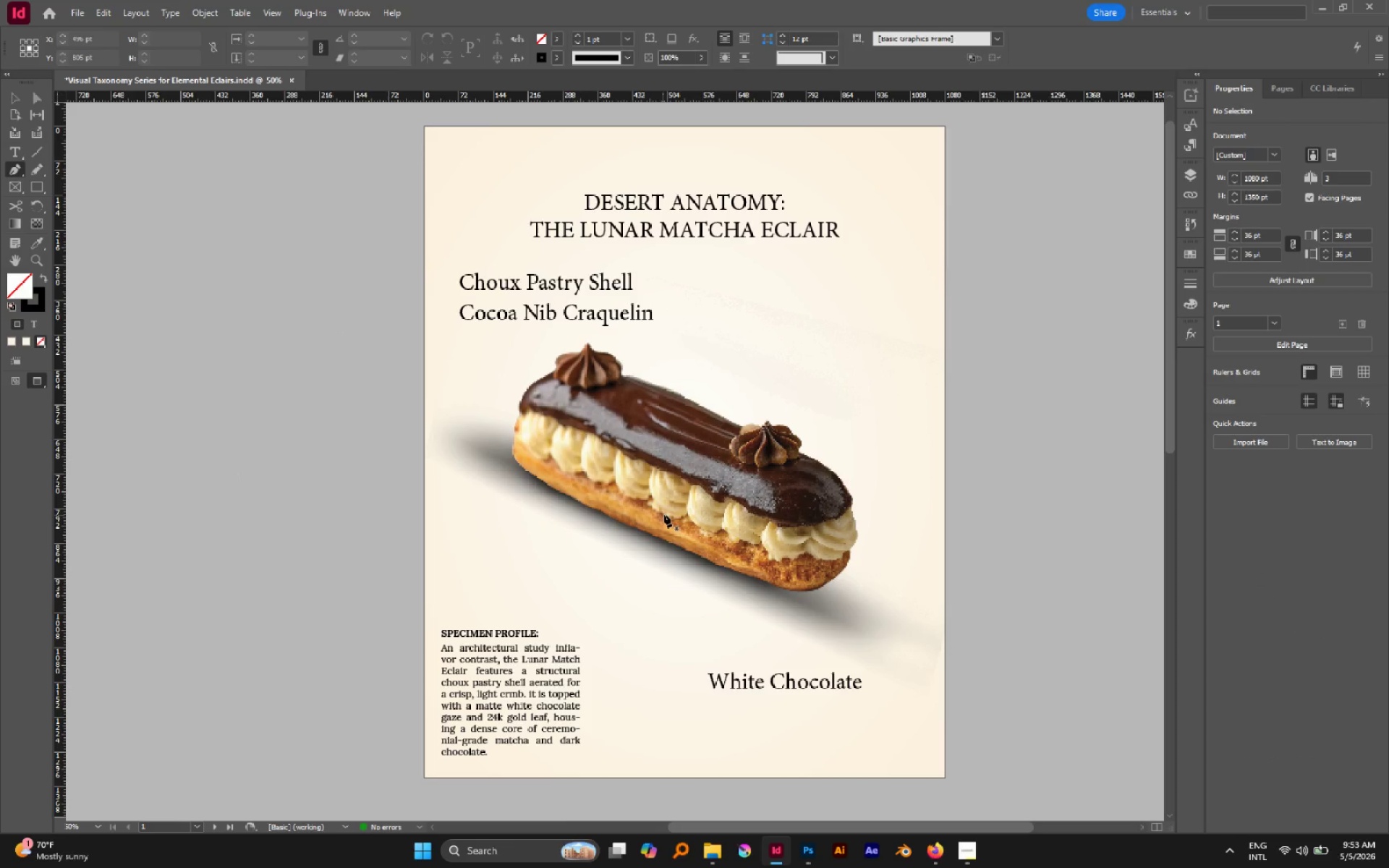 
left_click([671, 504])
 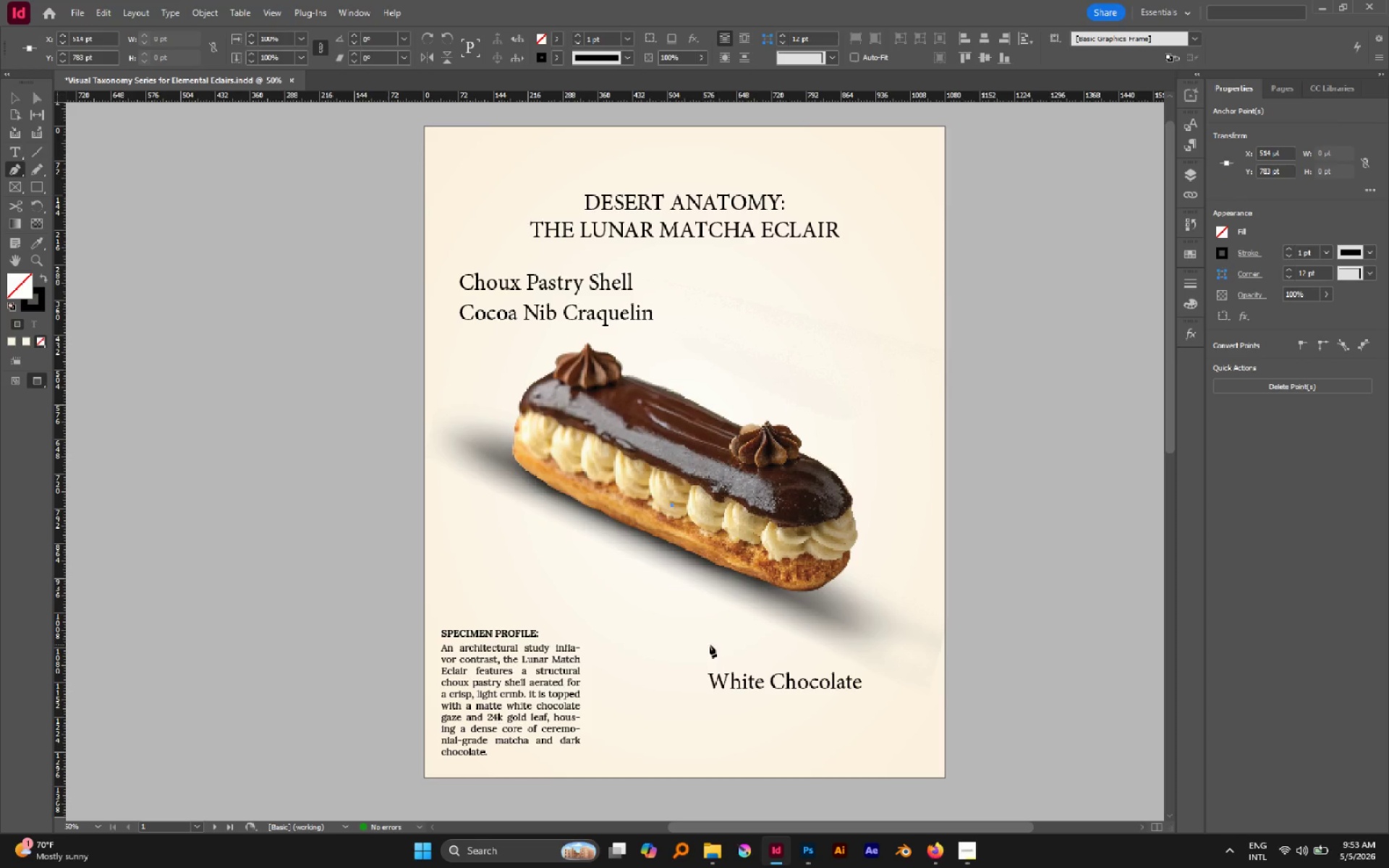 
left_click([705, 645])
 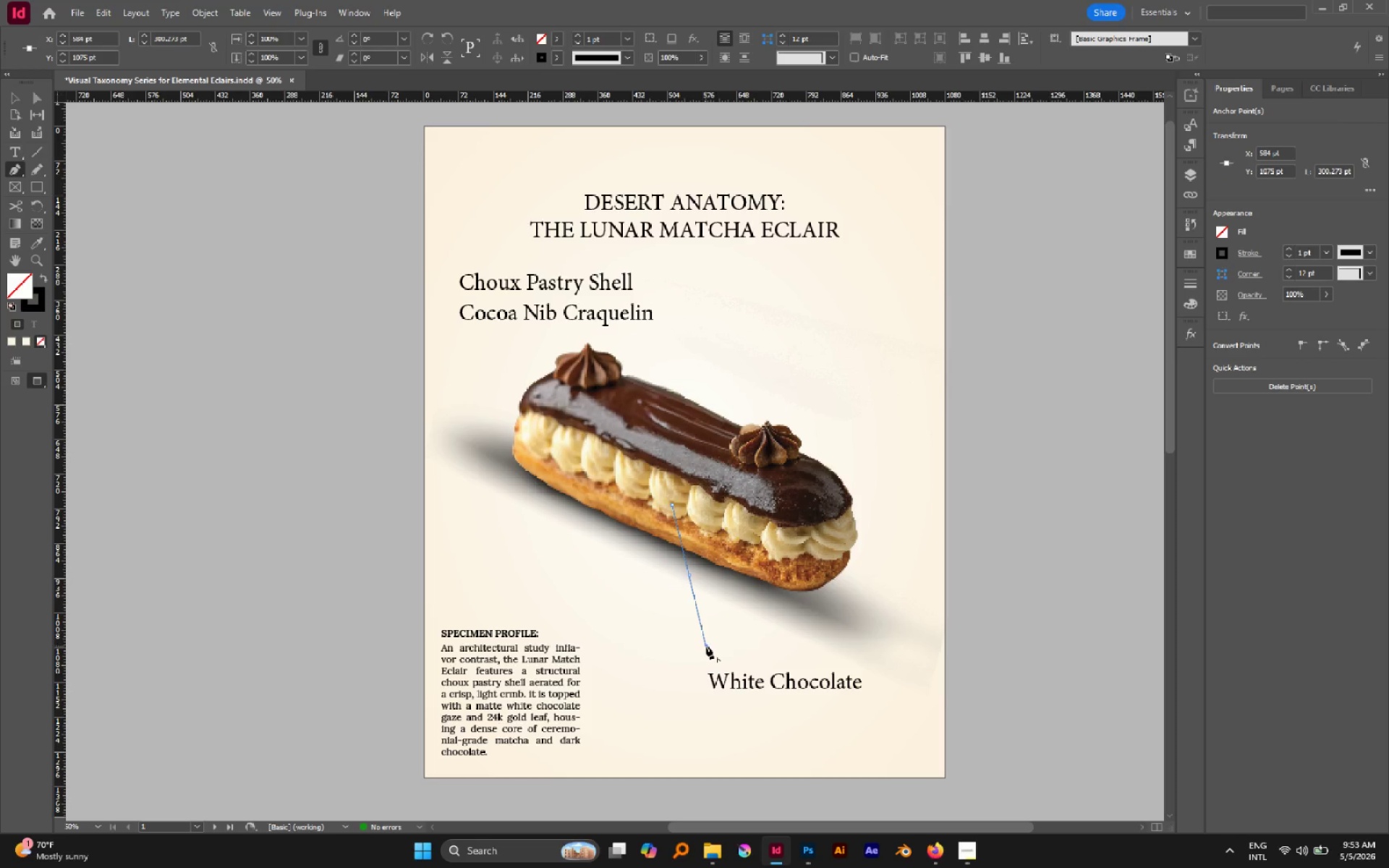 
key(V)
 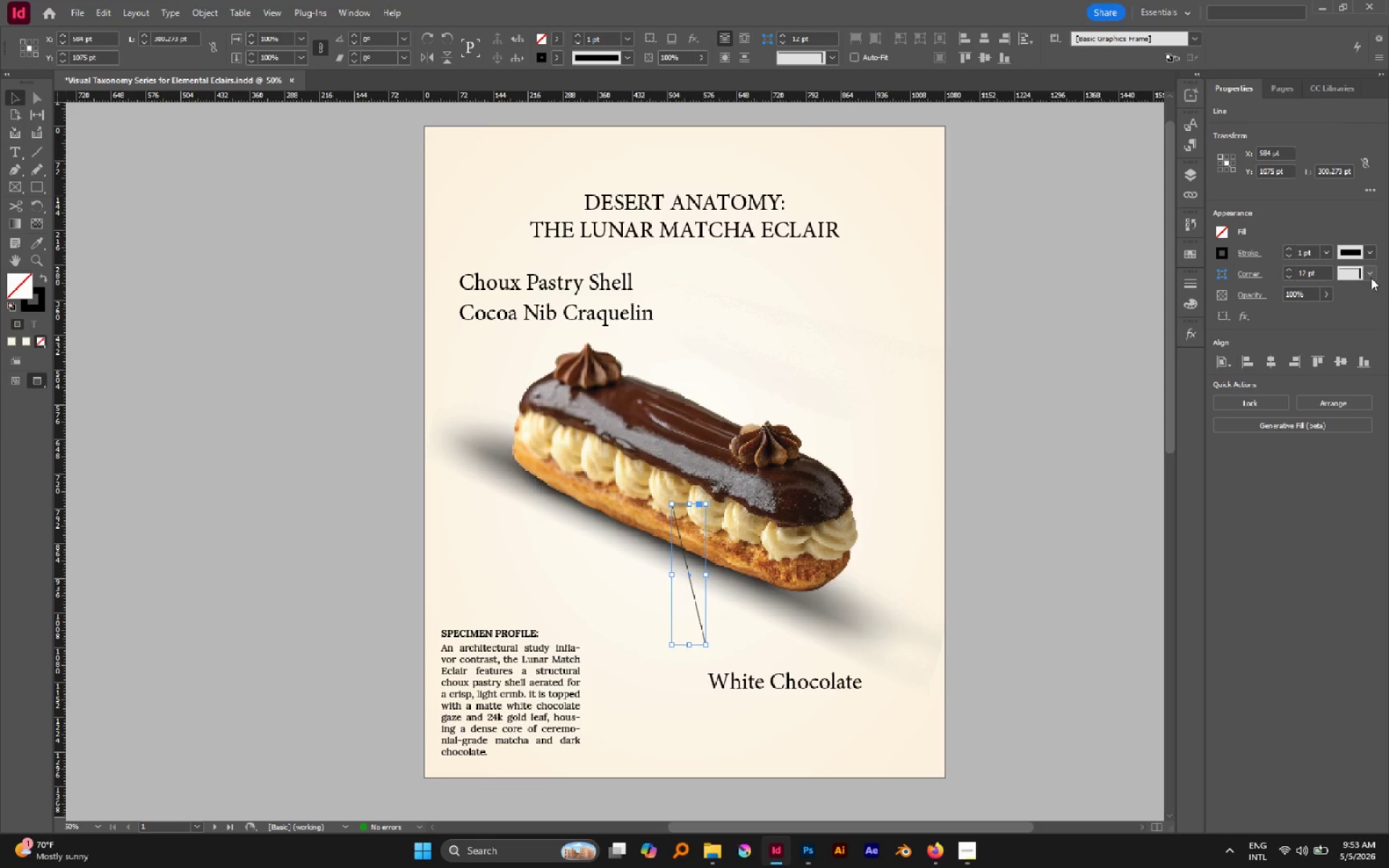 
left_click([1375, 258])
 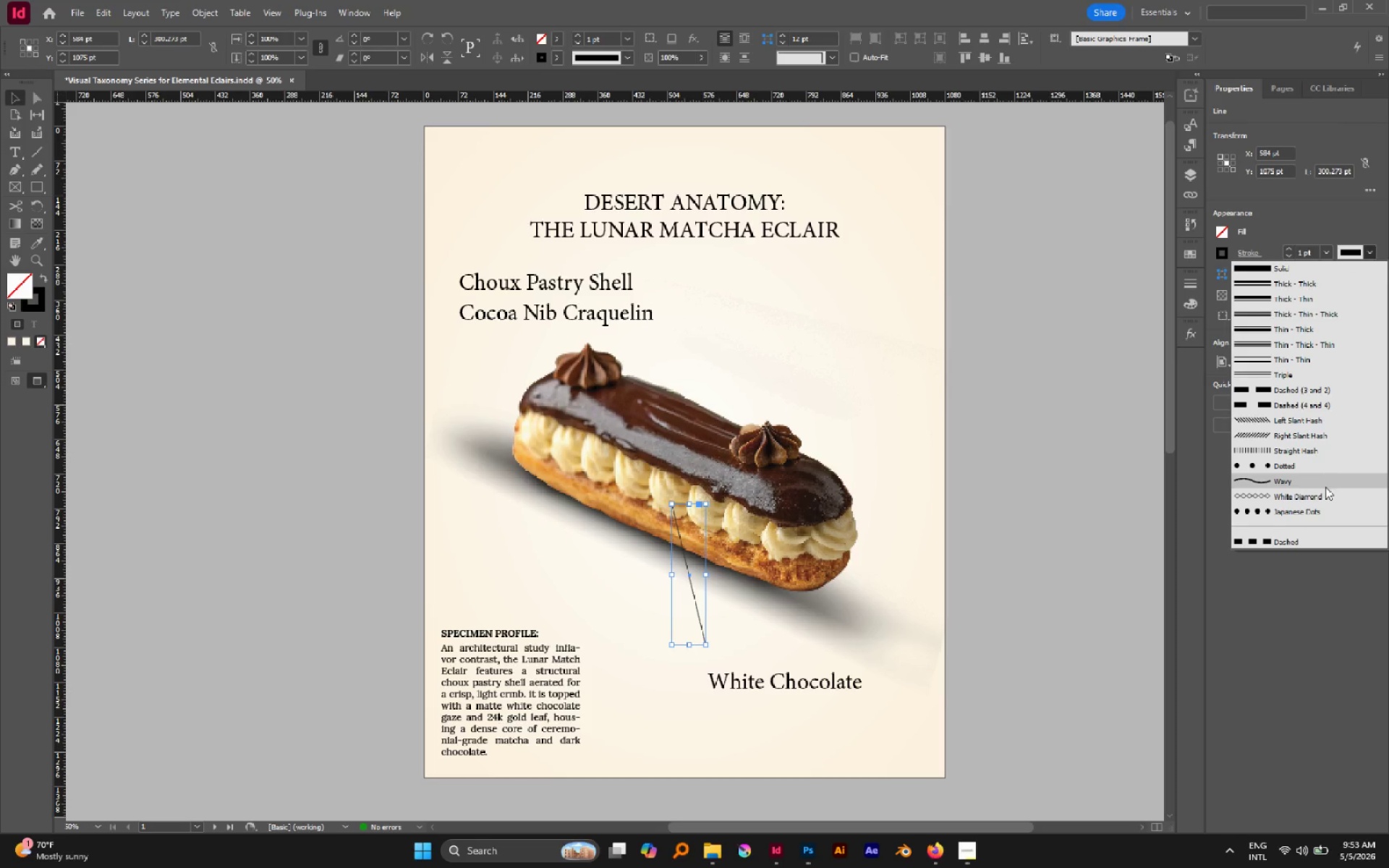 
scroll: coordinate [1325, 488], scroll_direction: down, amount: 3.0
 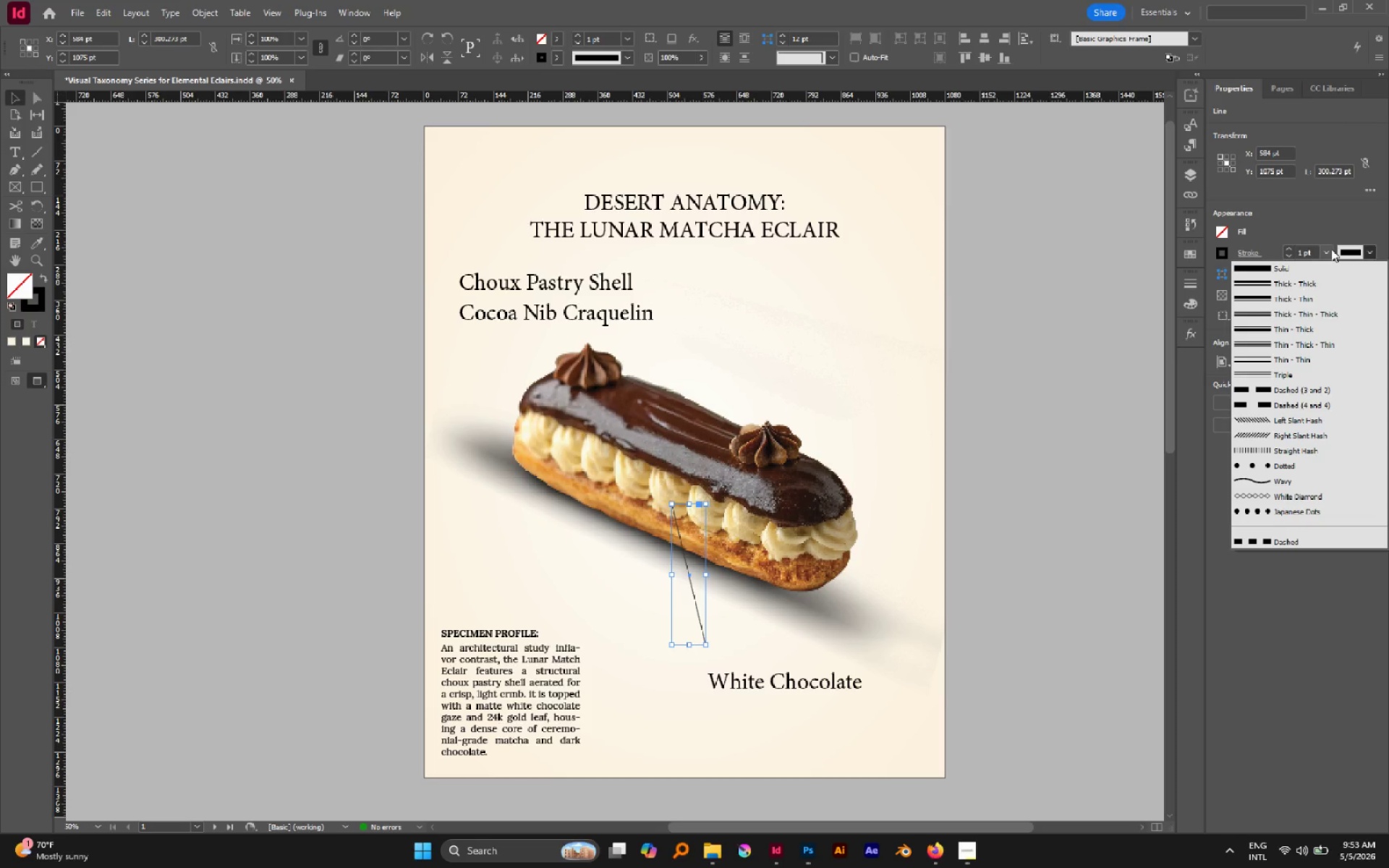 
left_click([1247, 252])
 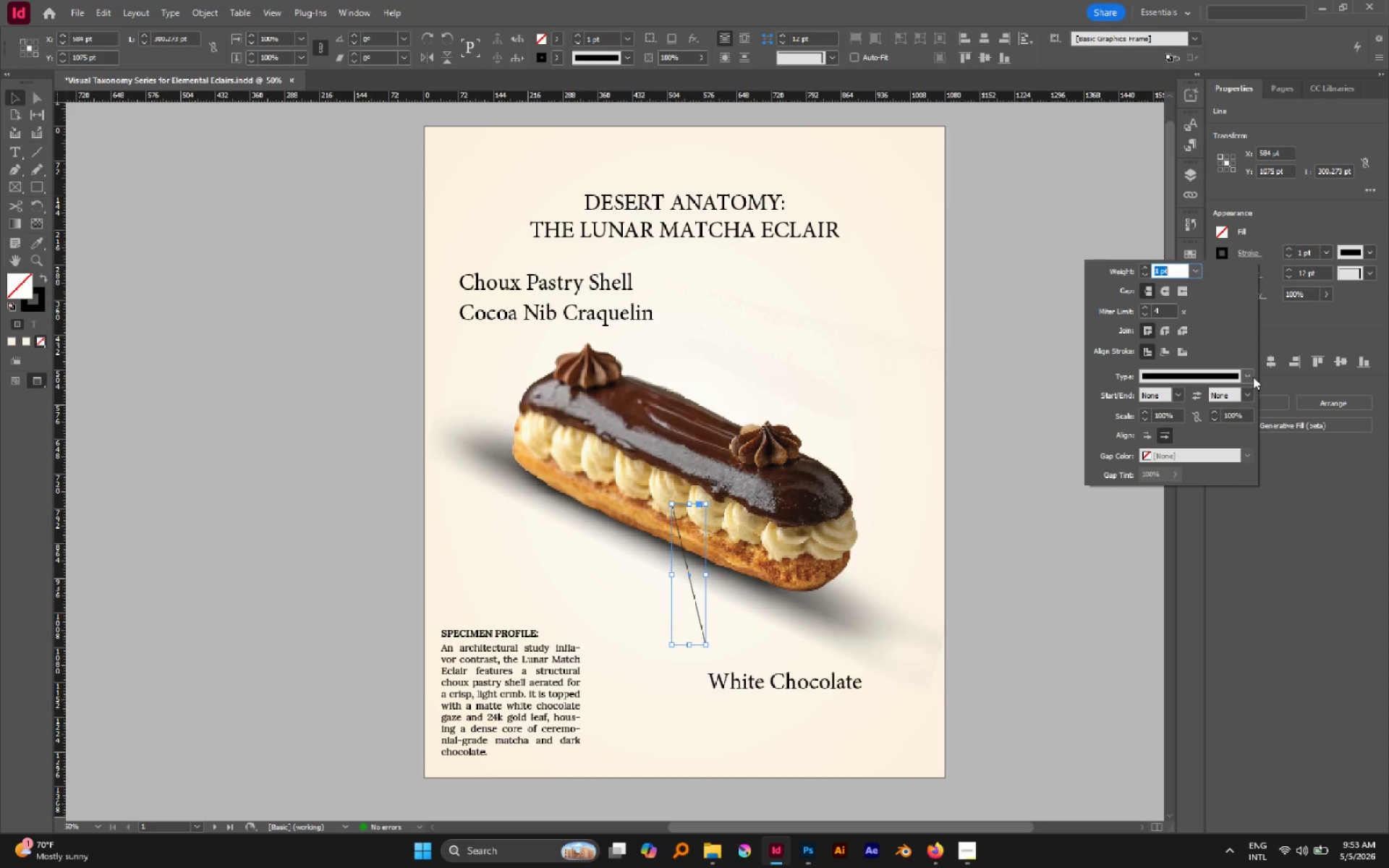 
left_click([1246, 373])
 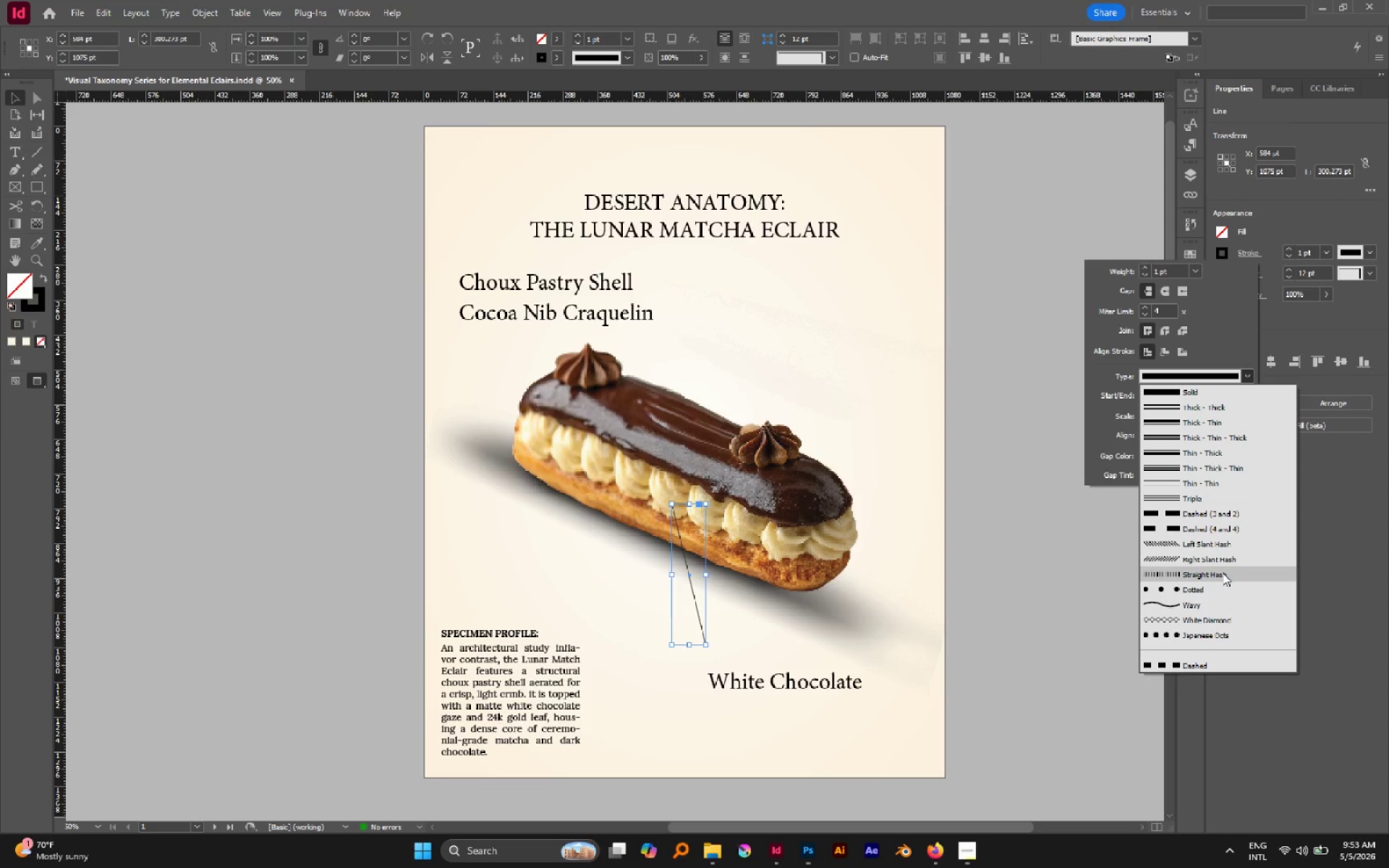 
left_click([1220, 584])
 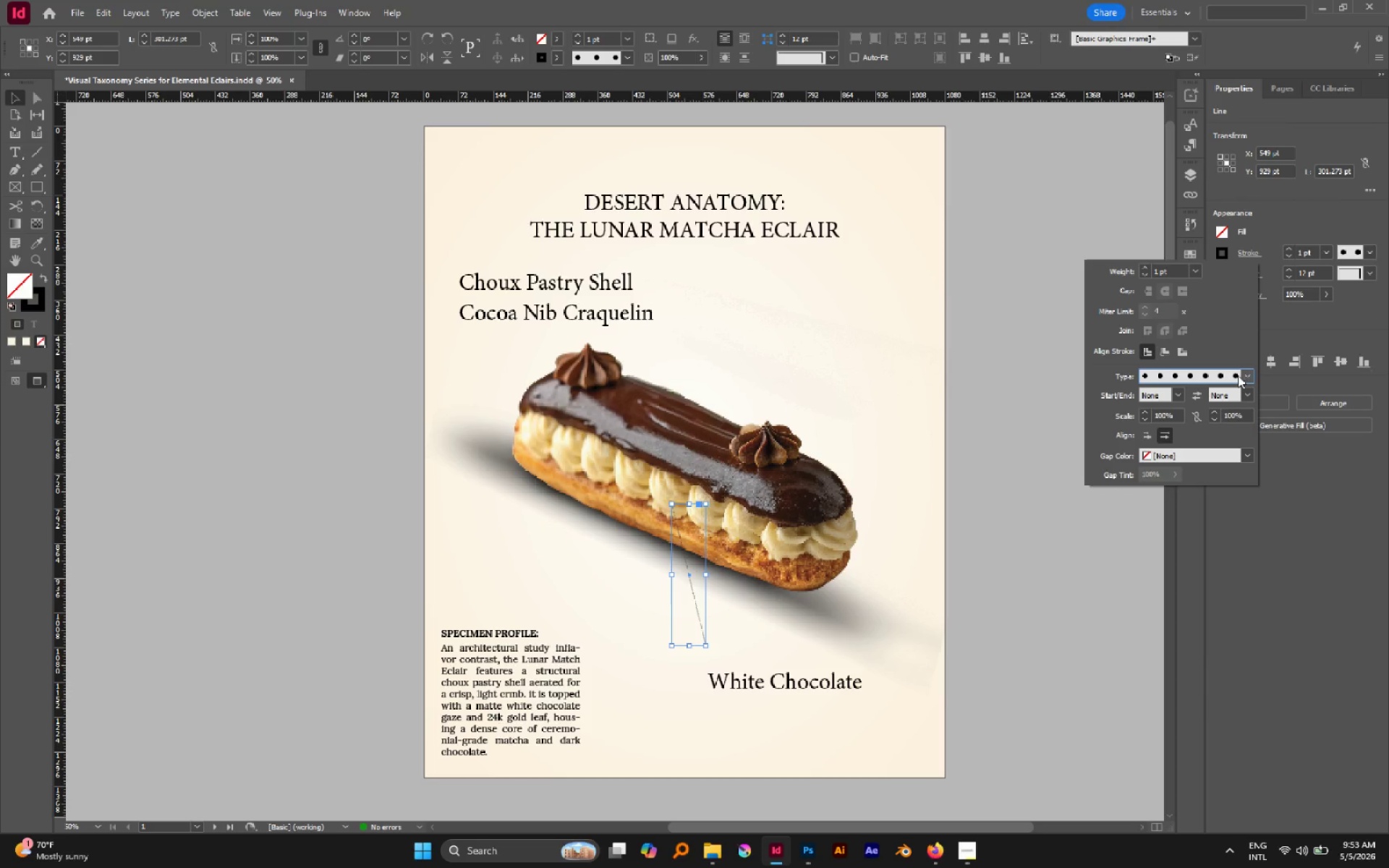 
left_click([1250, 373])
 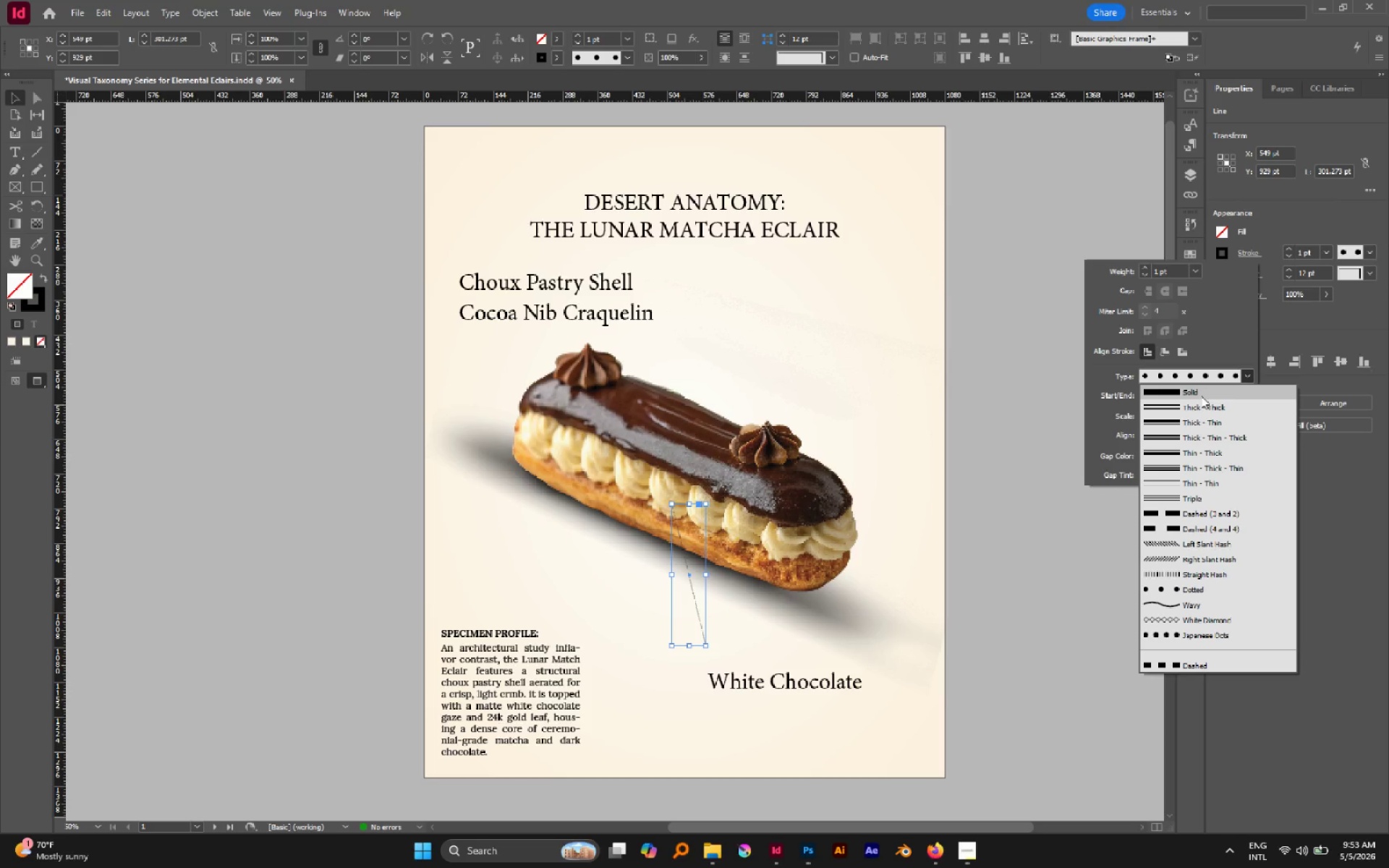 
left_click([1201, 396])
 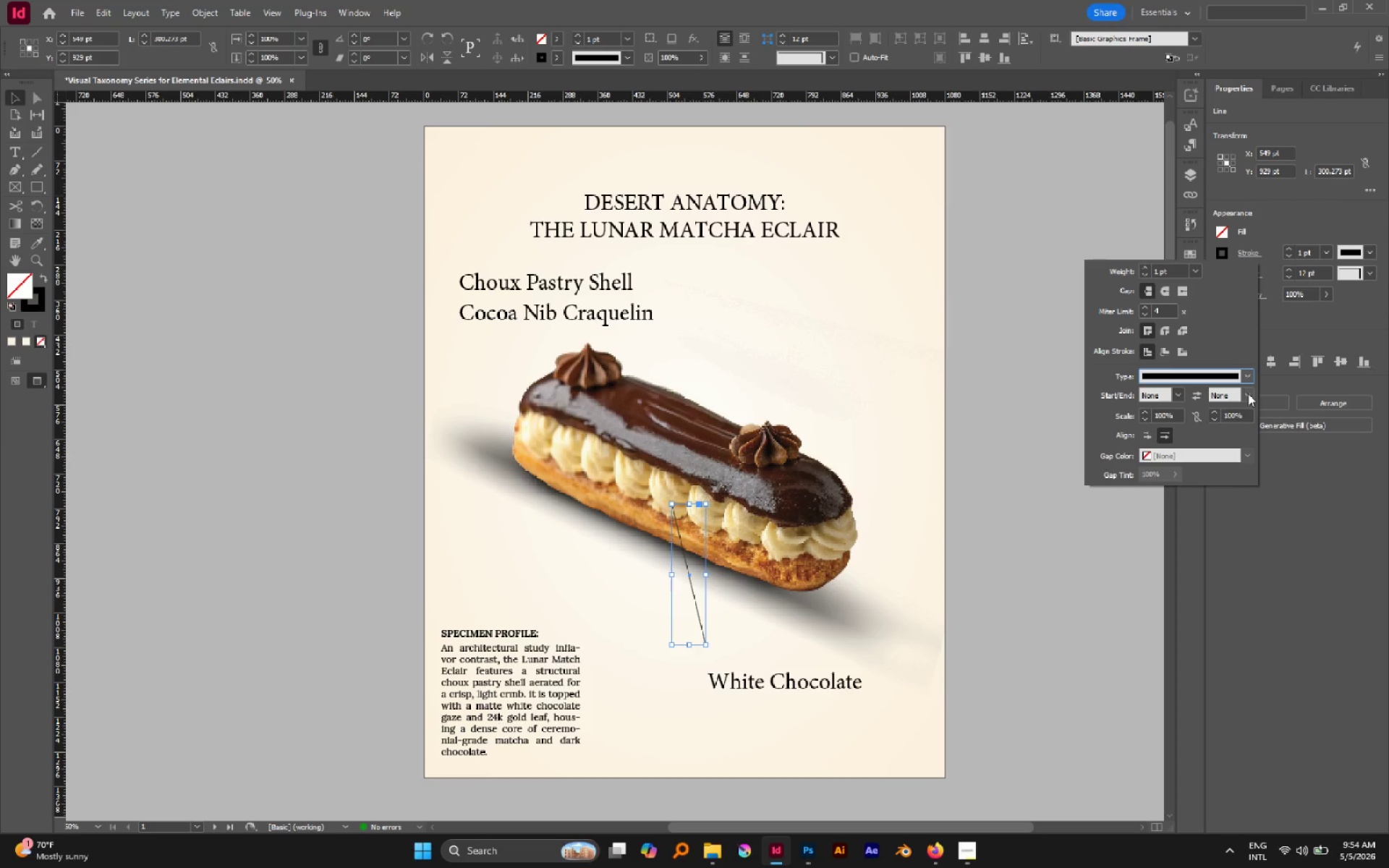 
left_click([1248, 393])
 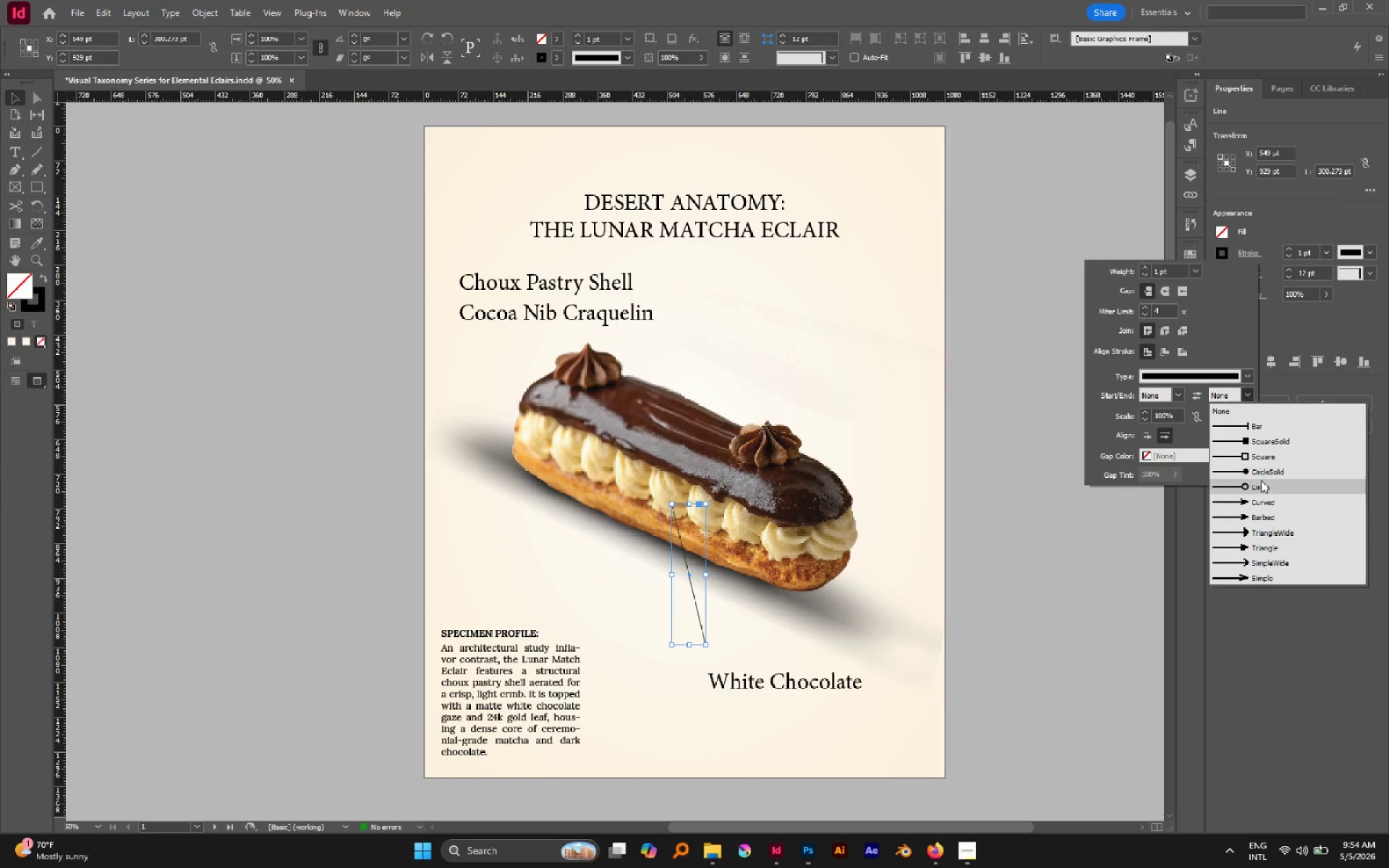 
left_click([1261, 482])
 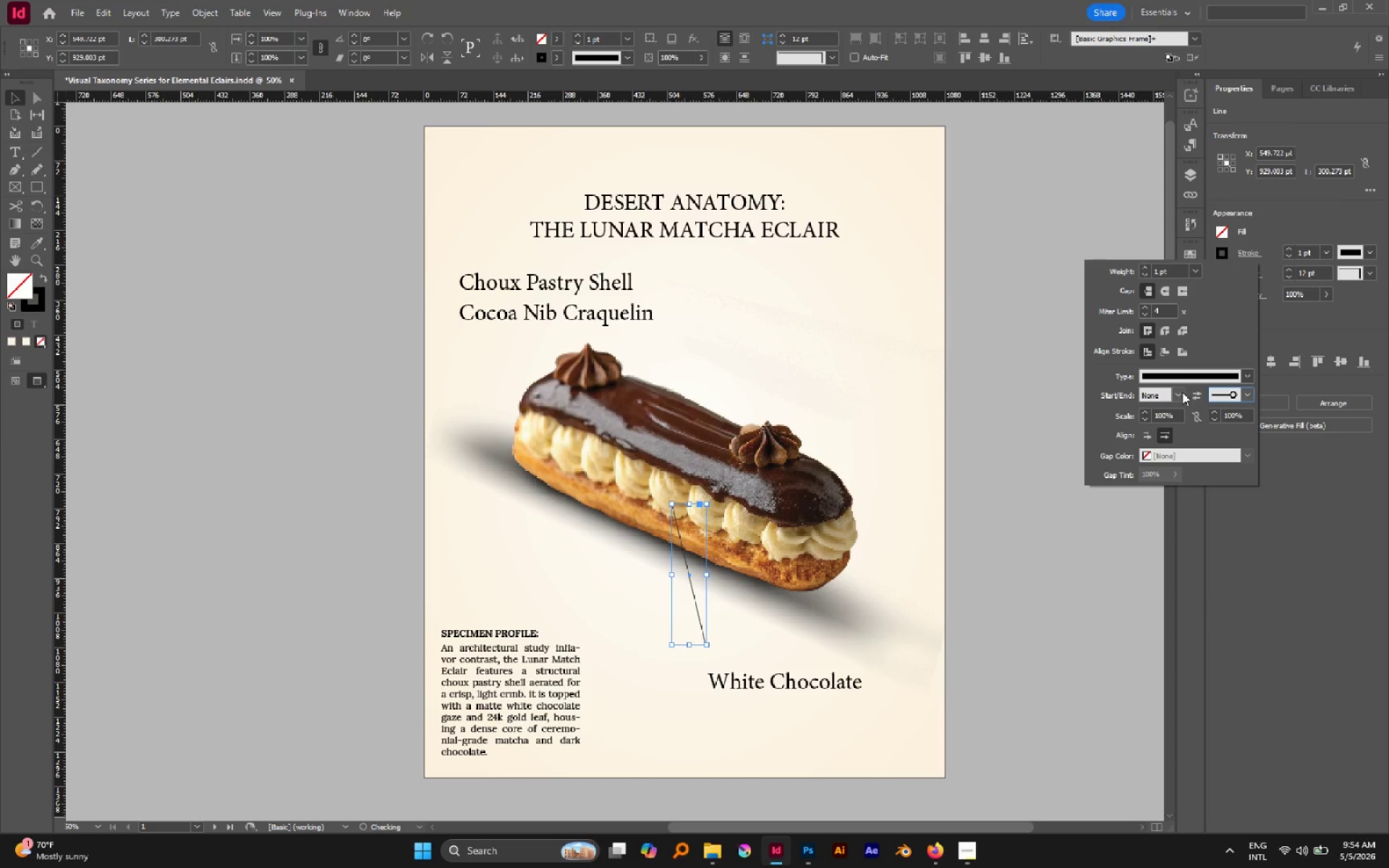 
left_click([1180, 393])
 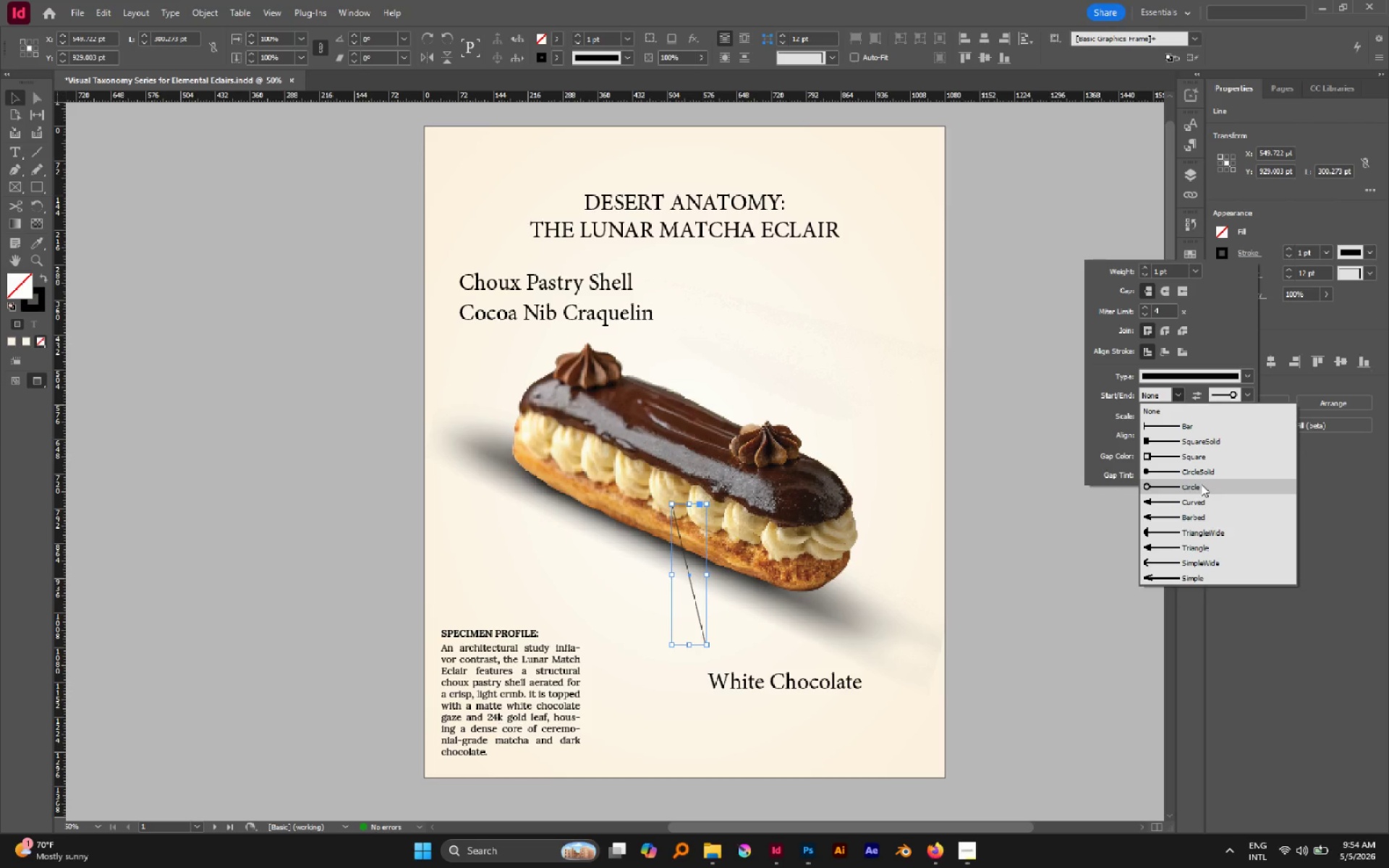 
left_click([1201, 484])
 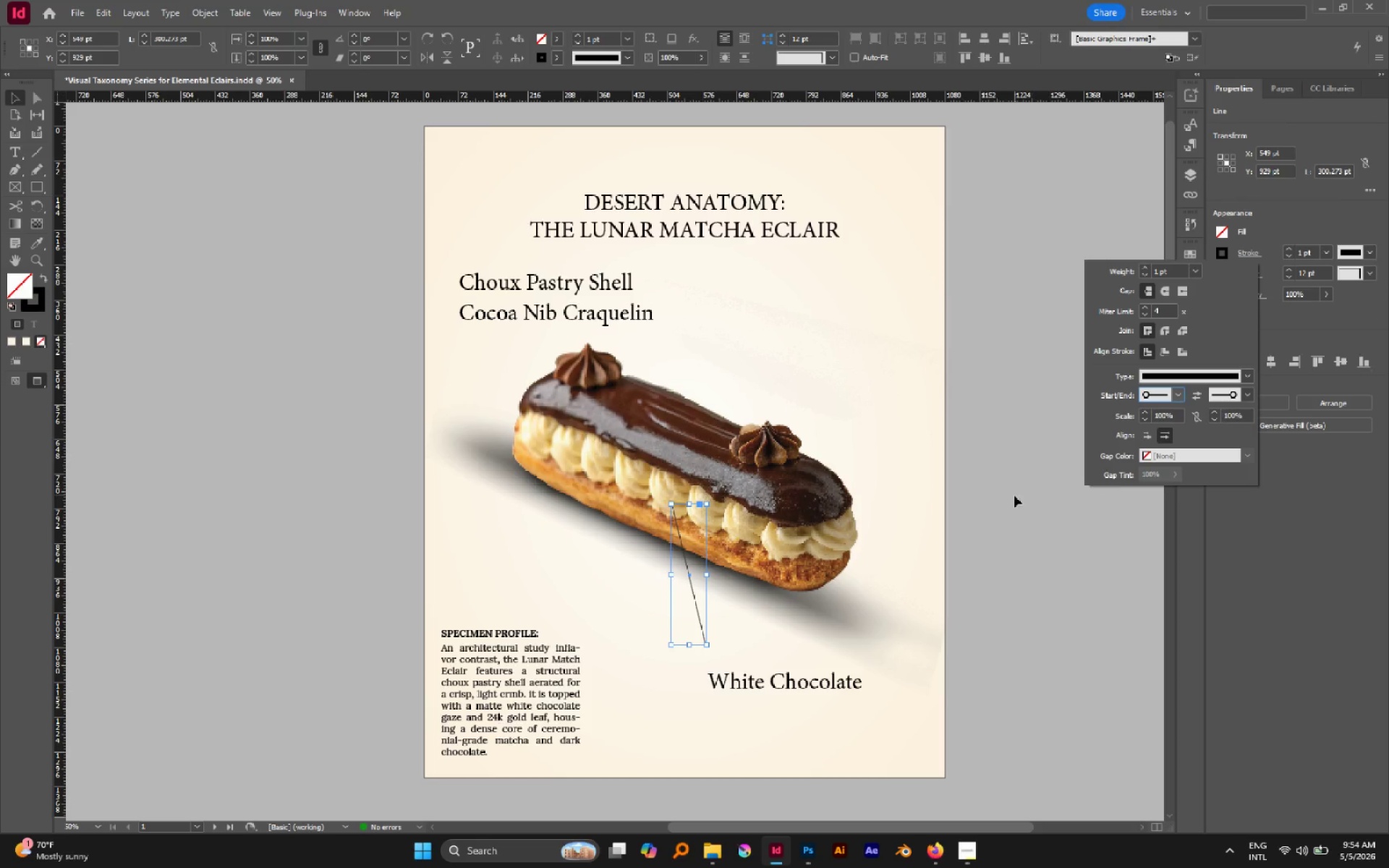 
left_click([1014, 499])
 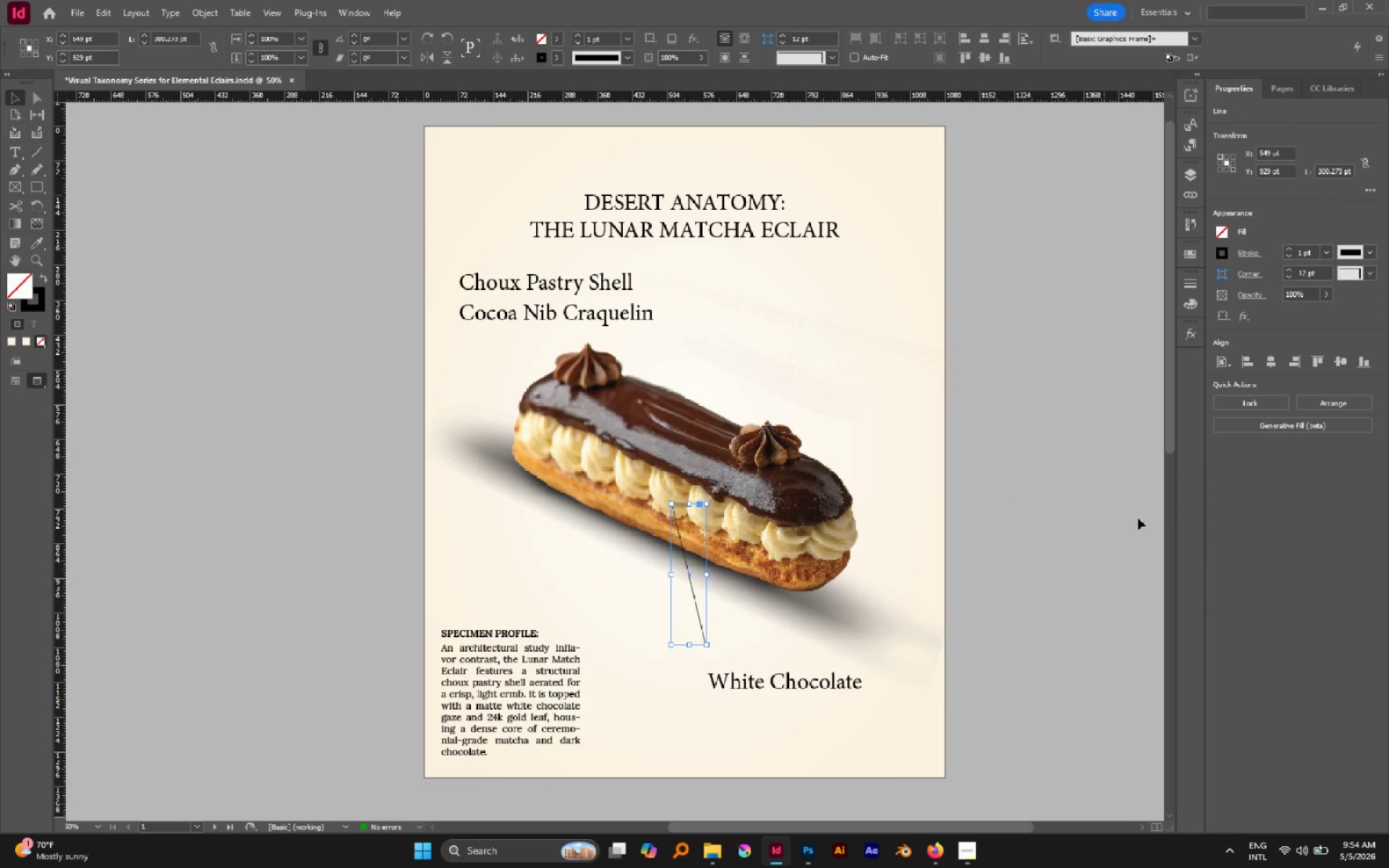 
left_click([1142, 521])
 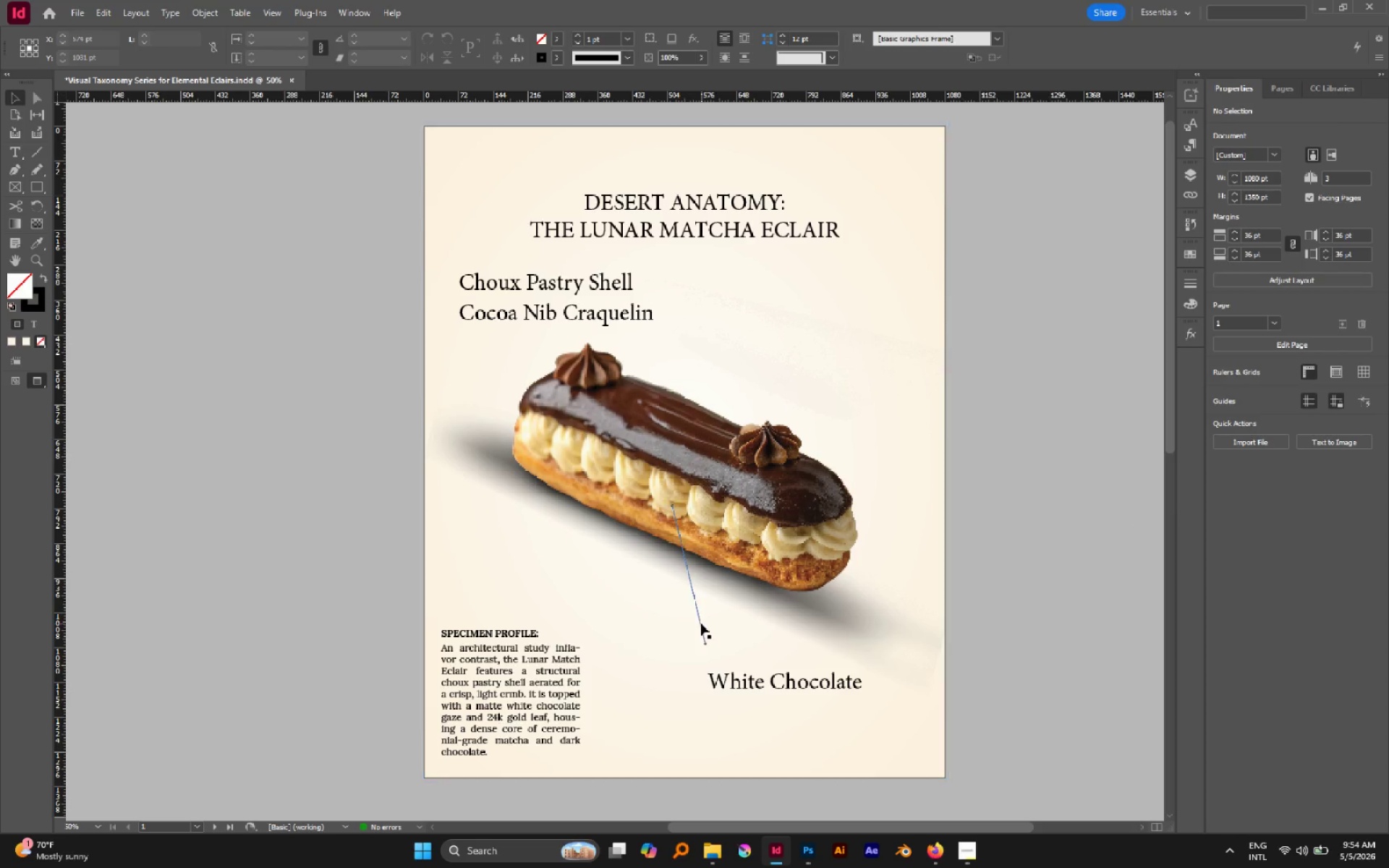 
left_click([700, 624])
 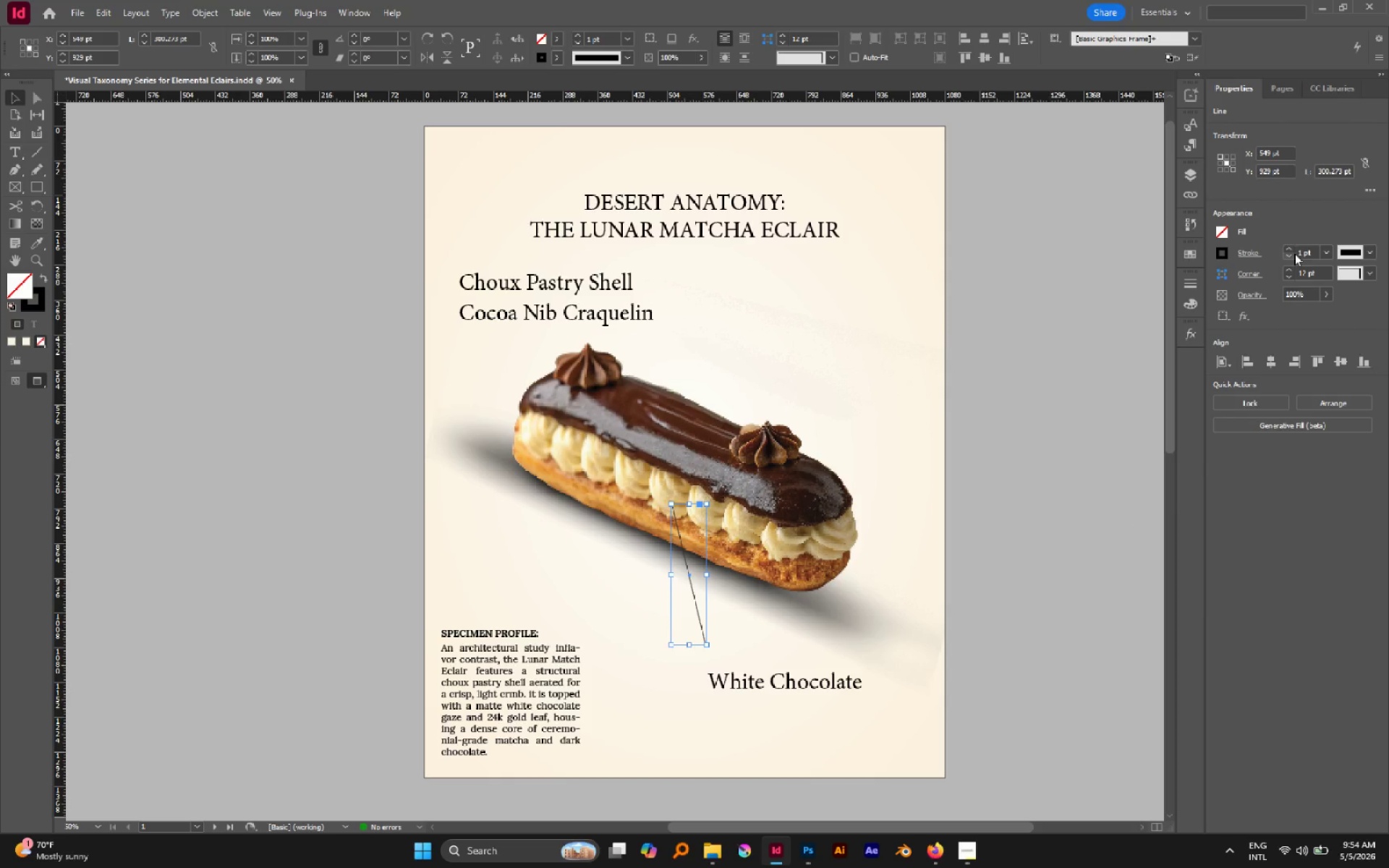 
double_click([1290, 250])
 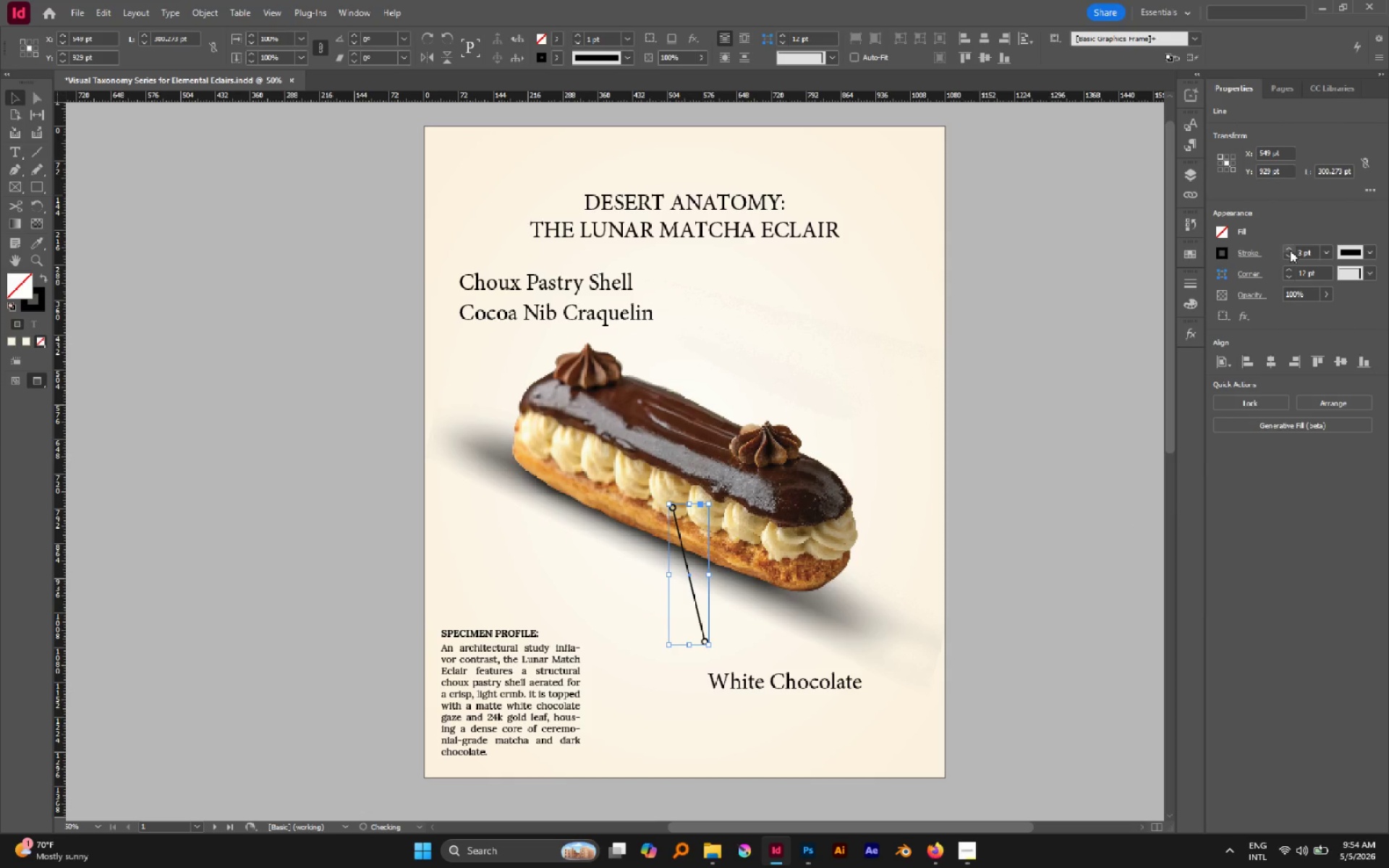 
triple_click([1290, 250])
 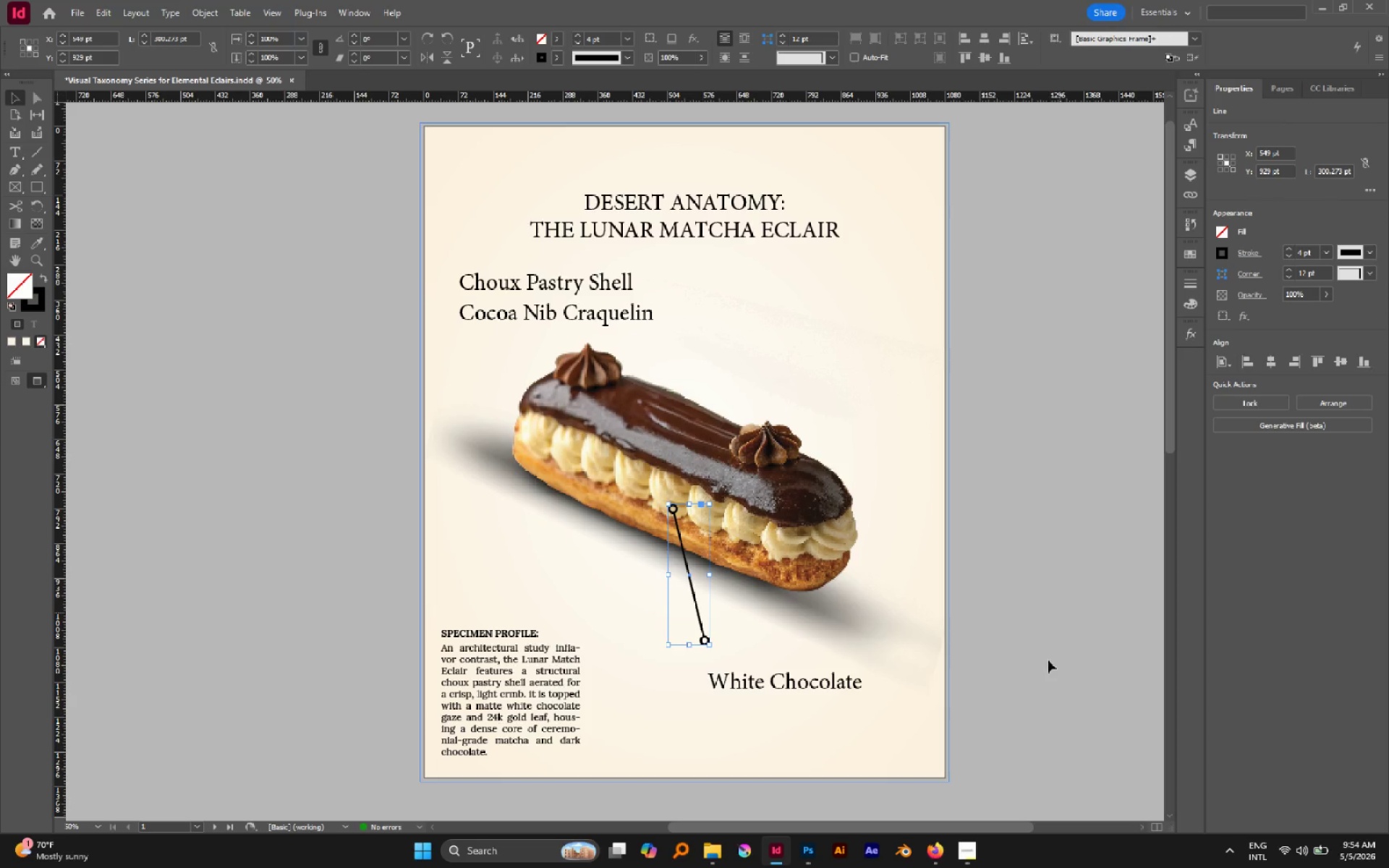 
left_click_drag(start_coordinate=[810, 673], to_coordinate=[815, 633])
 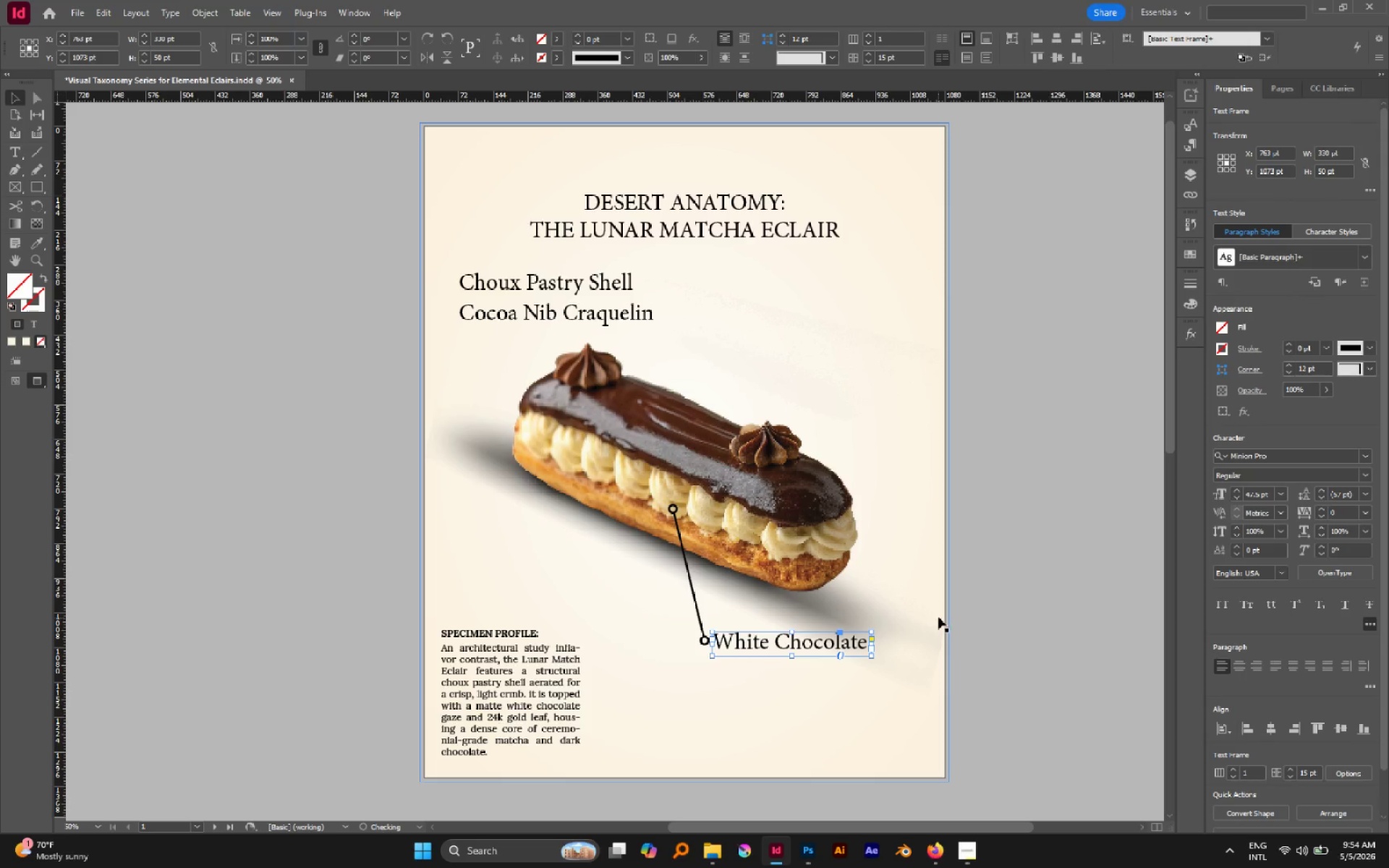 
left_click([978, 605])
 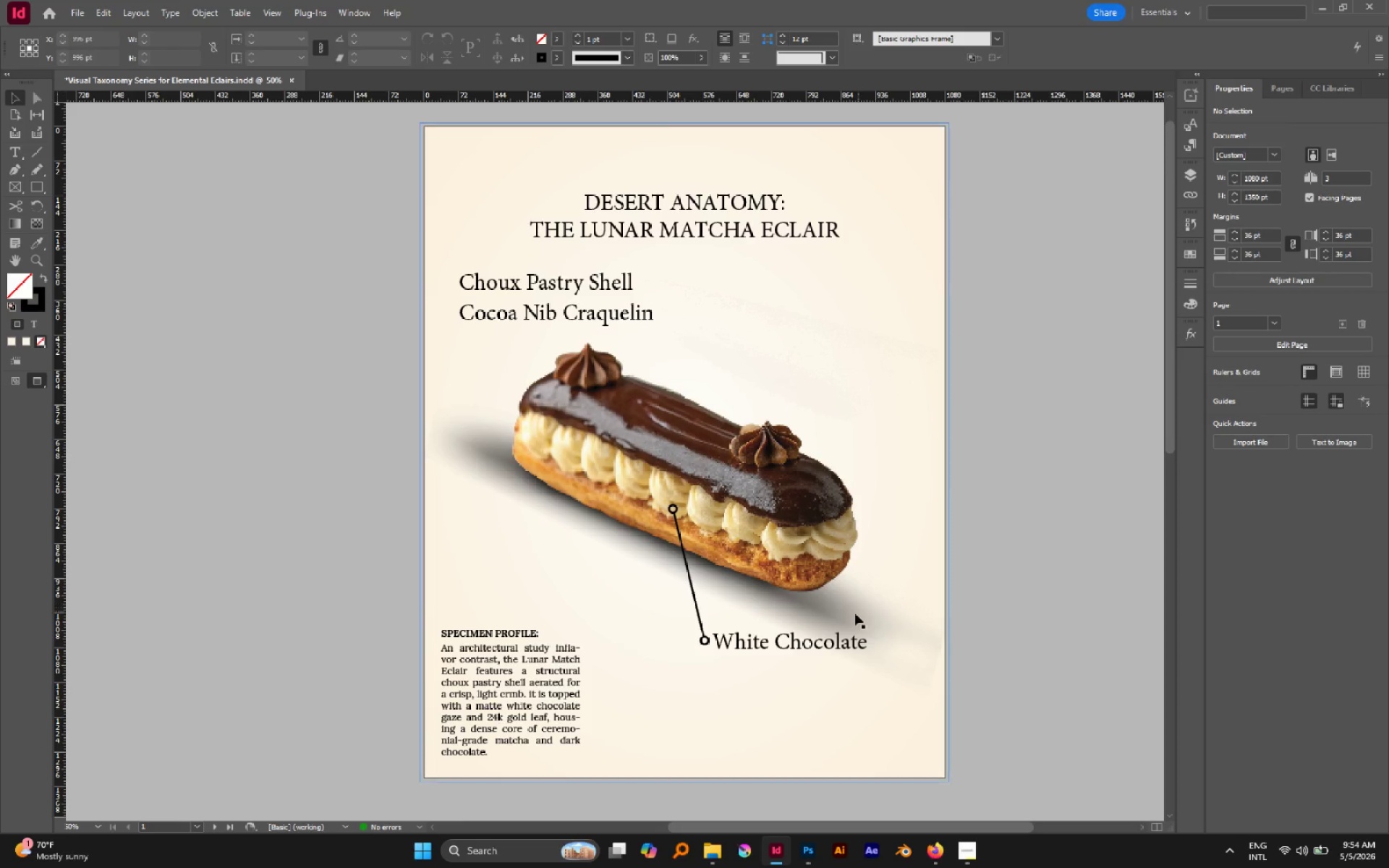 
wait(12.42)
 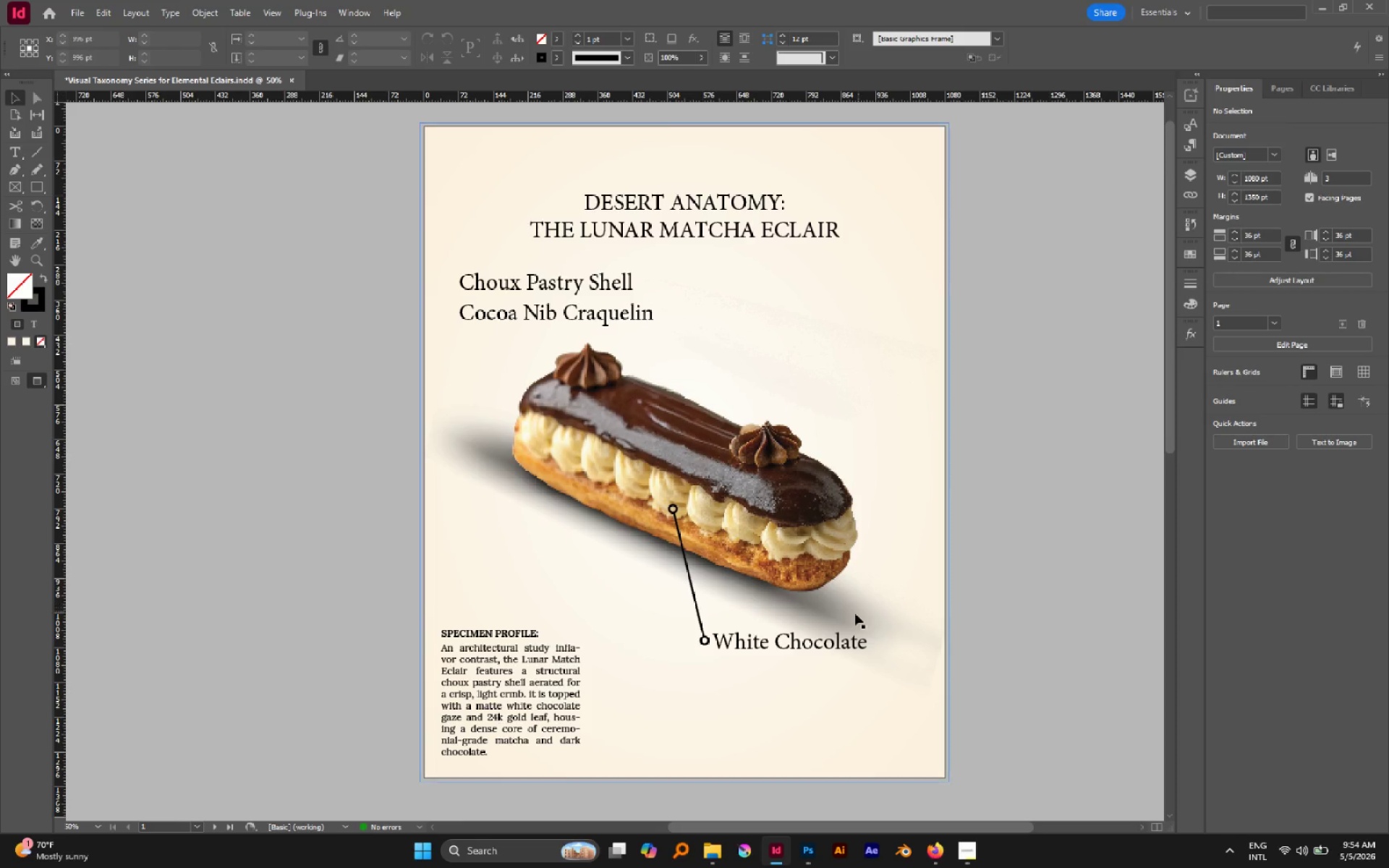 
left_click_drag(start_coordinate=[549, 282], to_coordinate=[549, 566])
 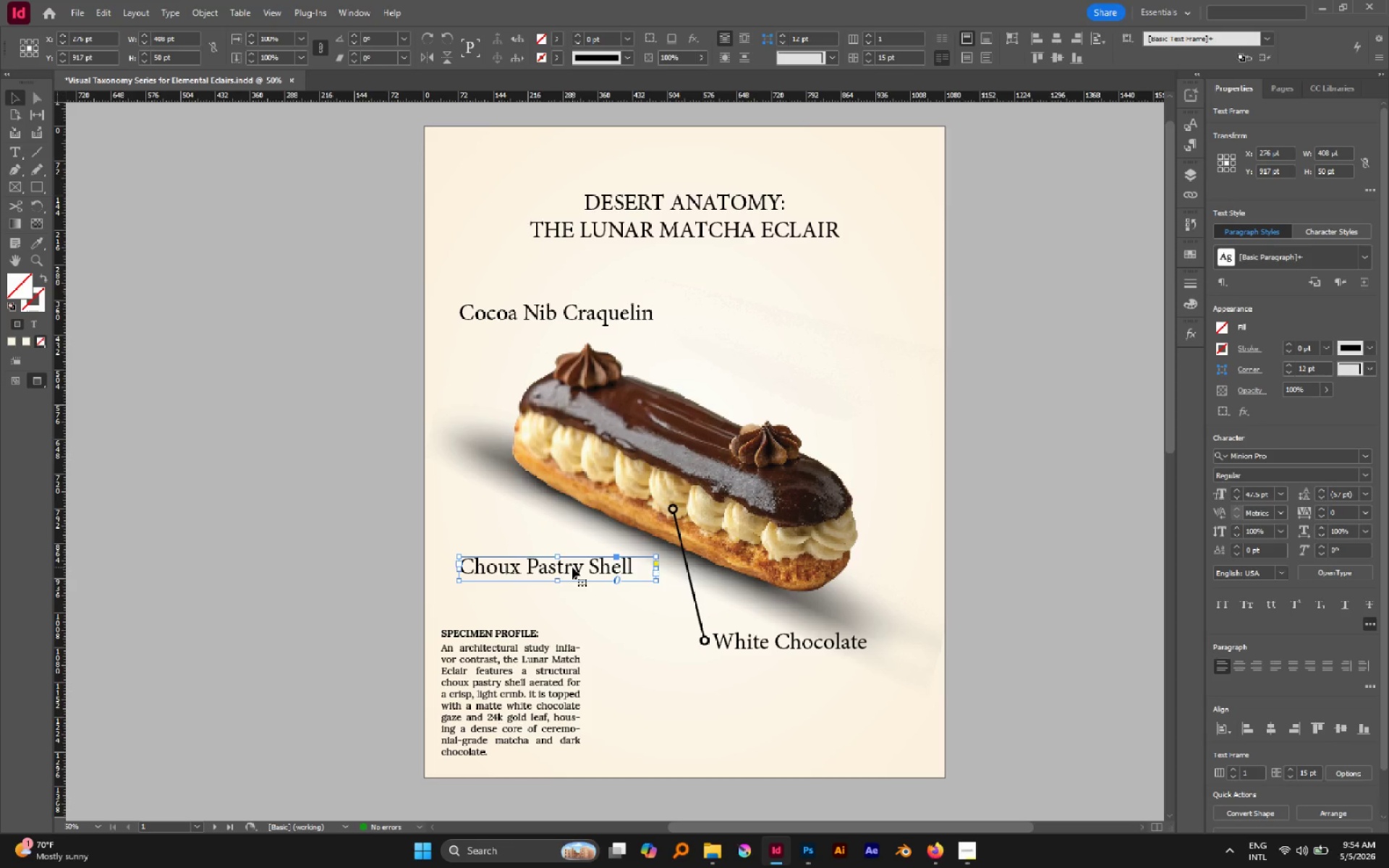 
left_click_drag(start_coordinate=[572, 567], to_coordinate=[572, 572])
 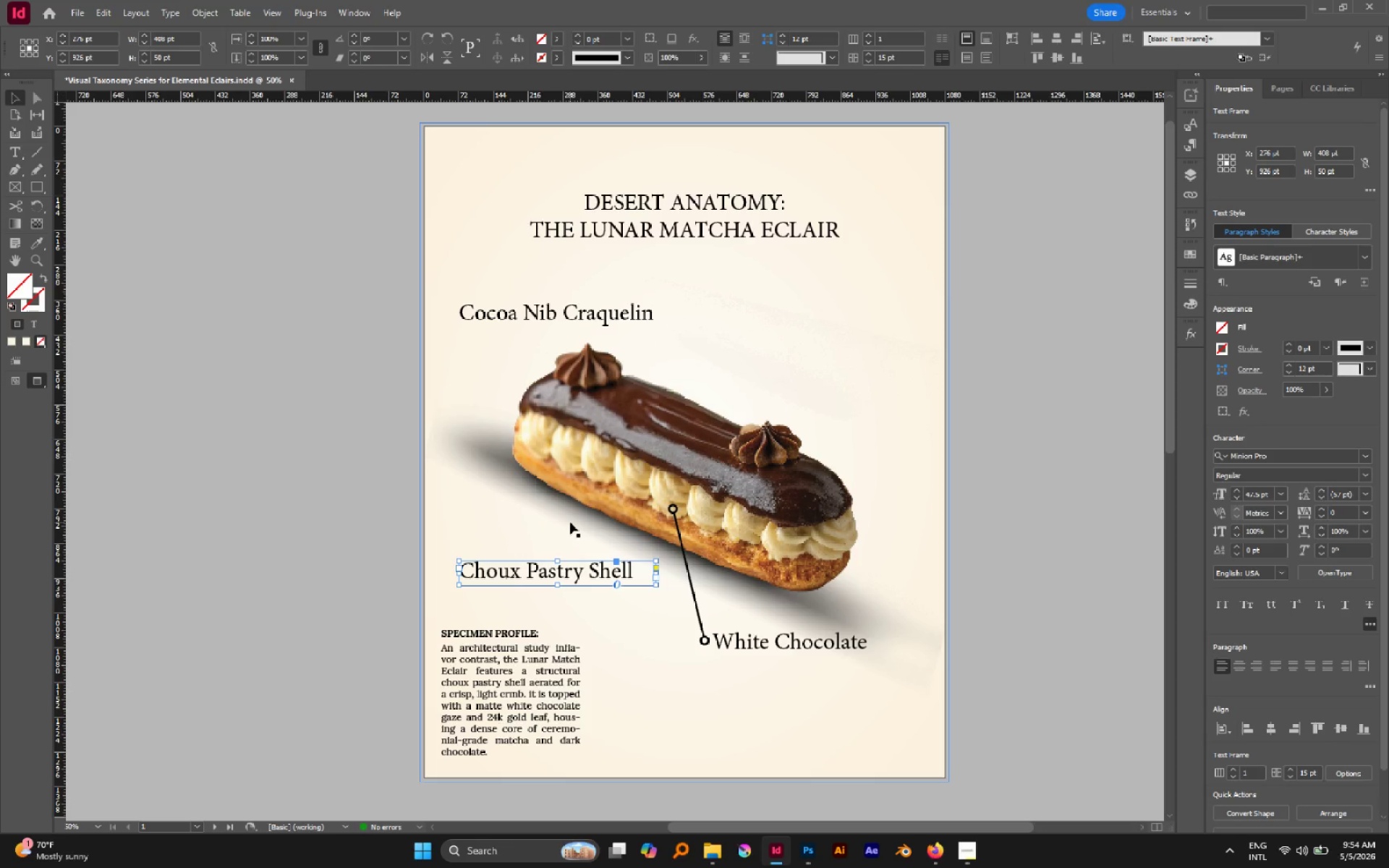 
key(P)
 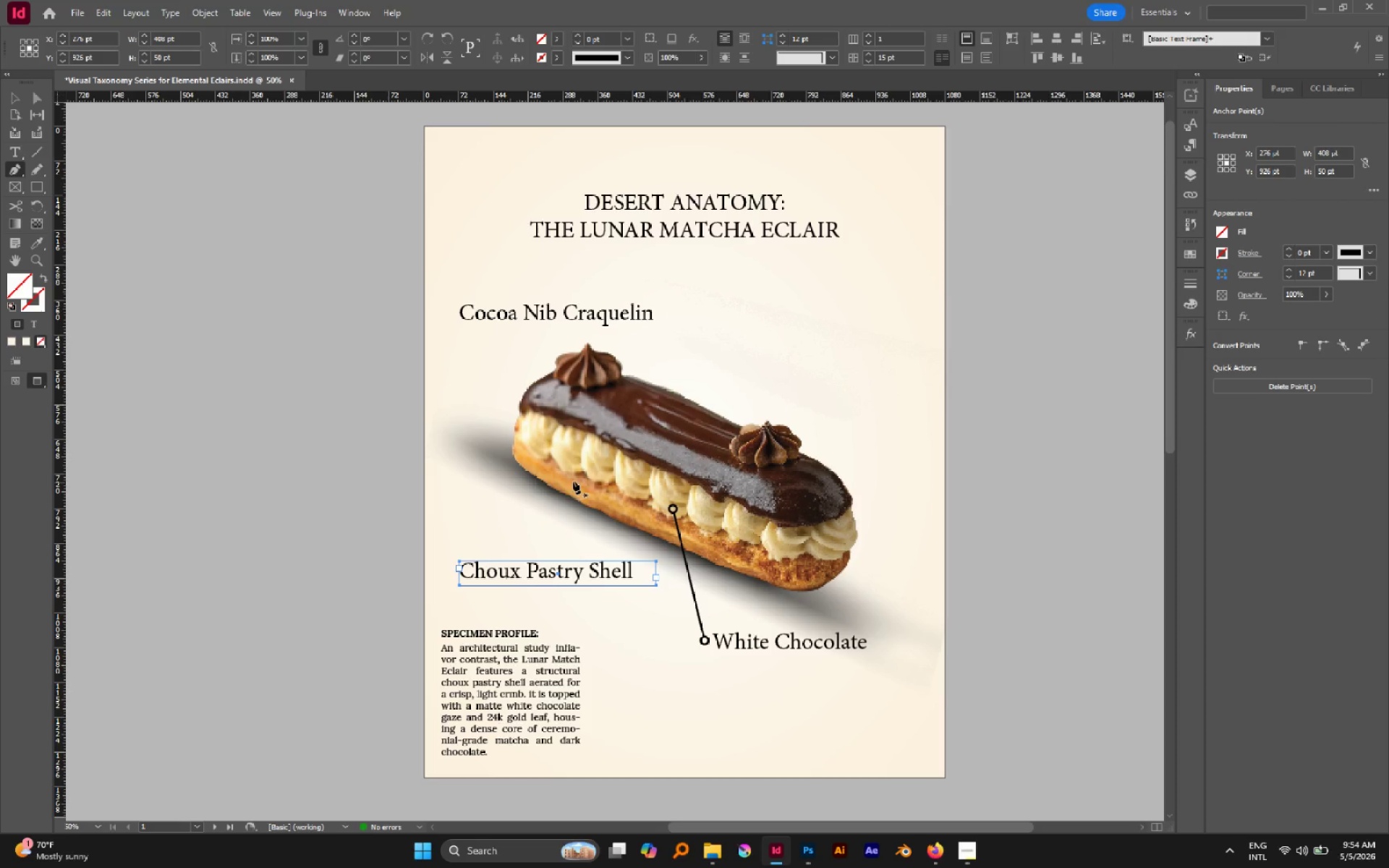 
left_click([579, 475])
 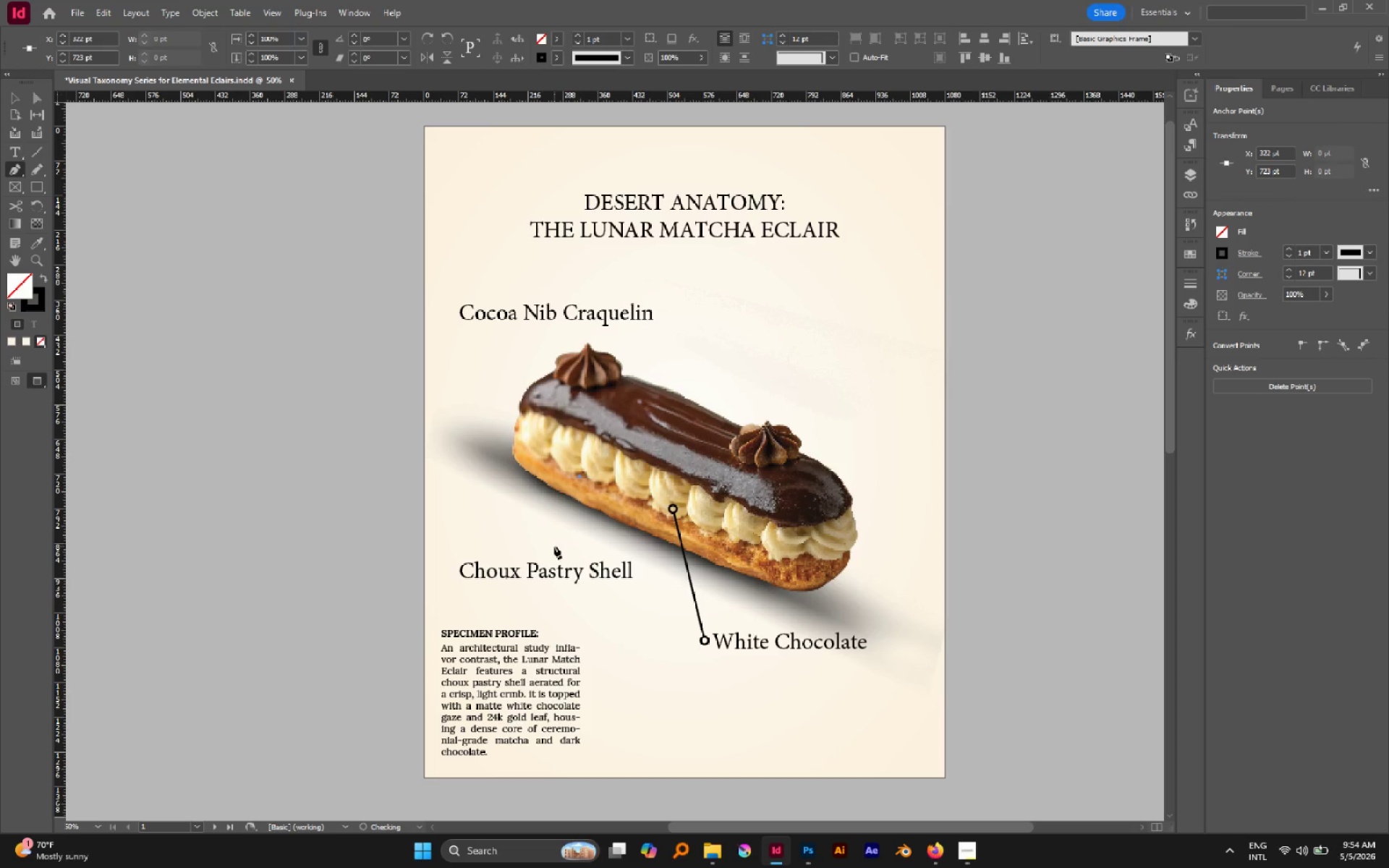 
left_click([554, 546])
 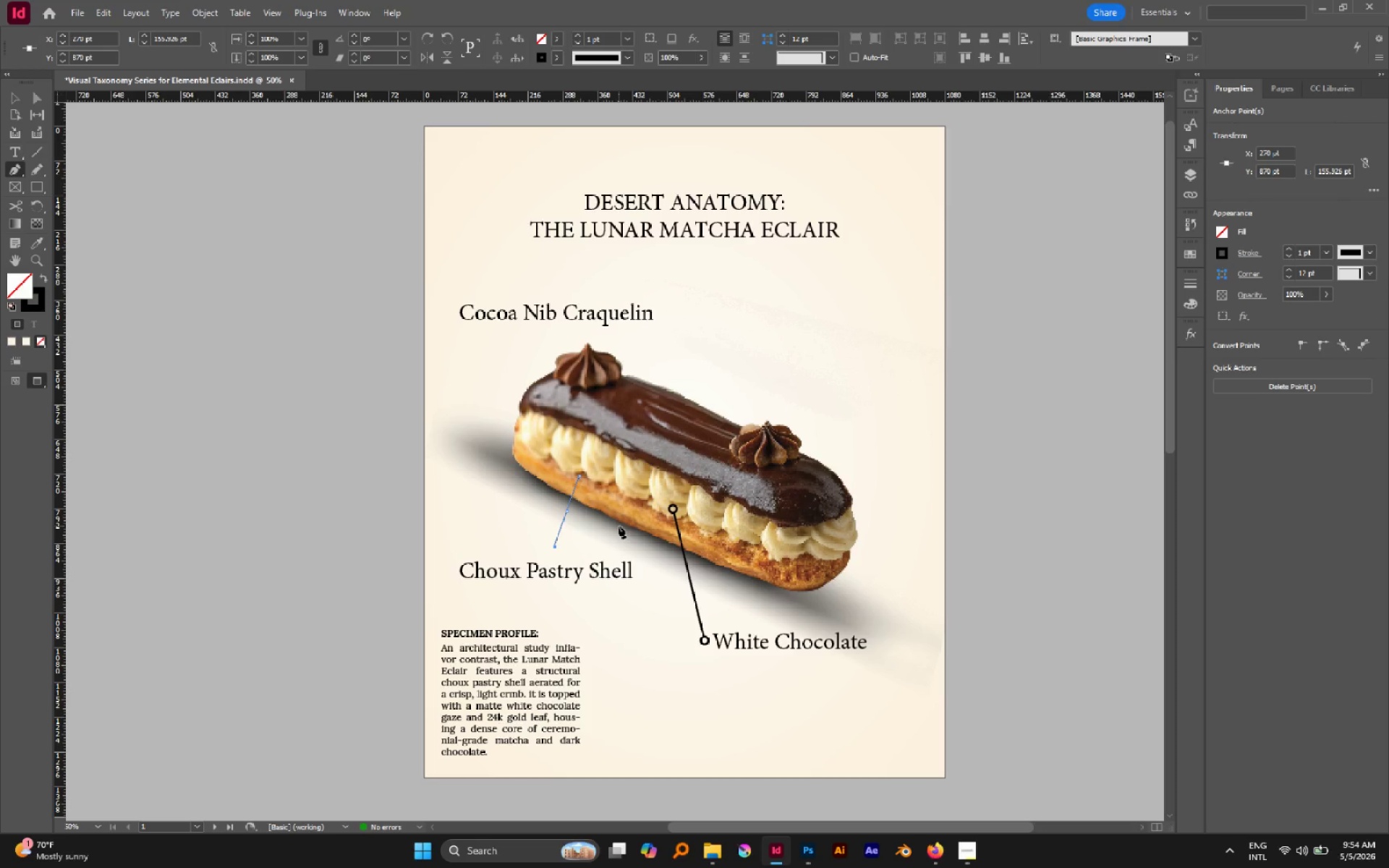 
key(V)
 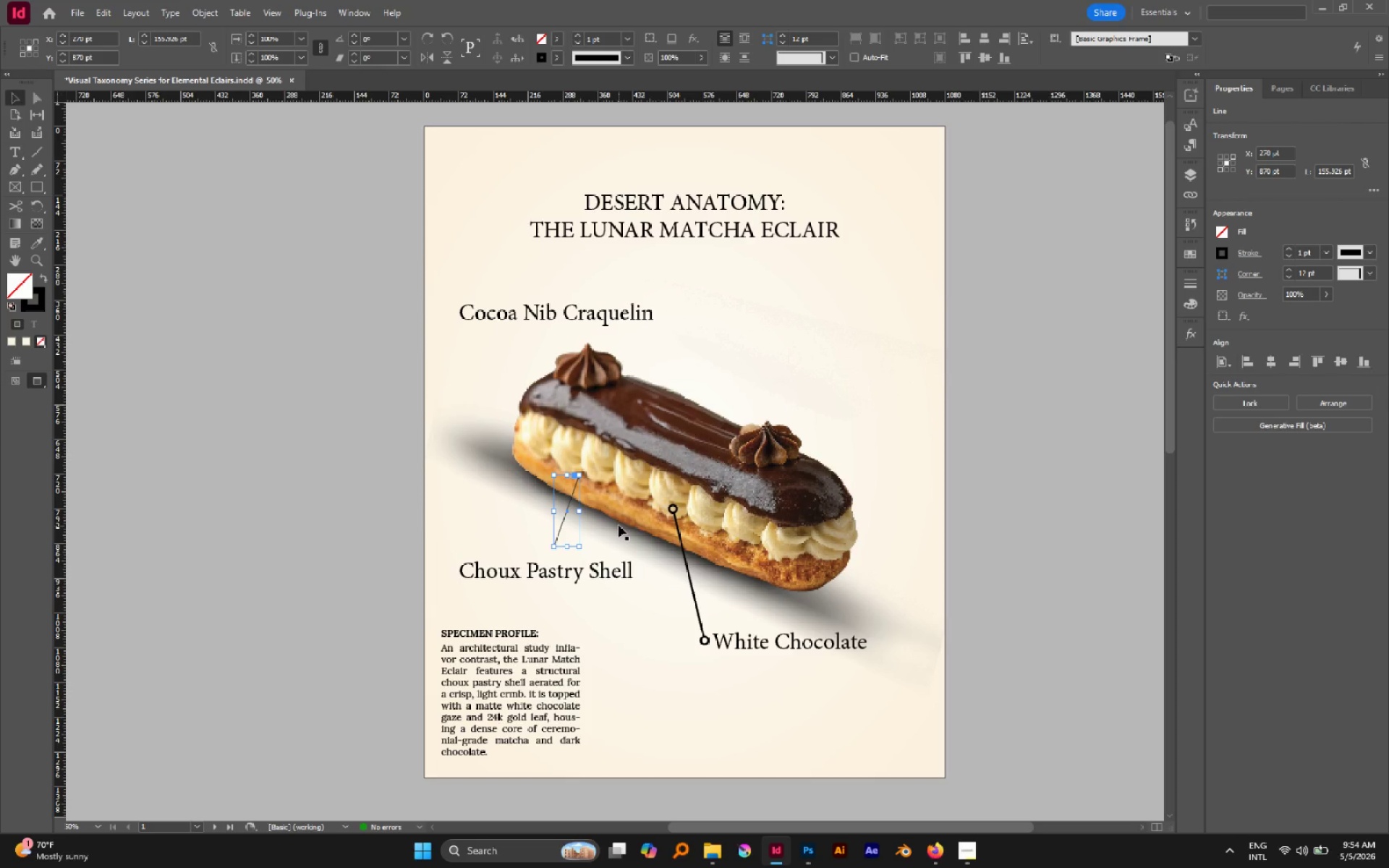 
key(I)
 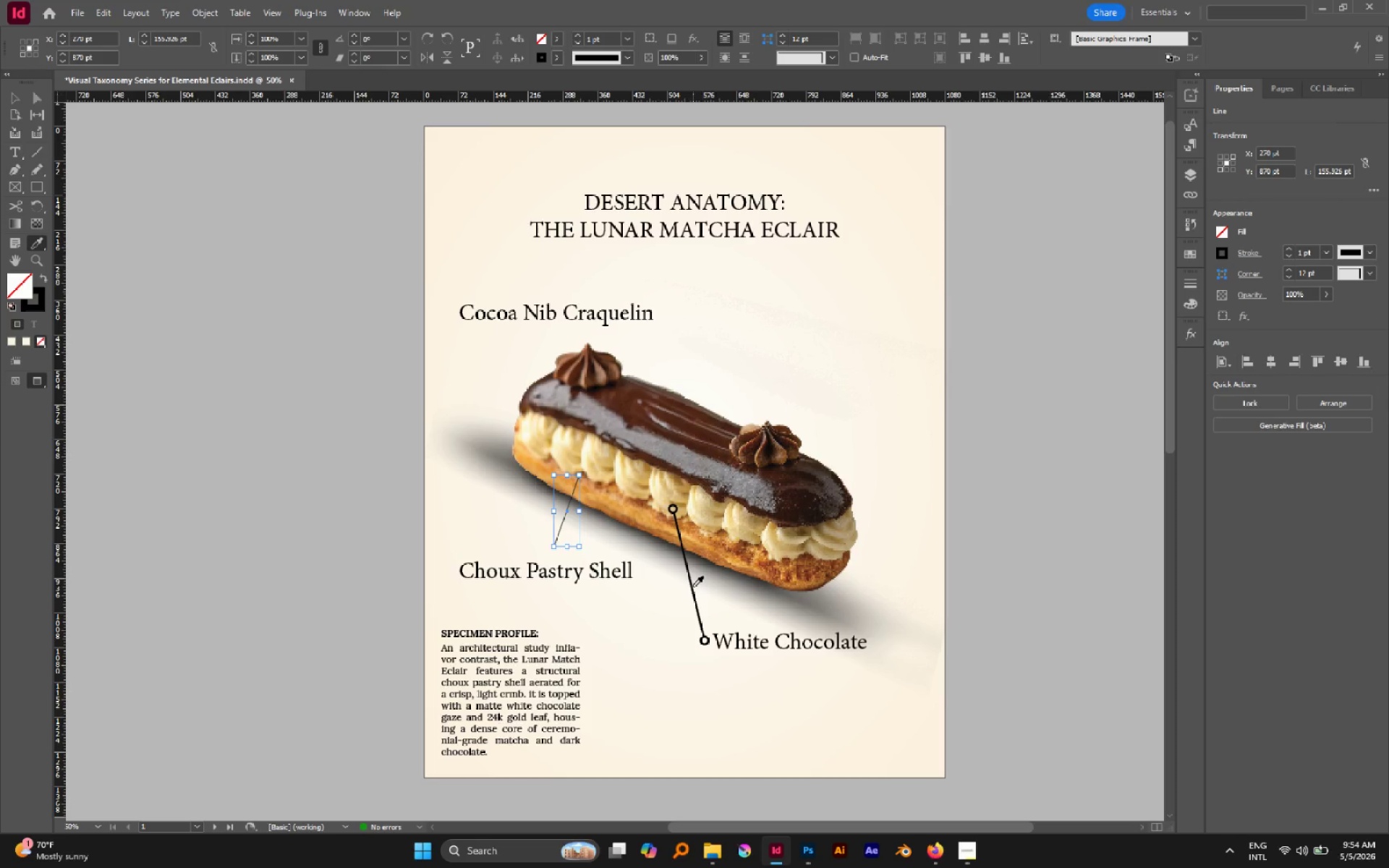 
left_click([692, 587])
 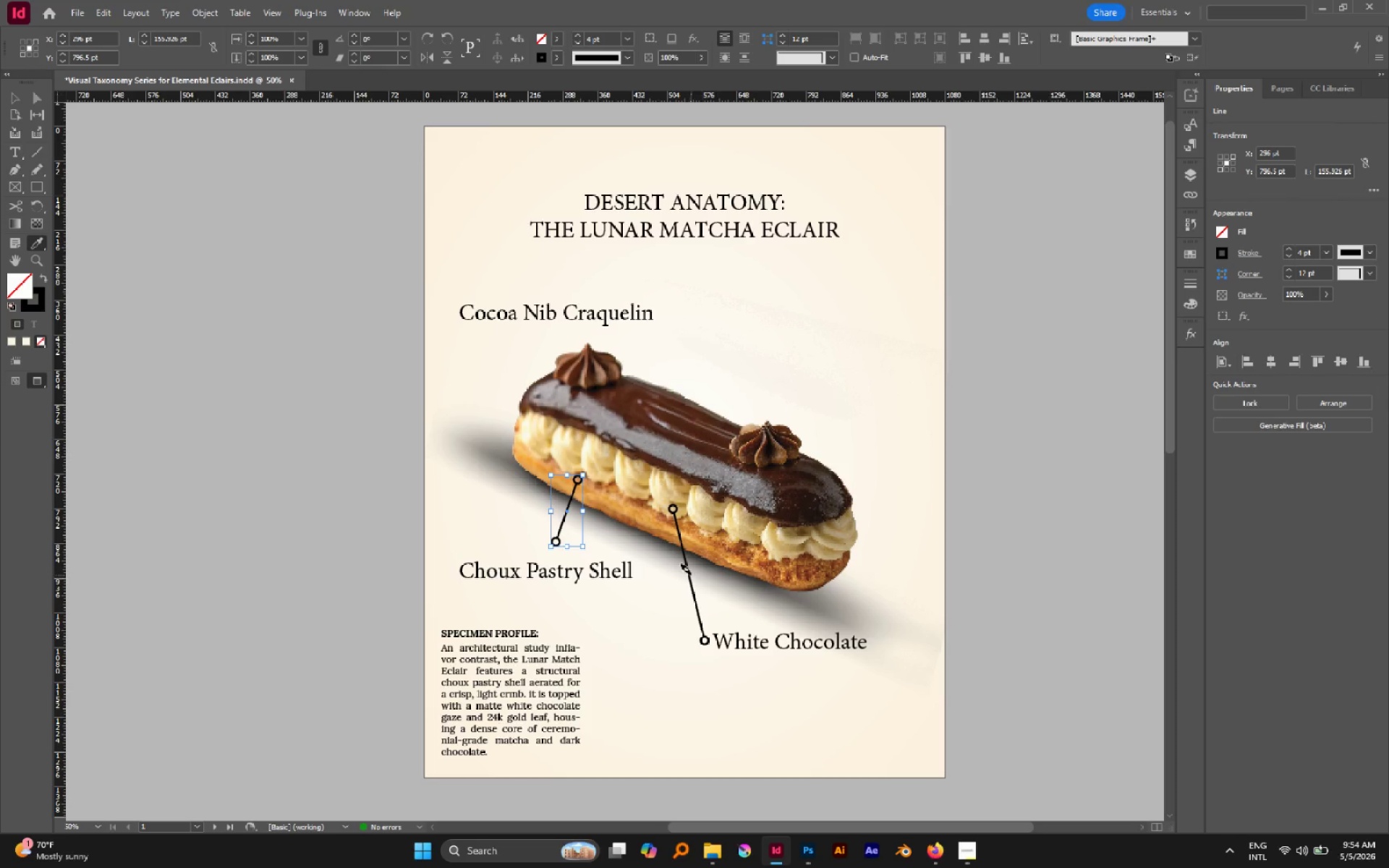 
key(V)
 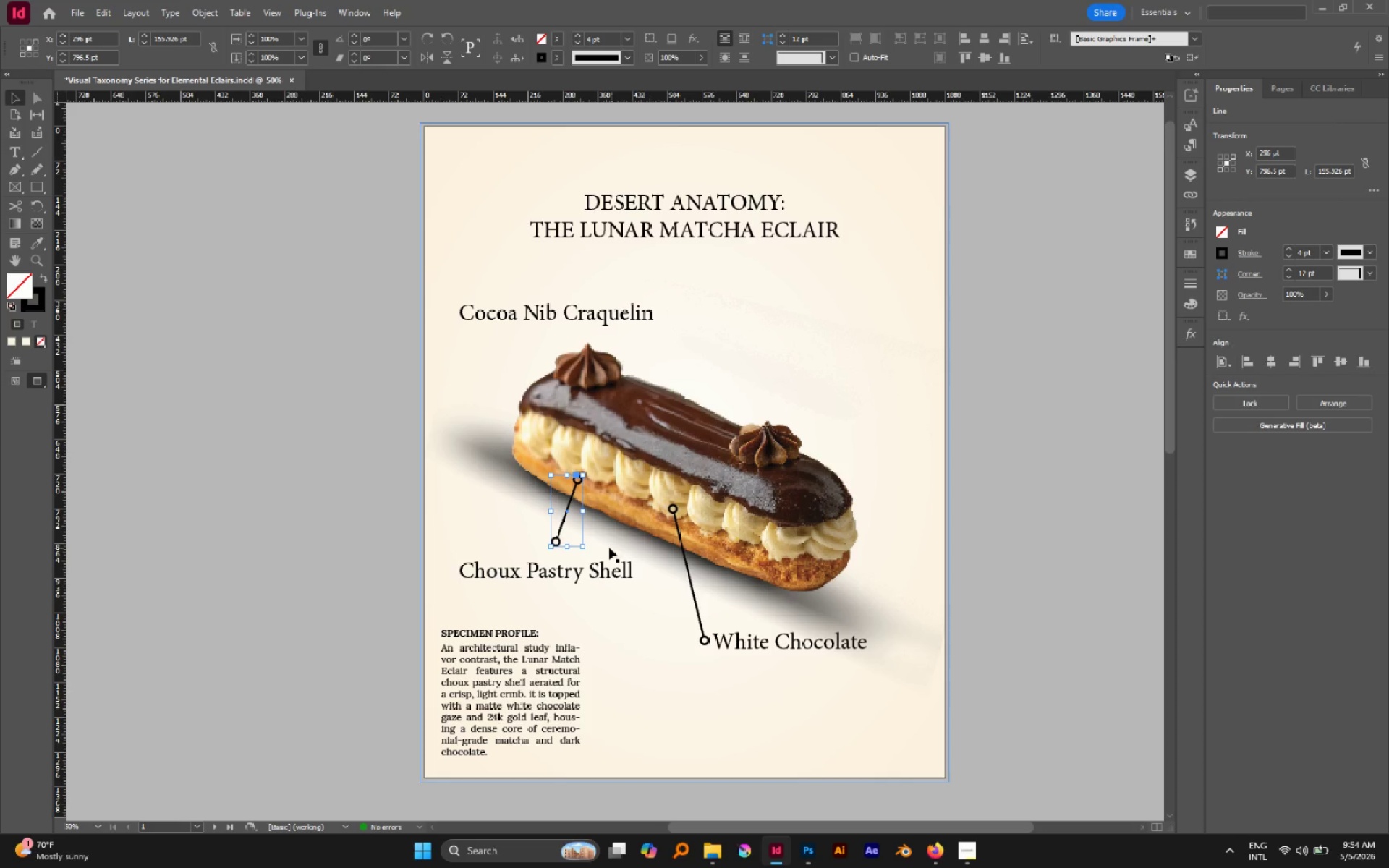 
key(A)
 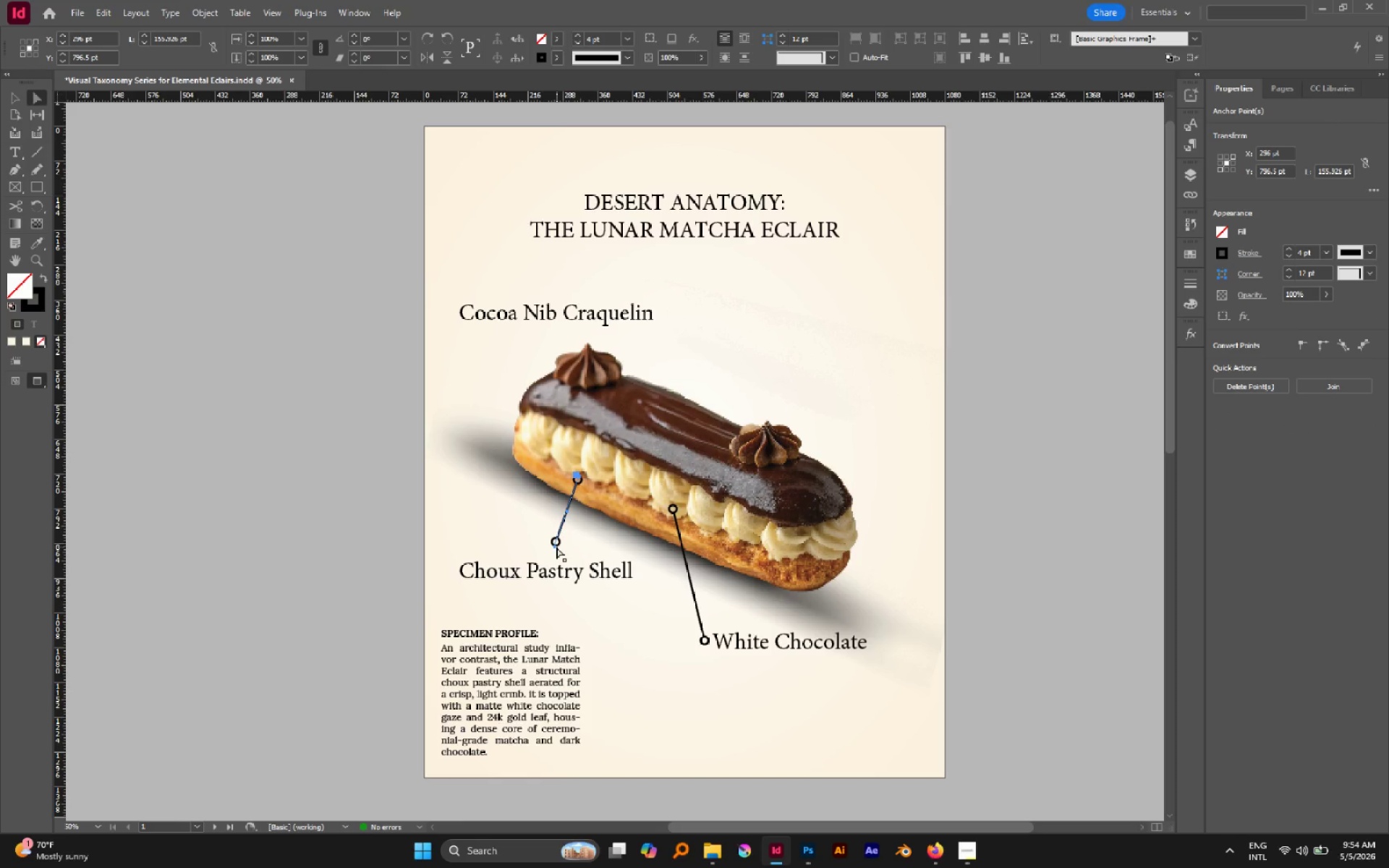 
left_click([554, 547])
 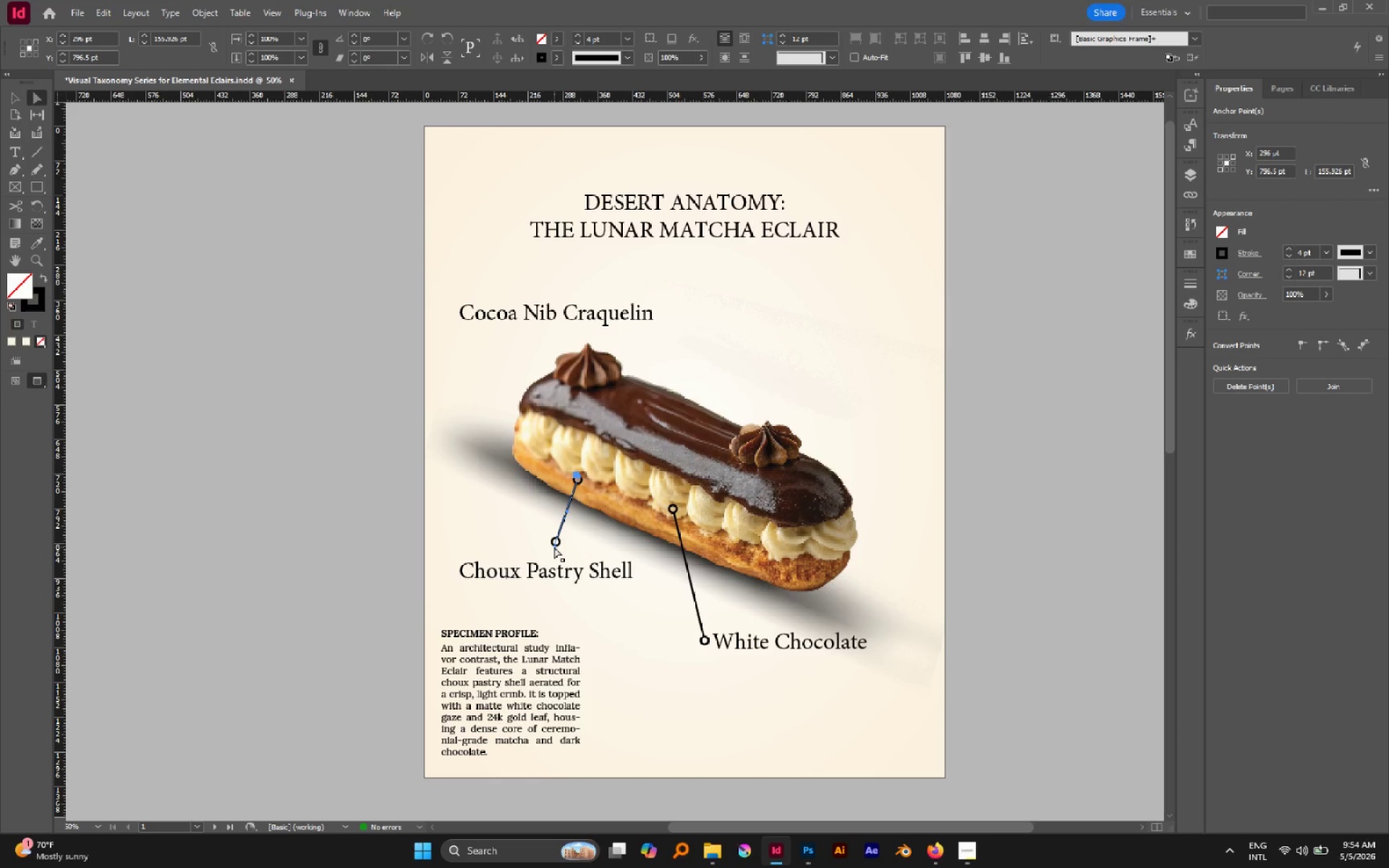 
left_click_drag(start_coordinate=[554, 547], to_coordinate=[535, 554])
 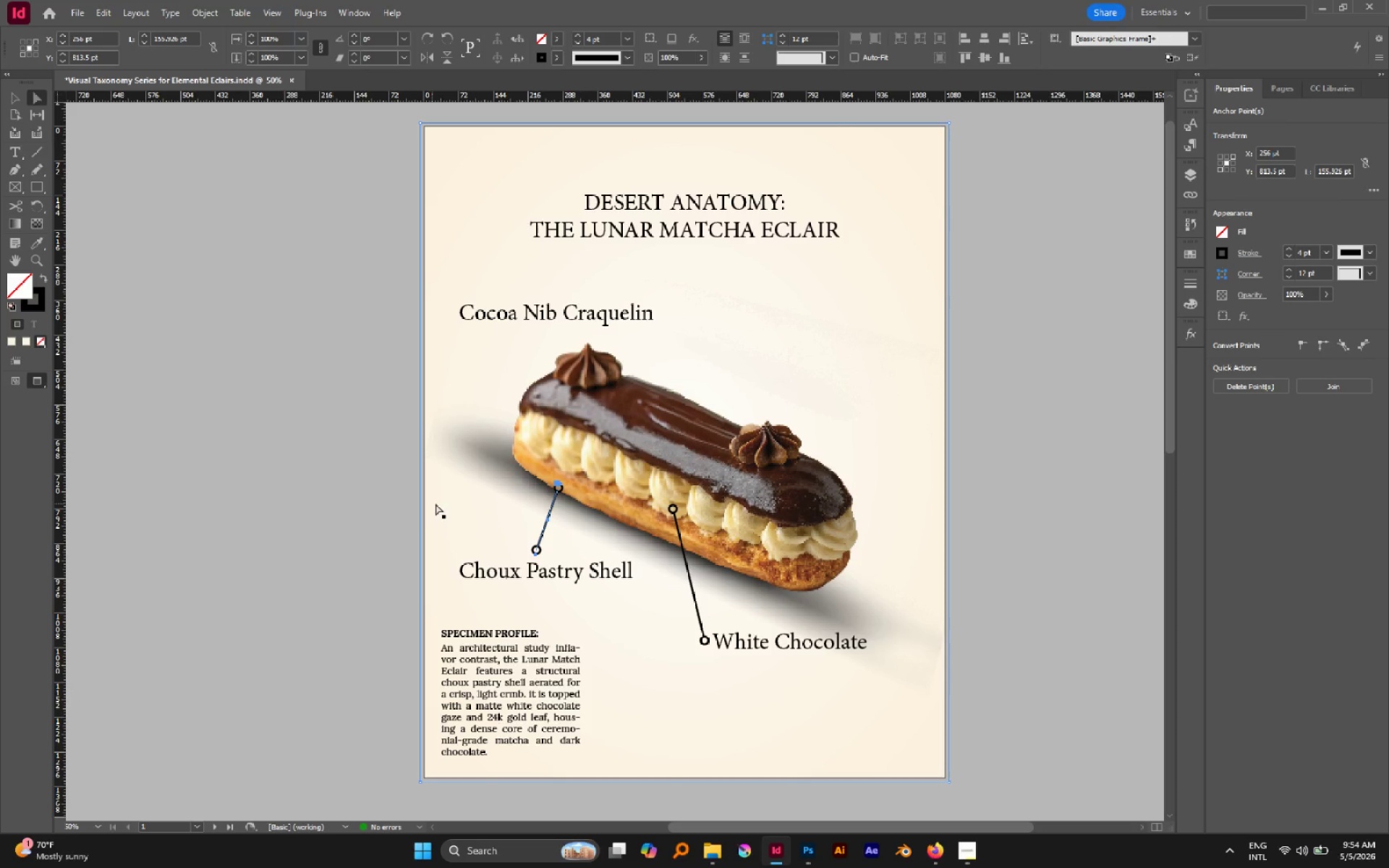 
left_click([313, 485])
 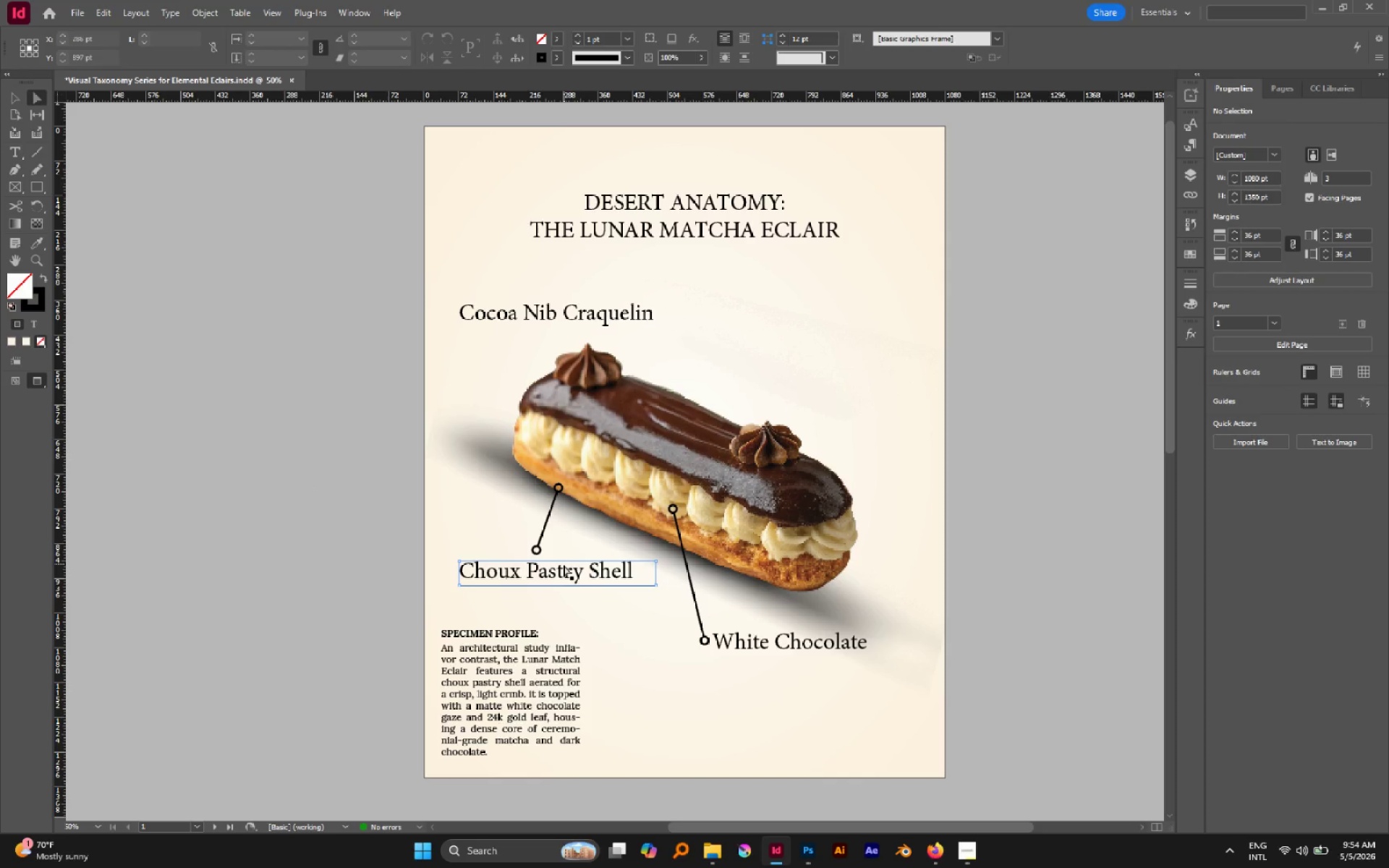 
hold_key(key=AltLeft, duration=0.56)
scroll: coordinate [537, 559], scroll_direction: up, amount: 1.0
 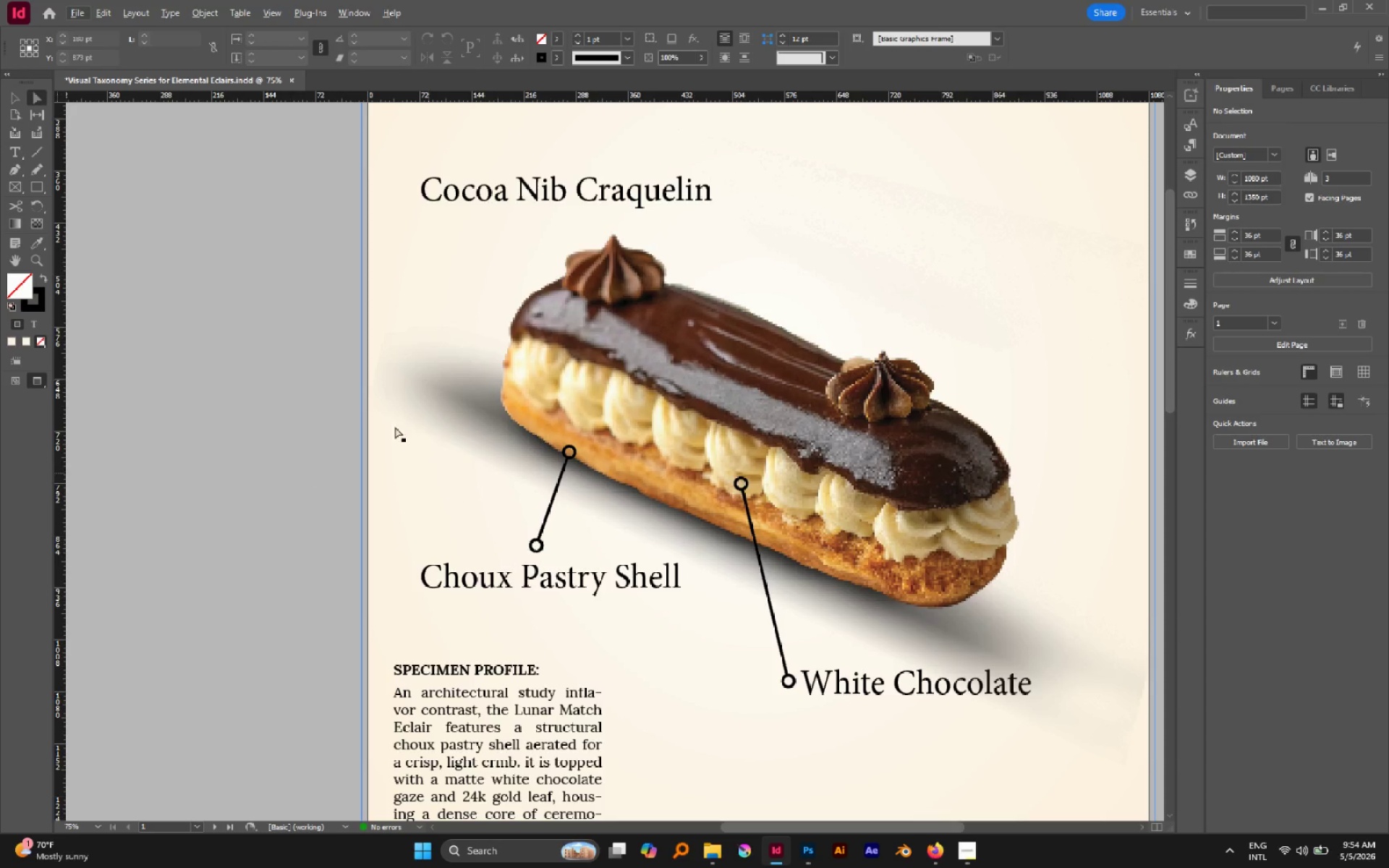 
left_click([294, 352])
 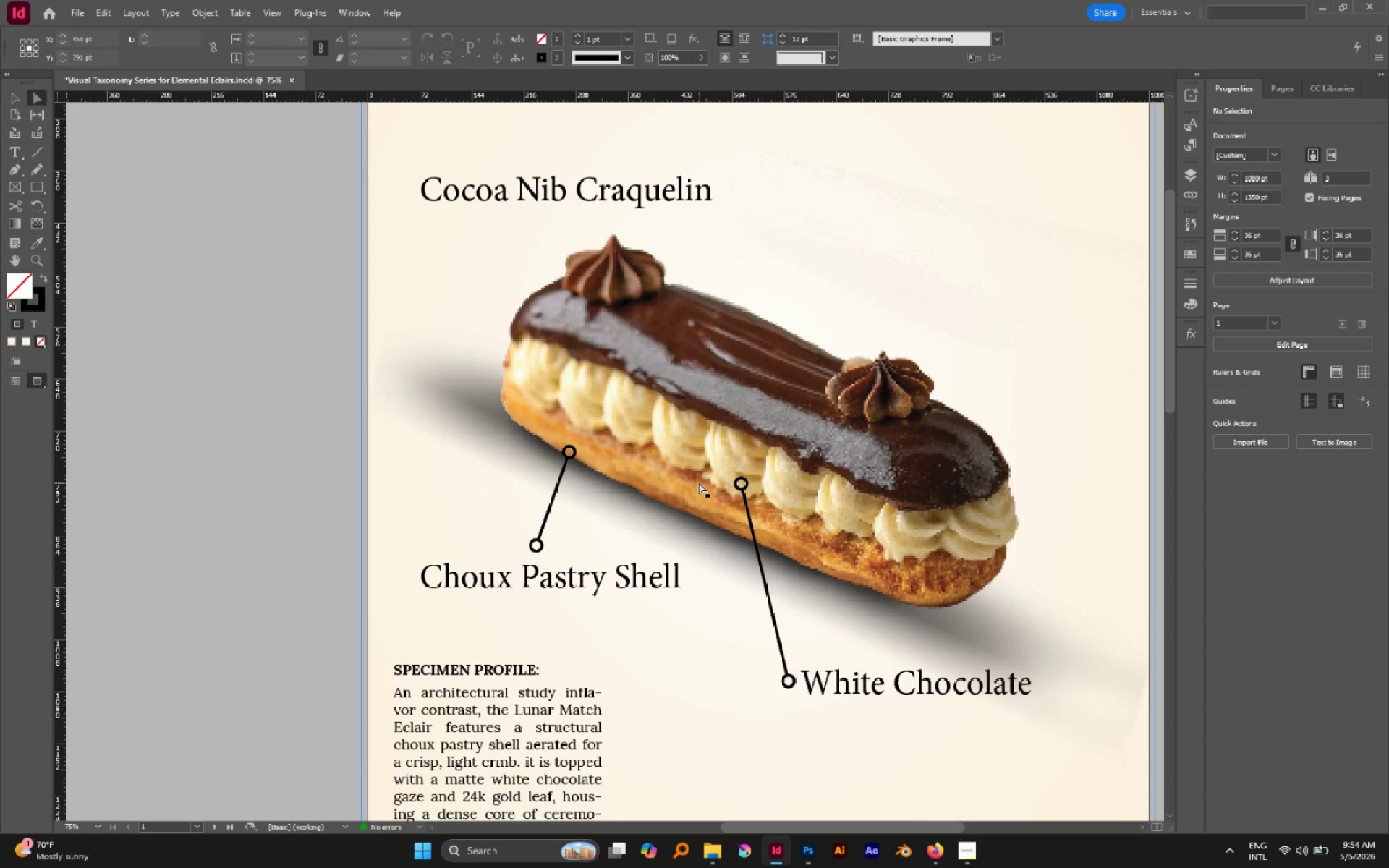 
wait(8.02)
 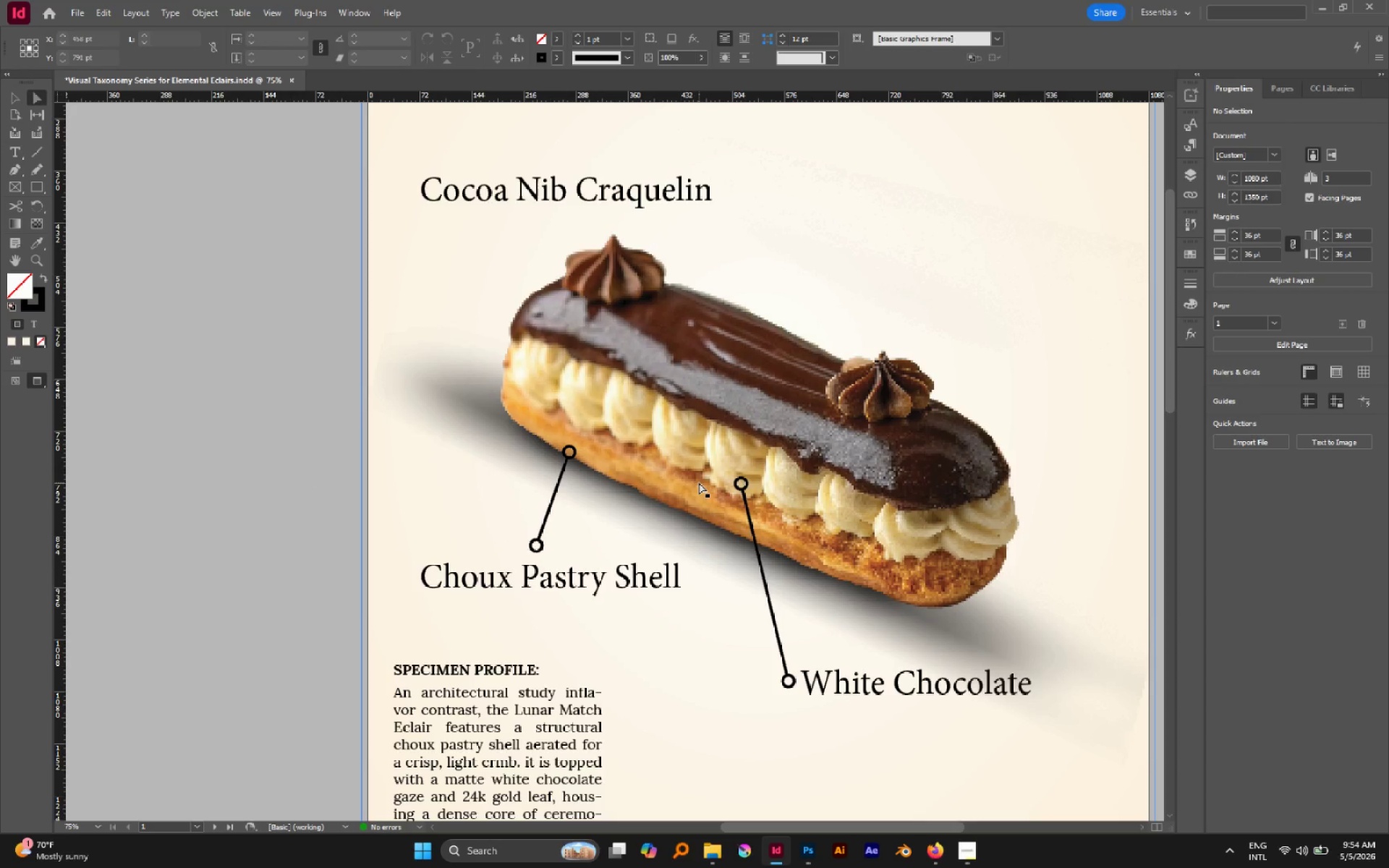 
scroll: coordinate [752, 406], scroll_direction: up, amount: 1.0
 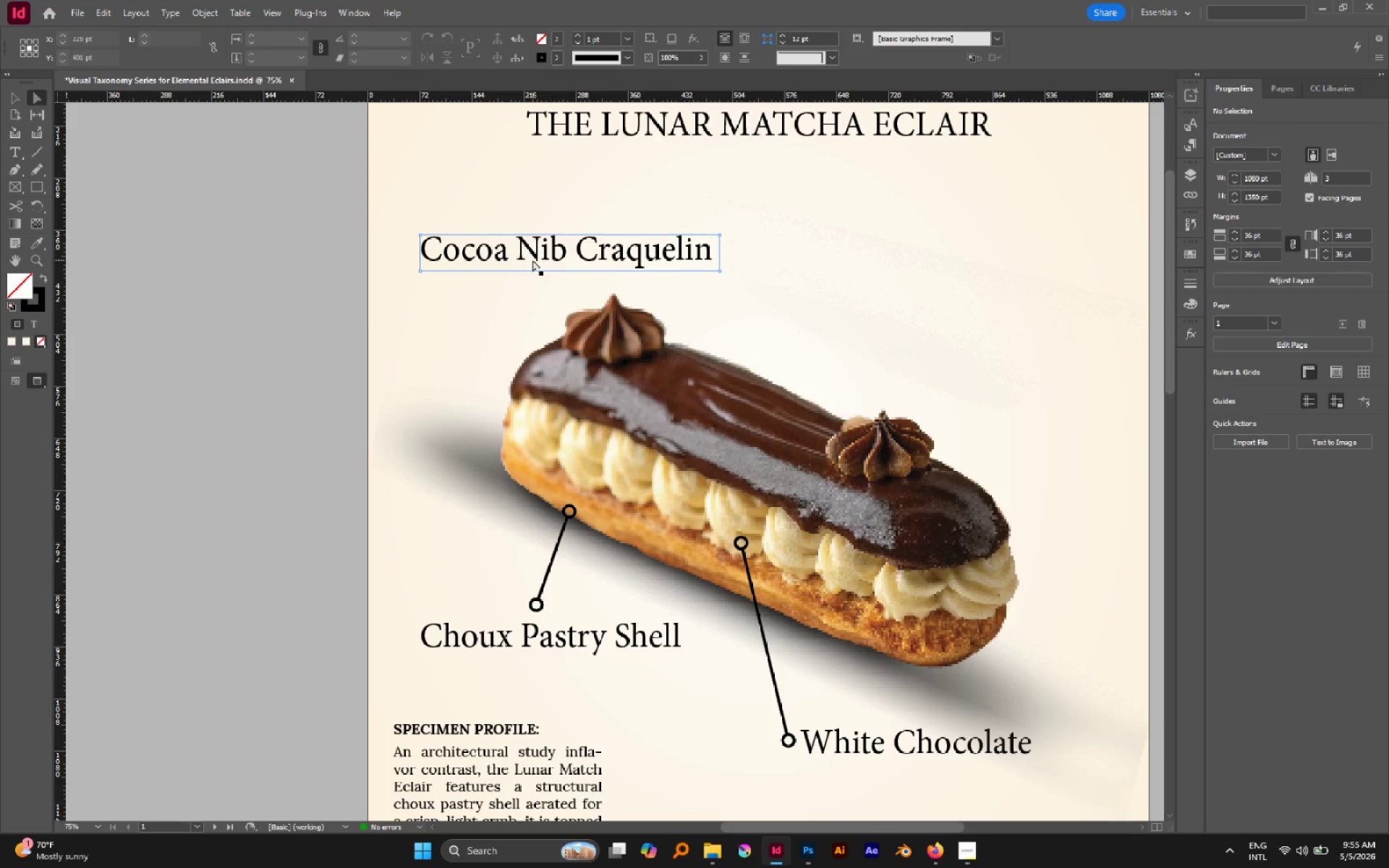 
wait(5.76)
 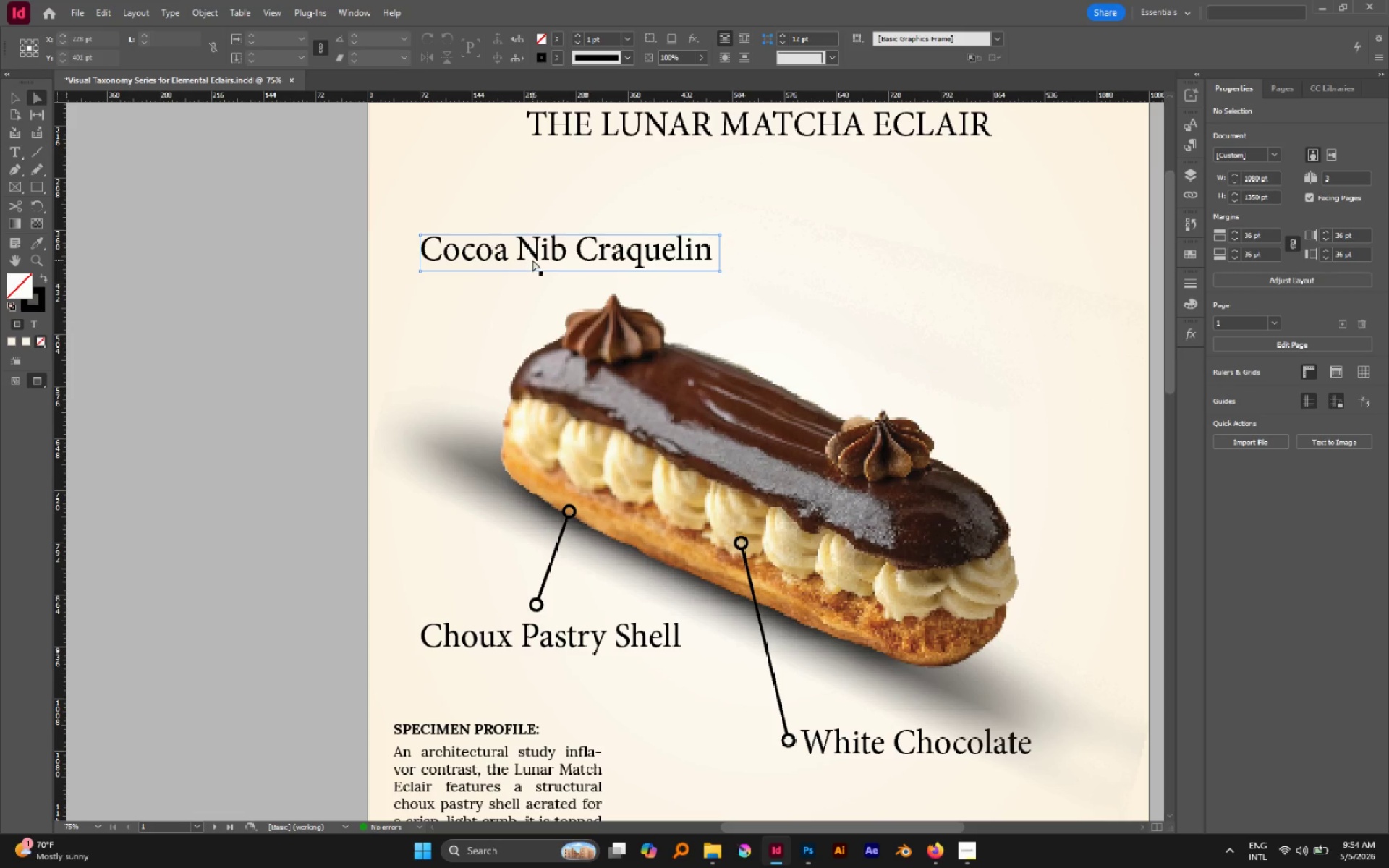 
hold_key(key=AltLeft, duration=1.5)
scroll: coordinate [553, 268], scroll_direction: down, amount: 1.0
 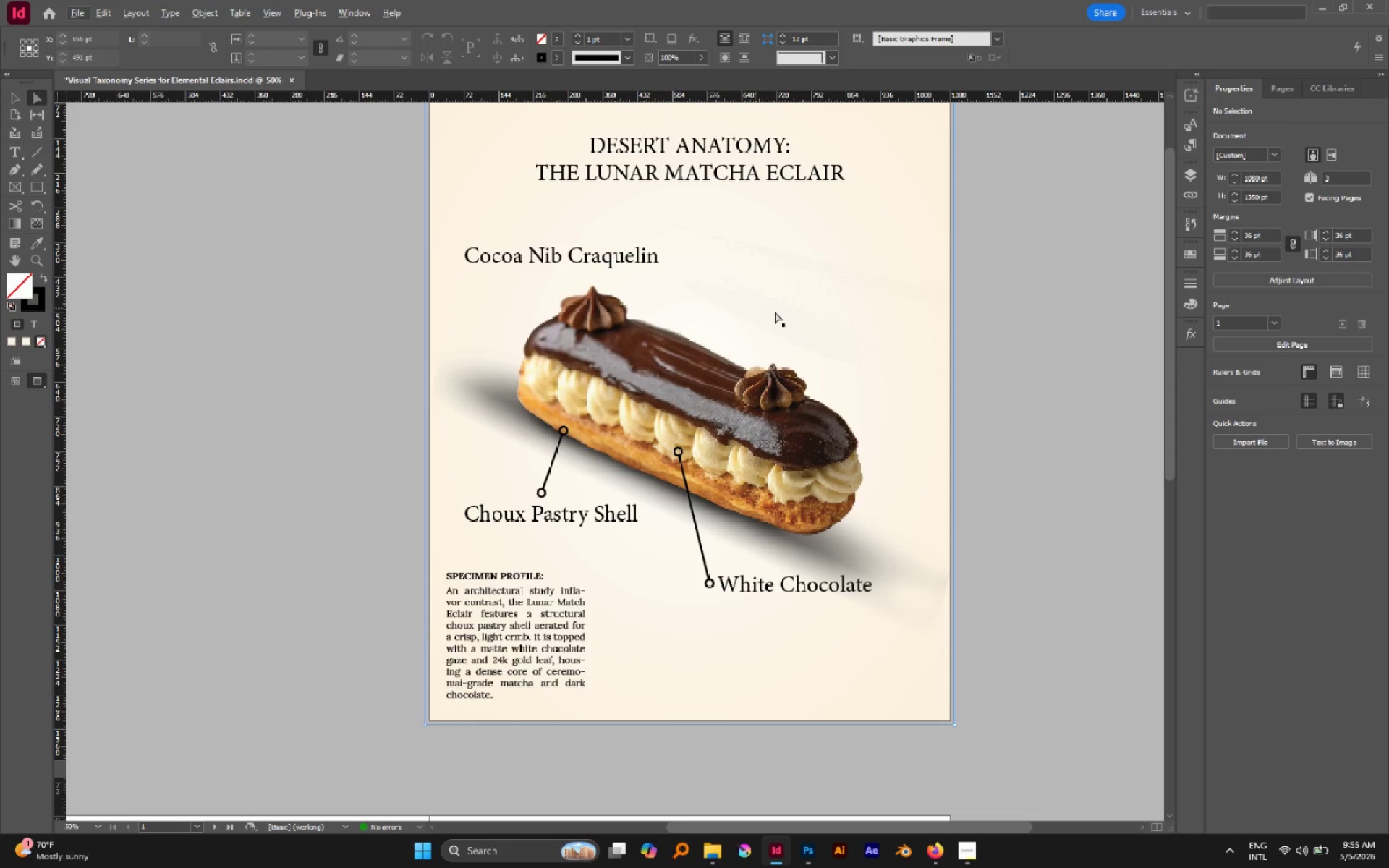 
scroll: coordinate [776, 312], scroll_direction: up, amount: 1.0
 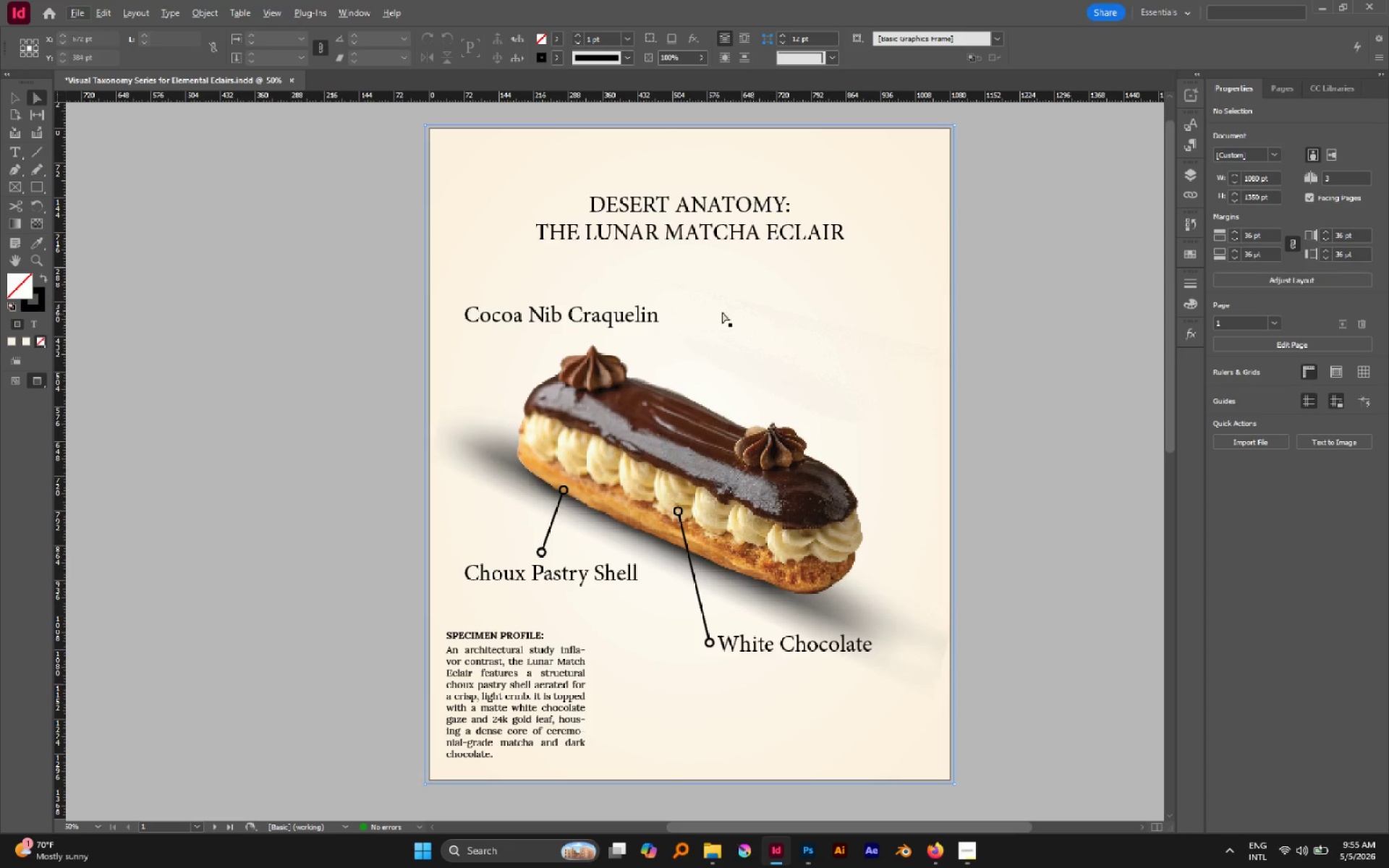 
scroll: coordinate [702, 310], scroll_direction: down, amount: 1.0
 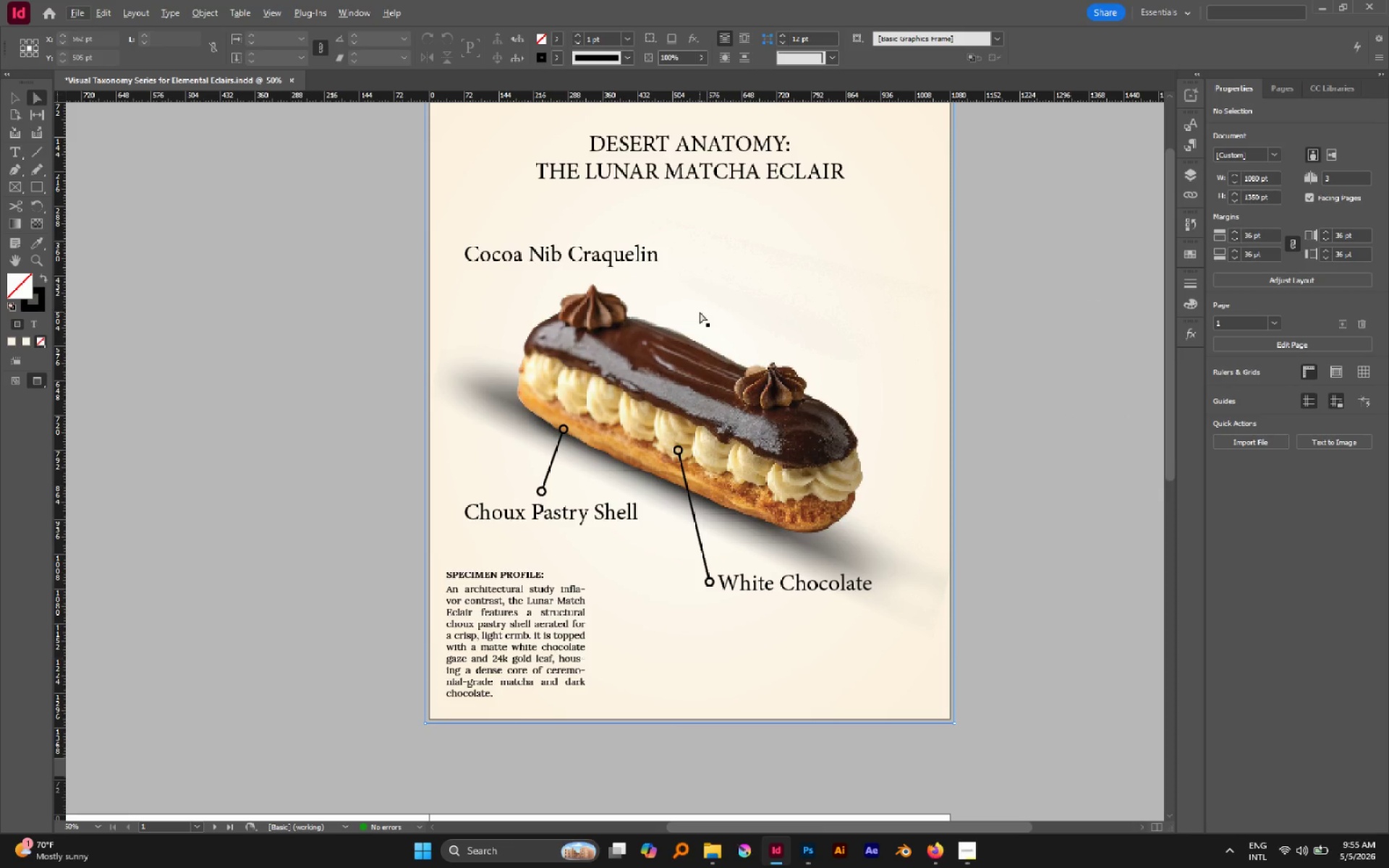 
key(V)
 